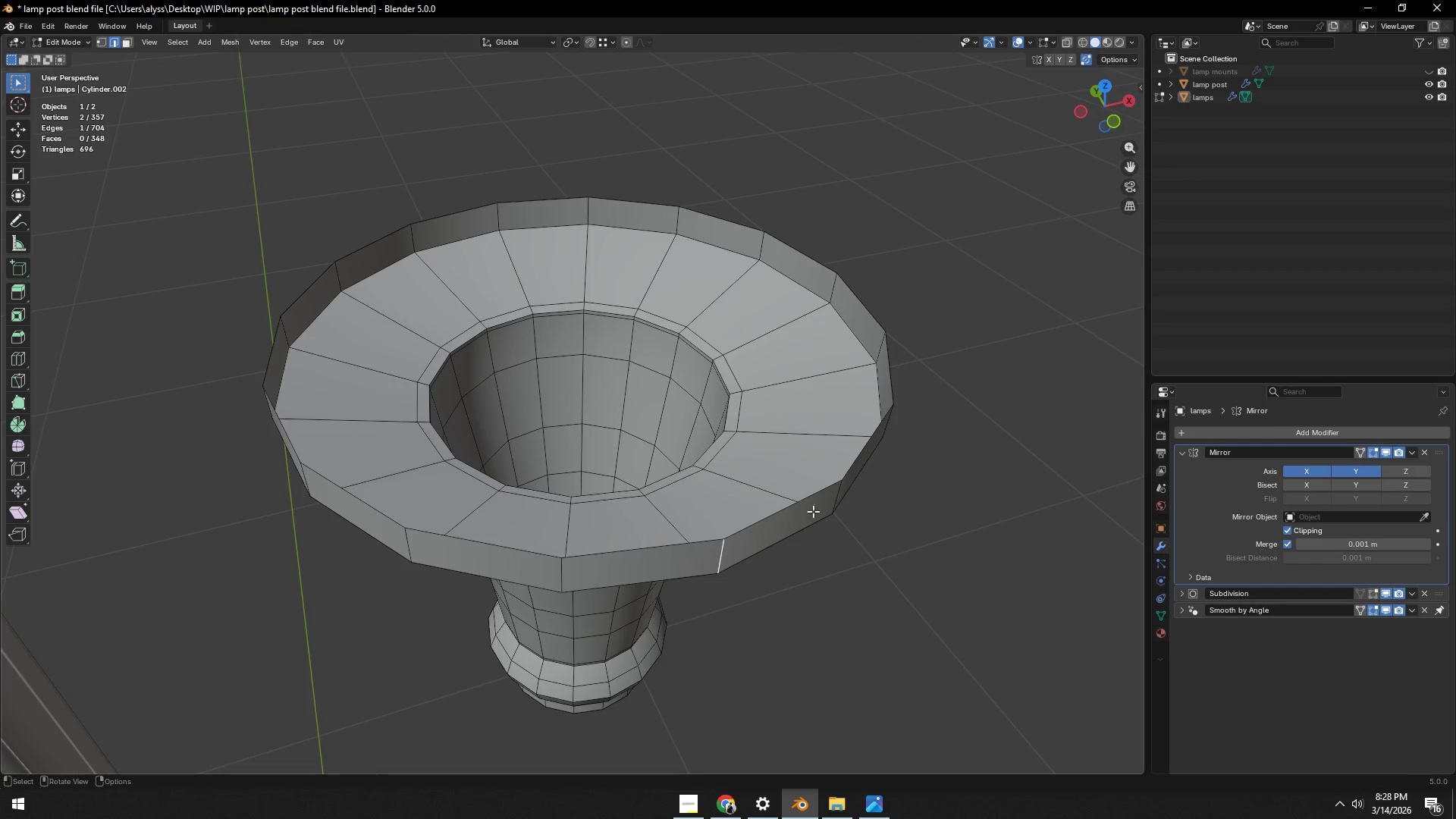 
hold_key(key=ShiftLeft, duration=0.86)
 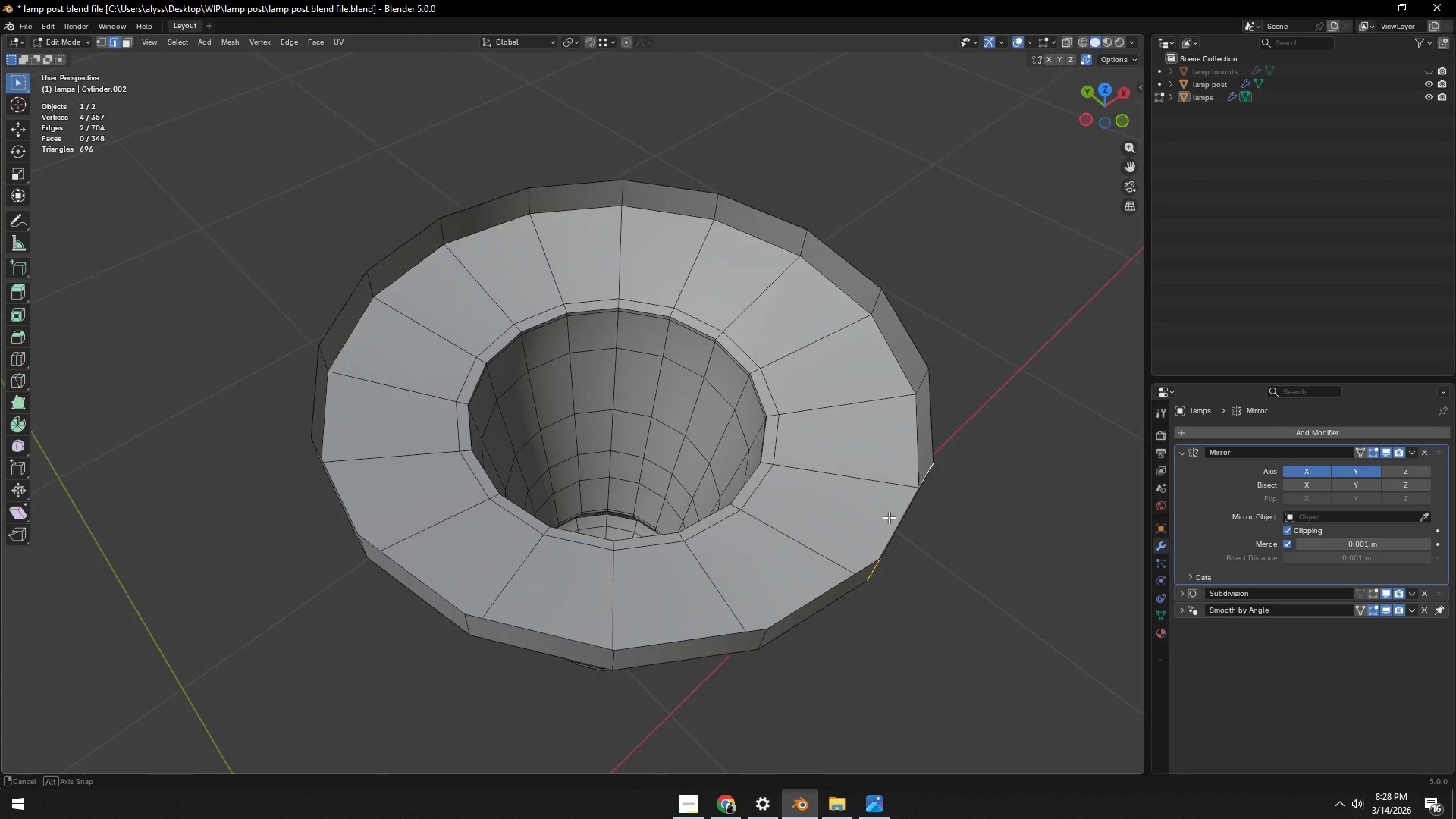 
key(Backquote)
 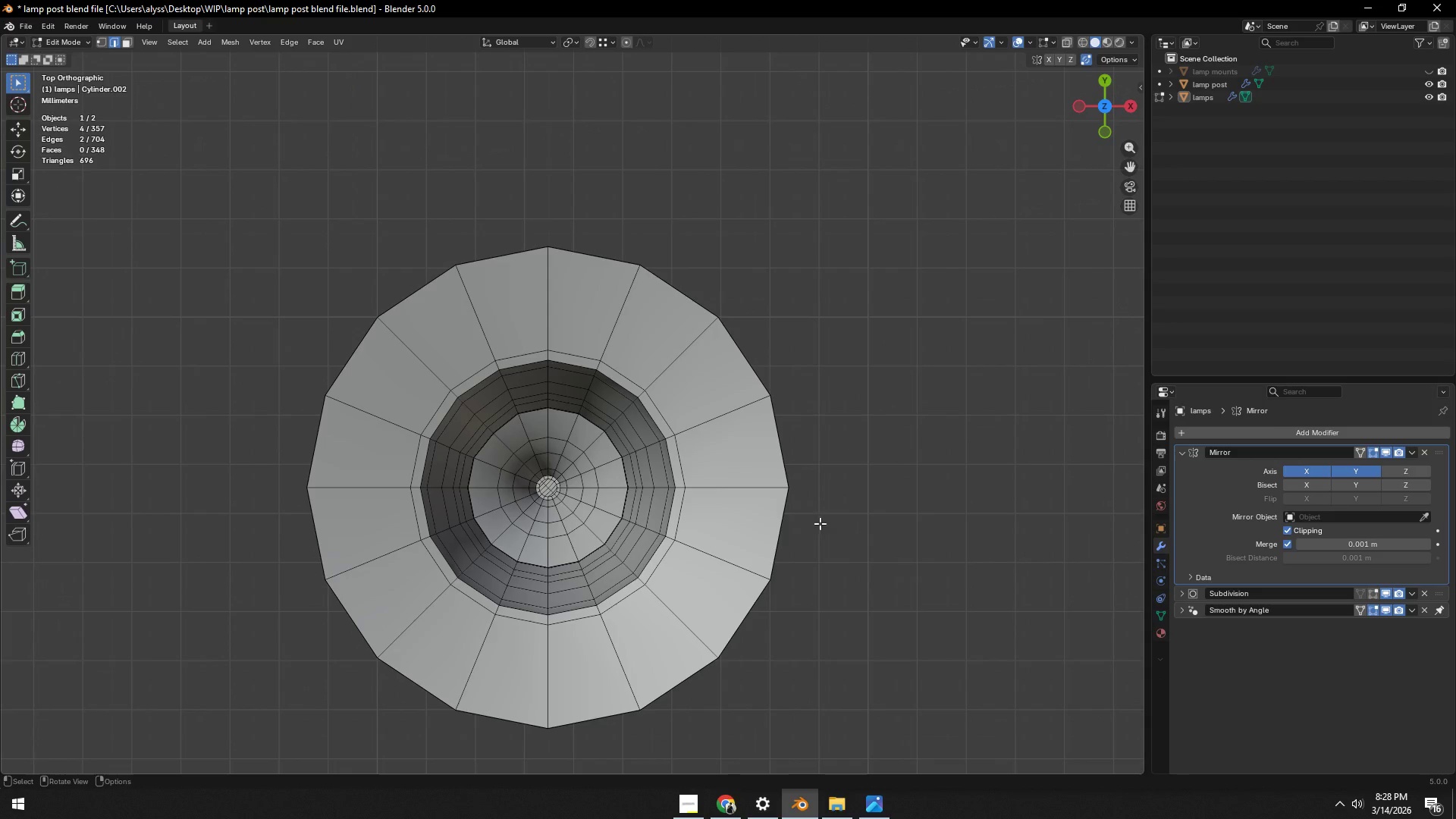 
hold_key(key=ShiftLeft, duration=0.48)
 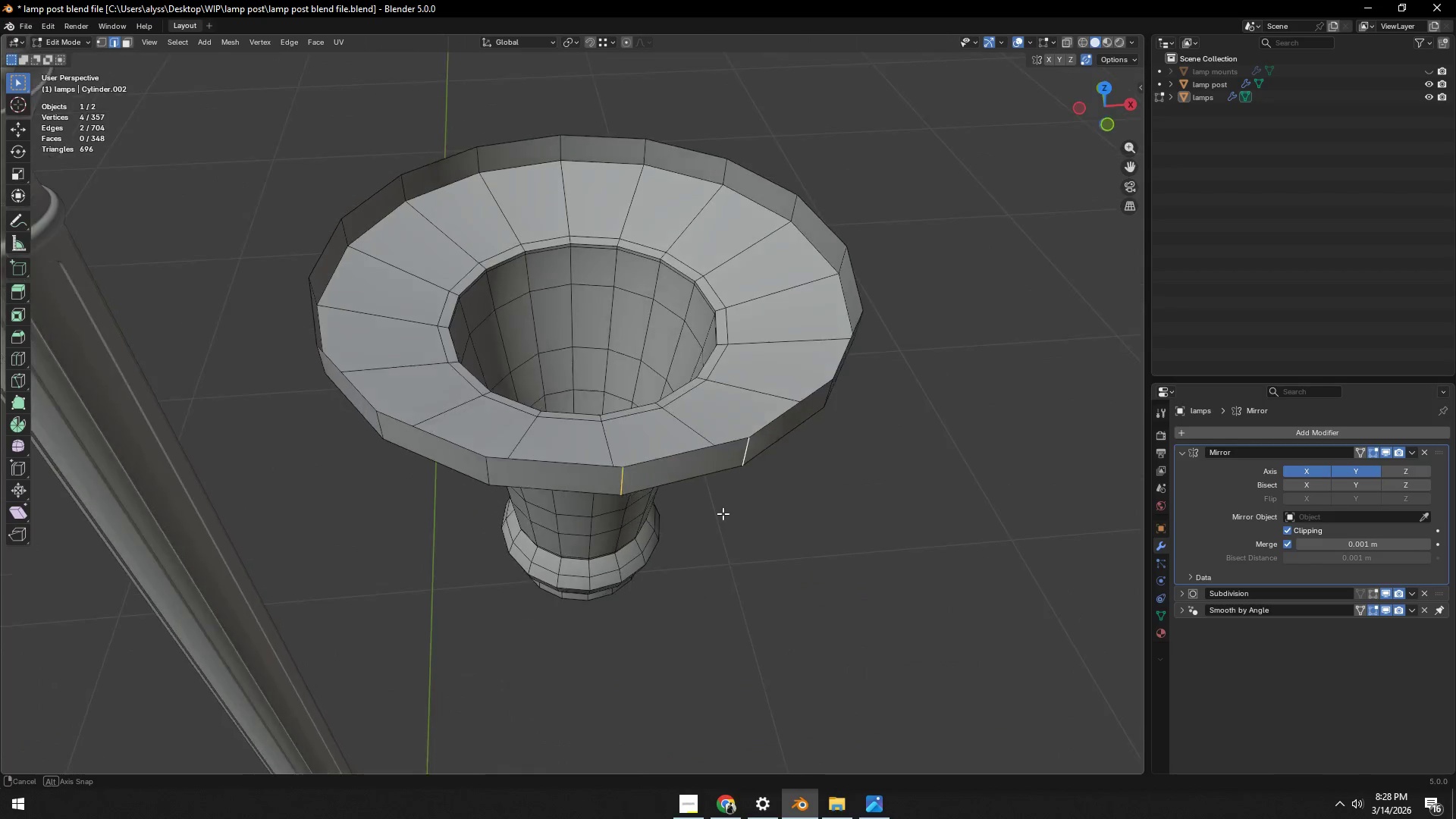 
hold_key(key=ShiftLeft, duration=0.5)
left_click([476, 463])
 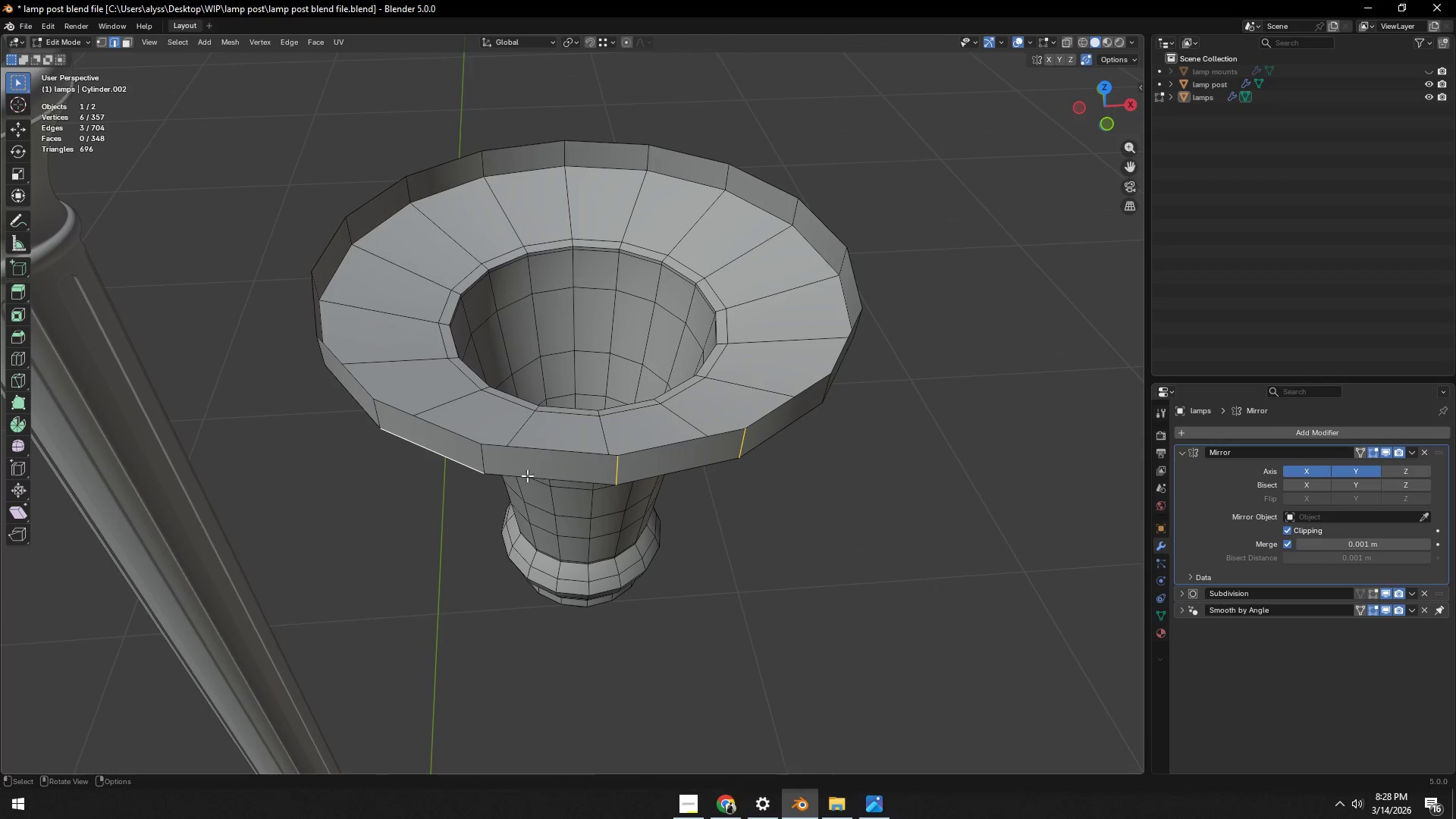 
hold_key(key=ShiftLeft, duration=0.78)
left_click([479, 460])
 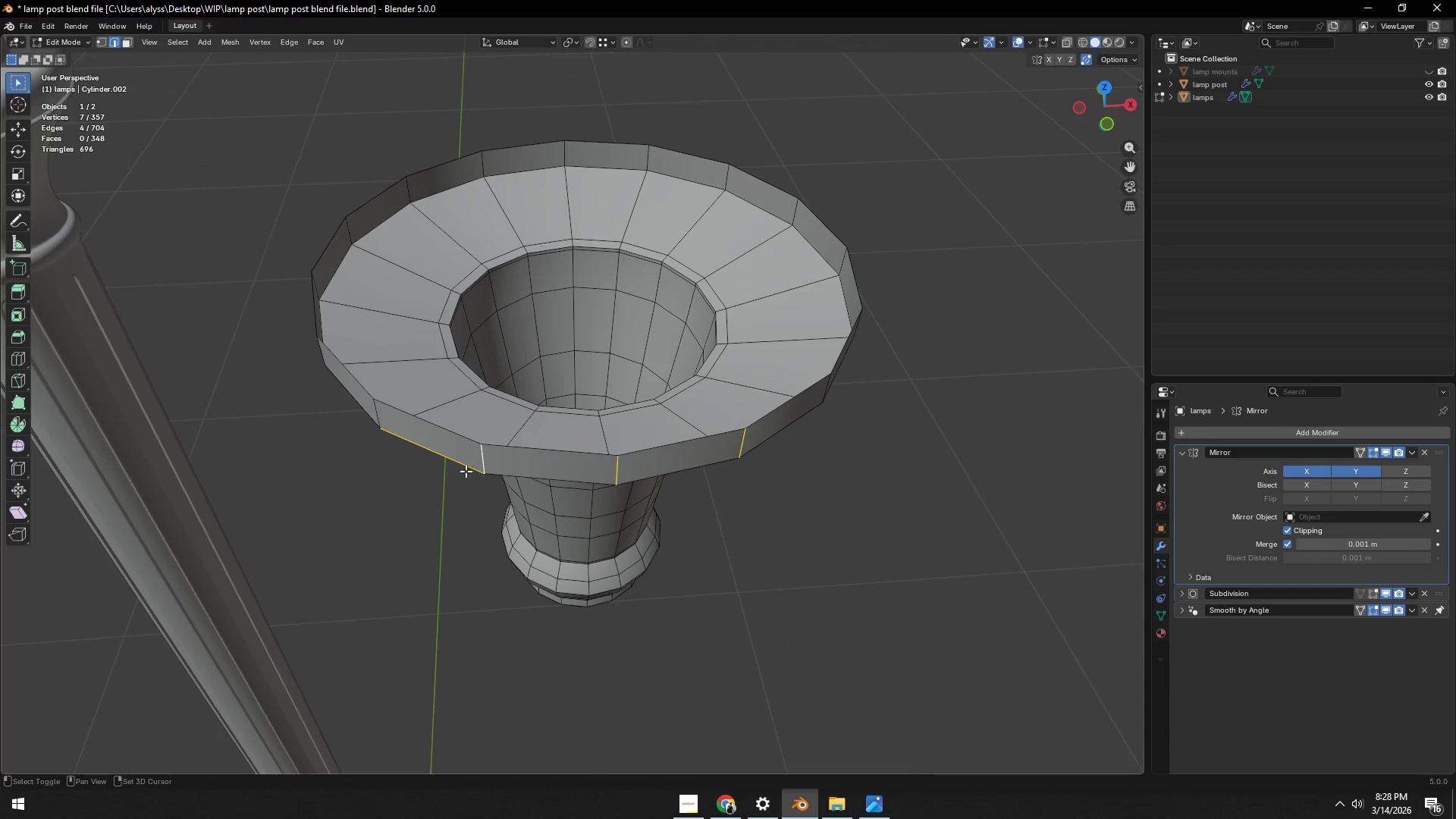 
double_click([458, 464])
 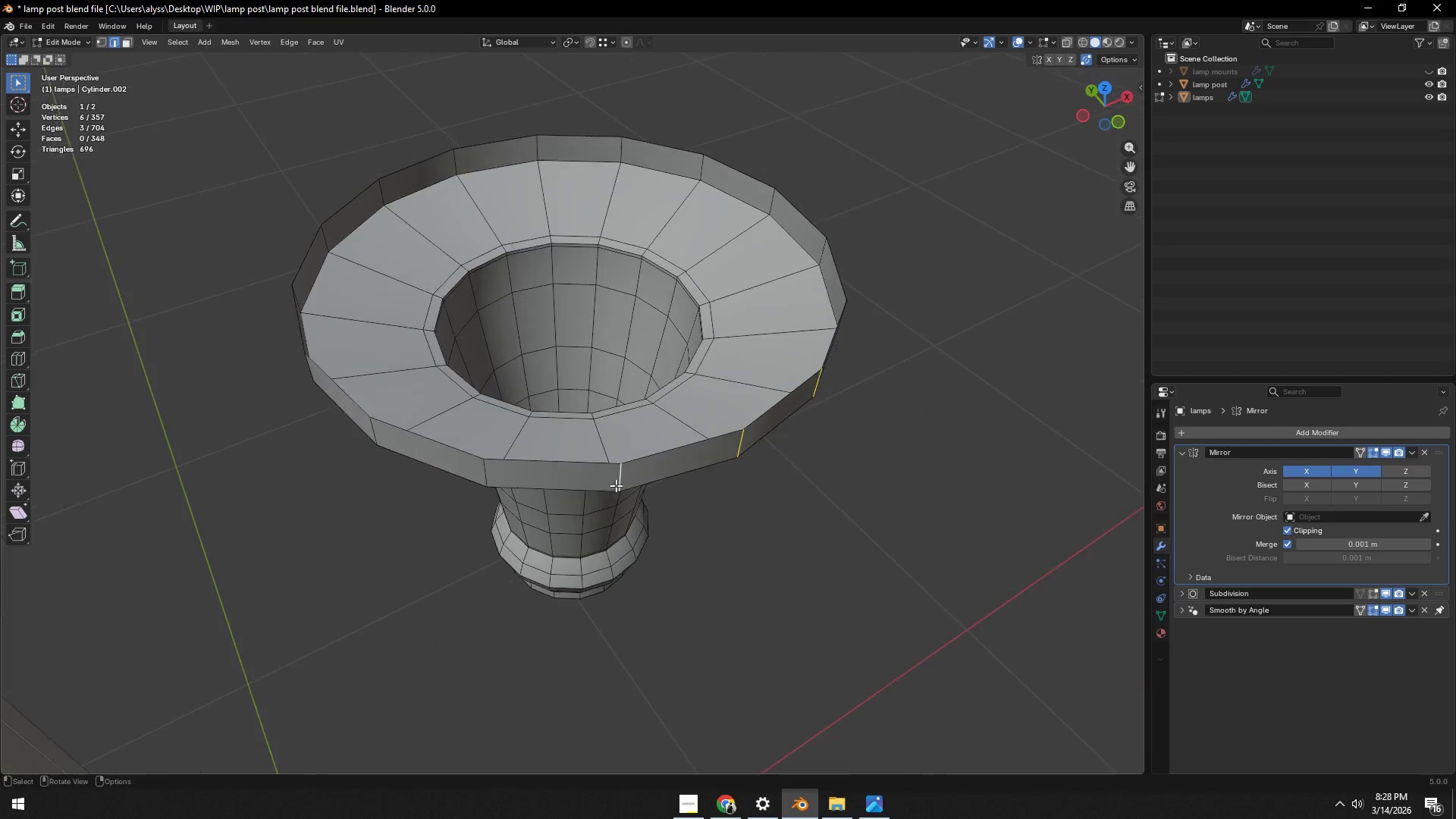 
type(sy0)
key(NumpadEnter)
 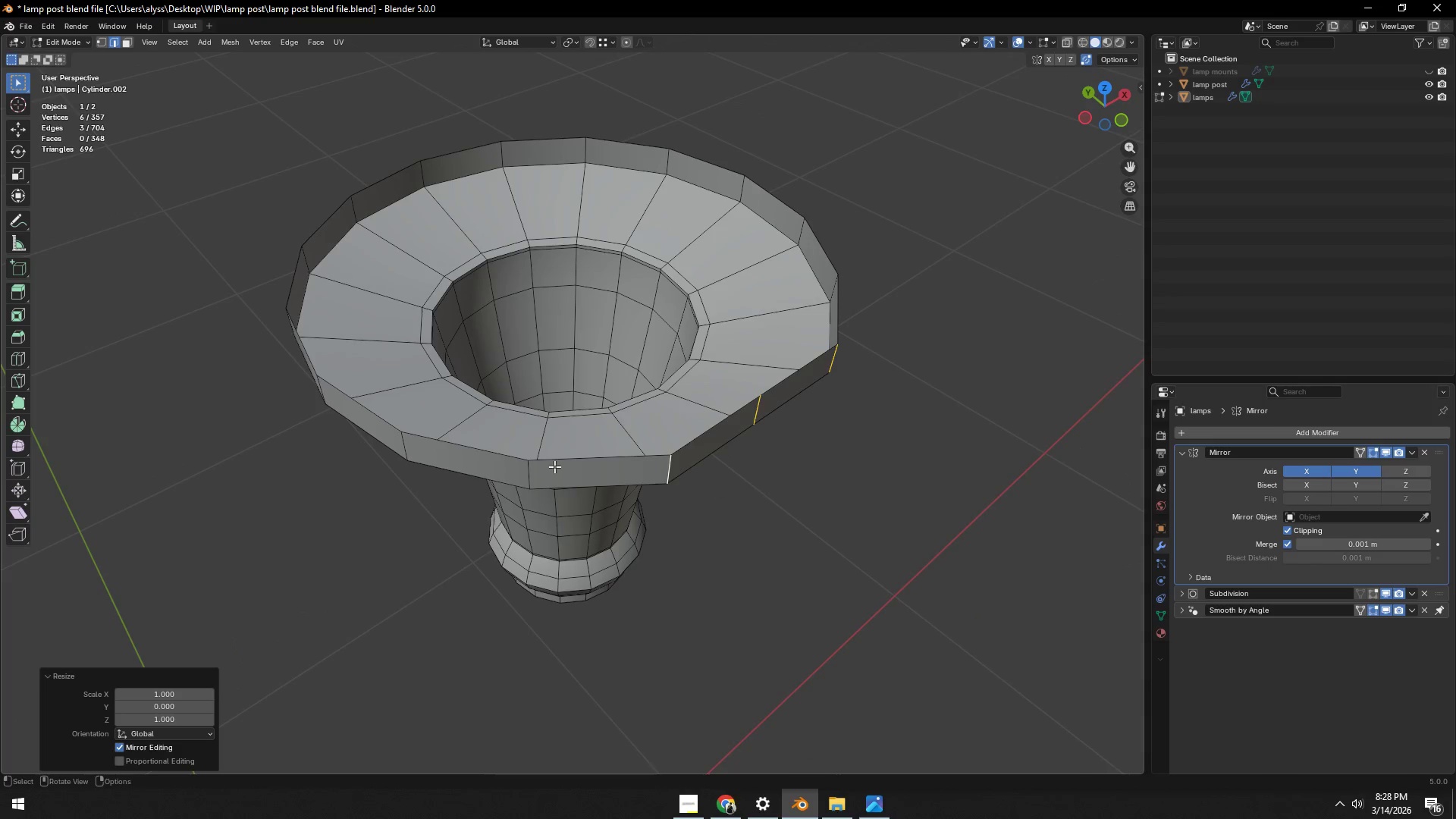 
type(gy)
 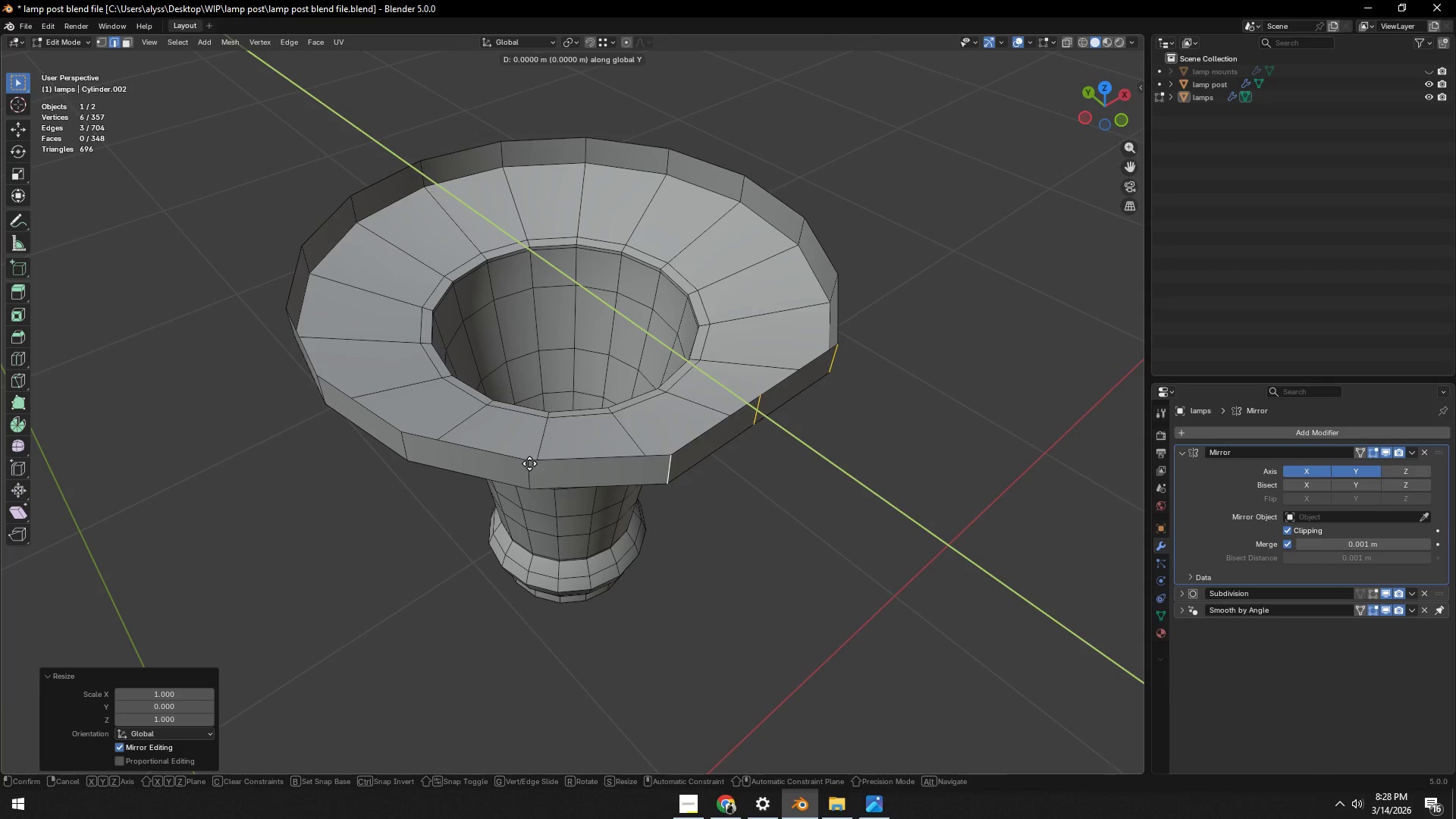 
hold_key(key=ControlLeft, duration=0.55)
left_click([529, 463])
 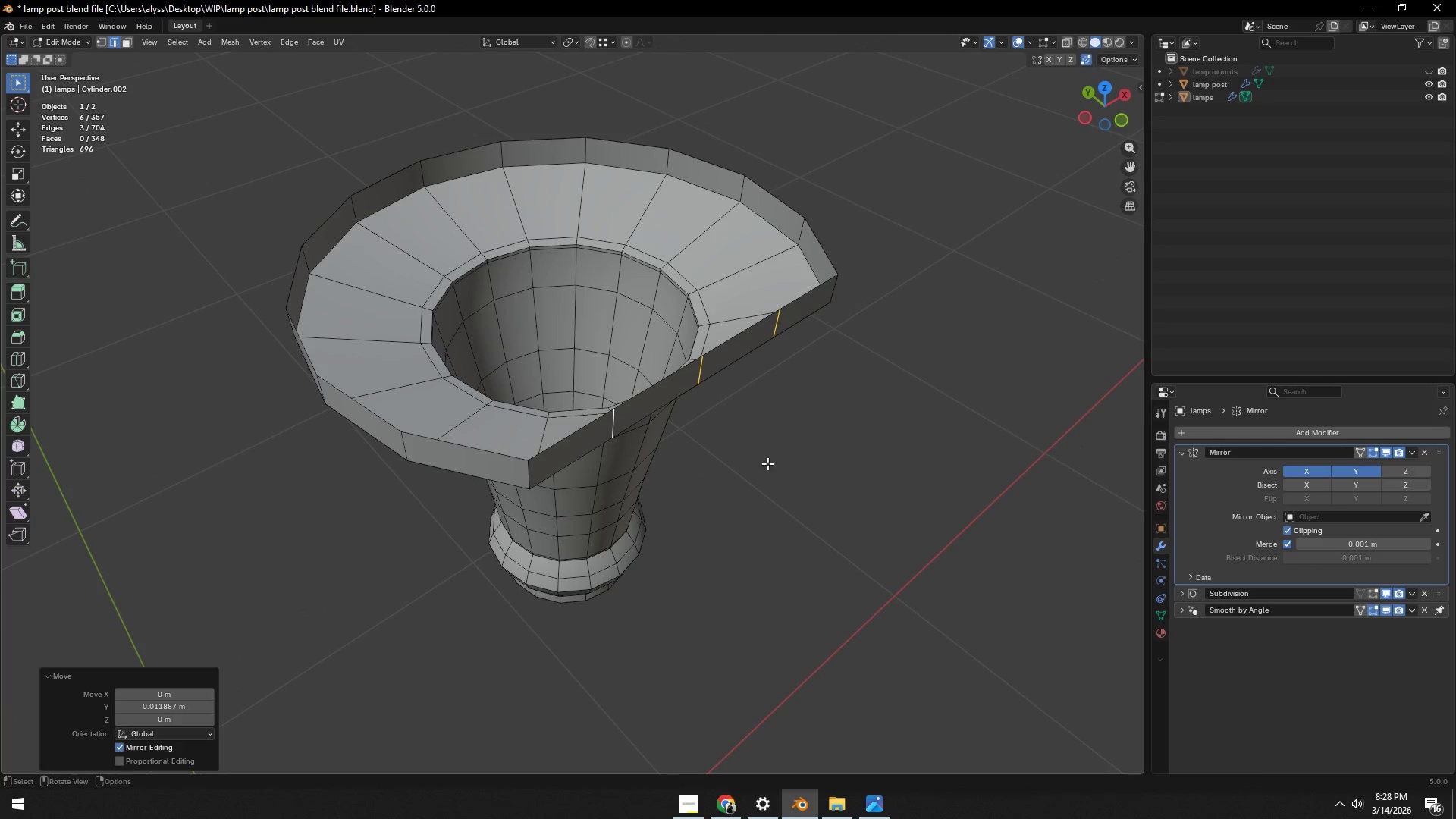 
double_click([787, 463])
 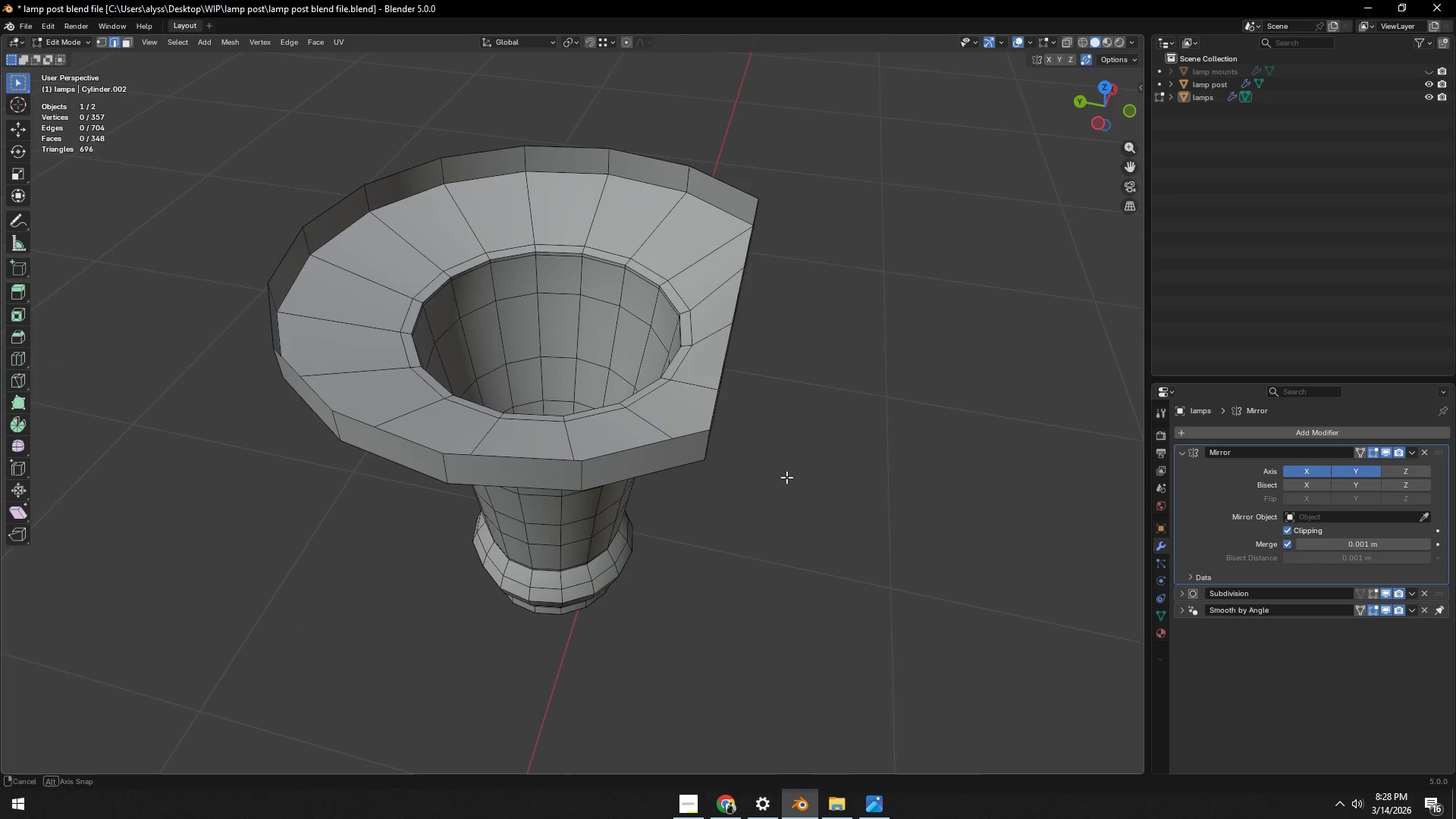 
key(Tab)
 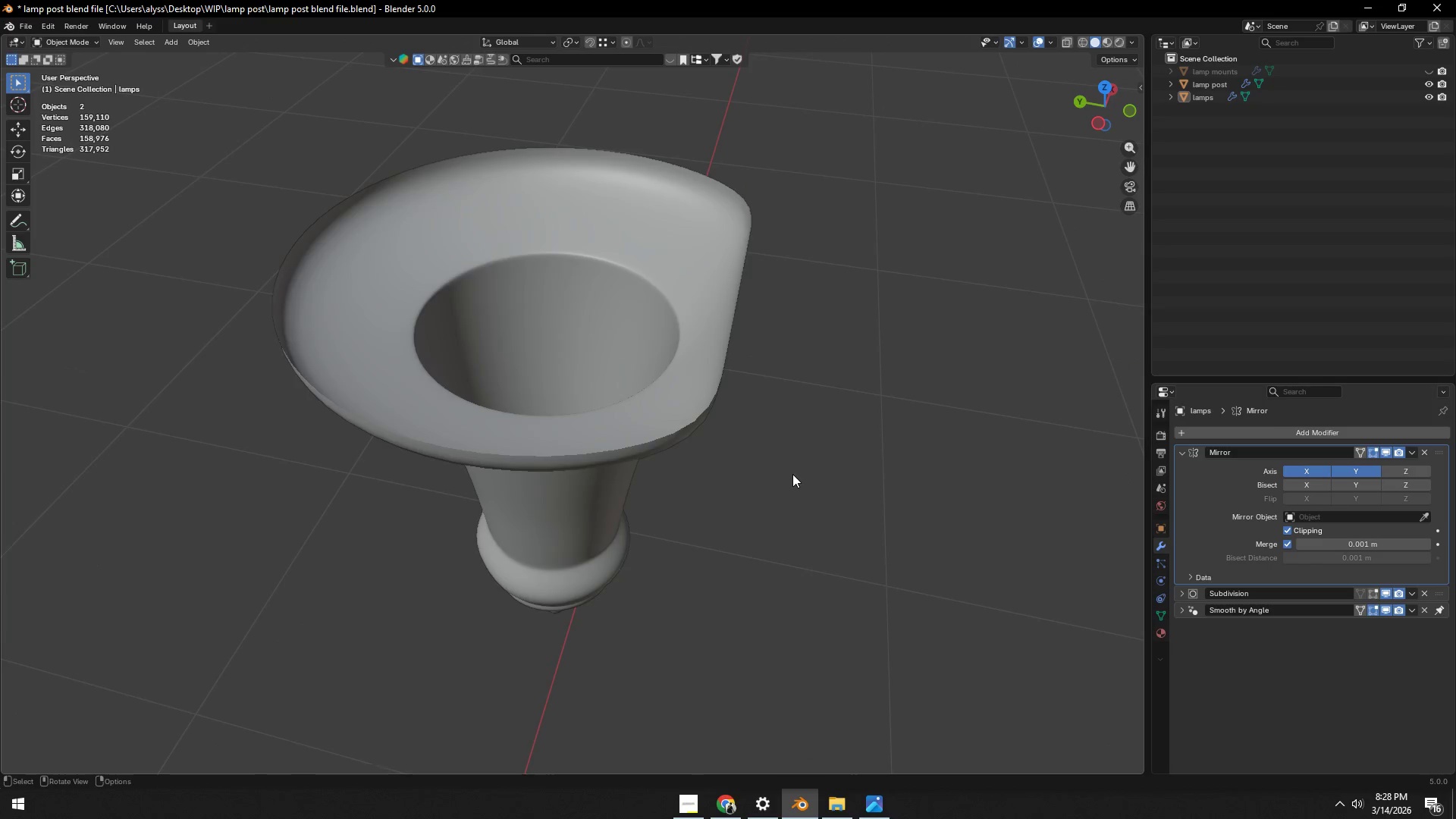 
scroll: coordinate [792, 474], scroll_direction: down, amount: 1.0
 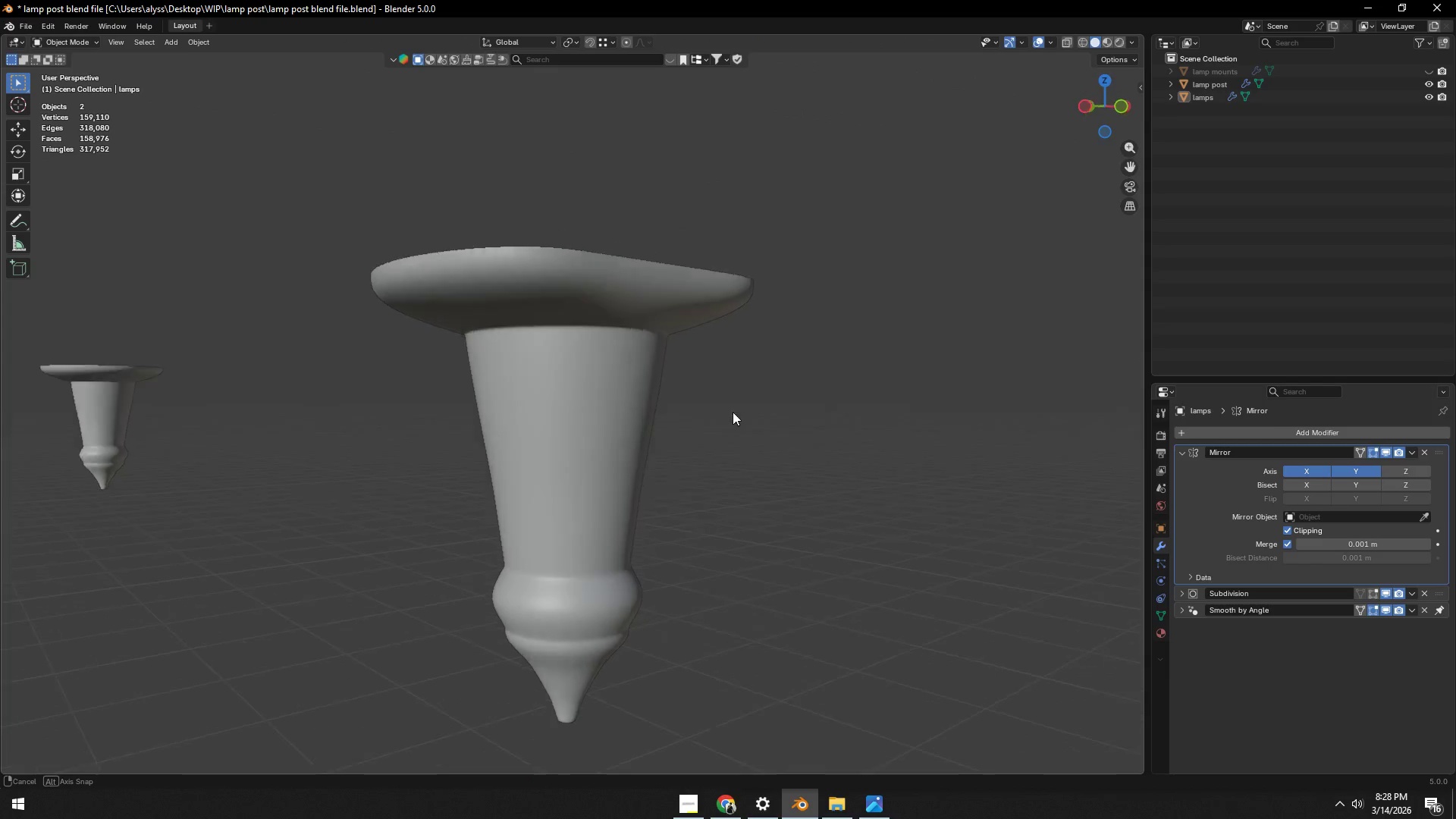 
key(Tab)
 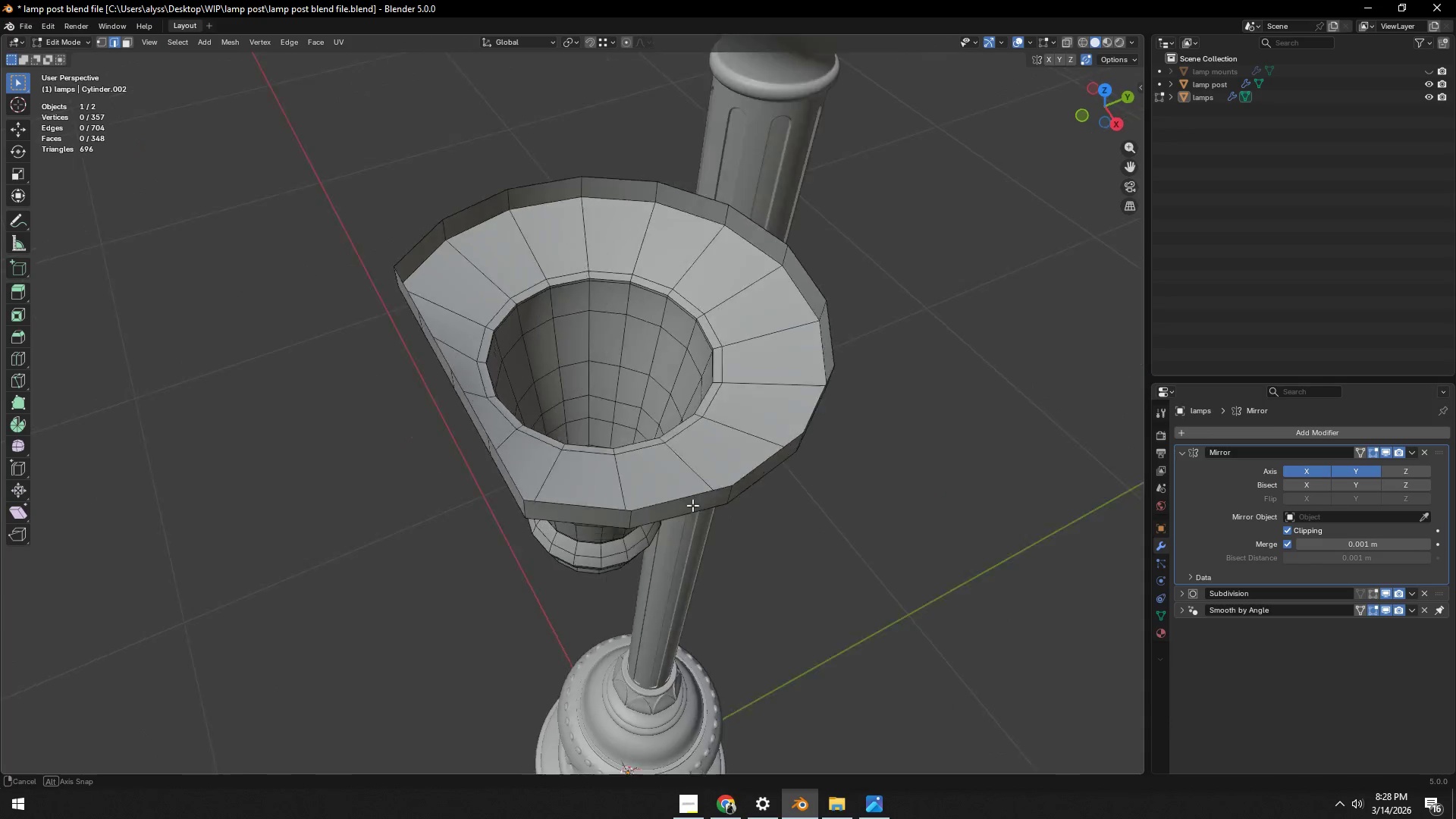 
left_click([592, 500])
 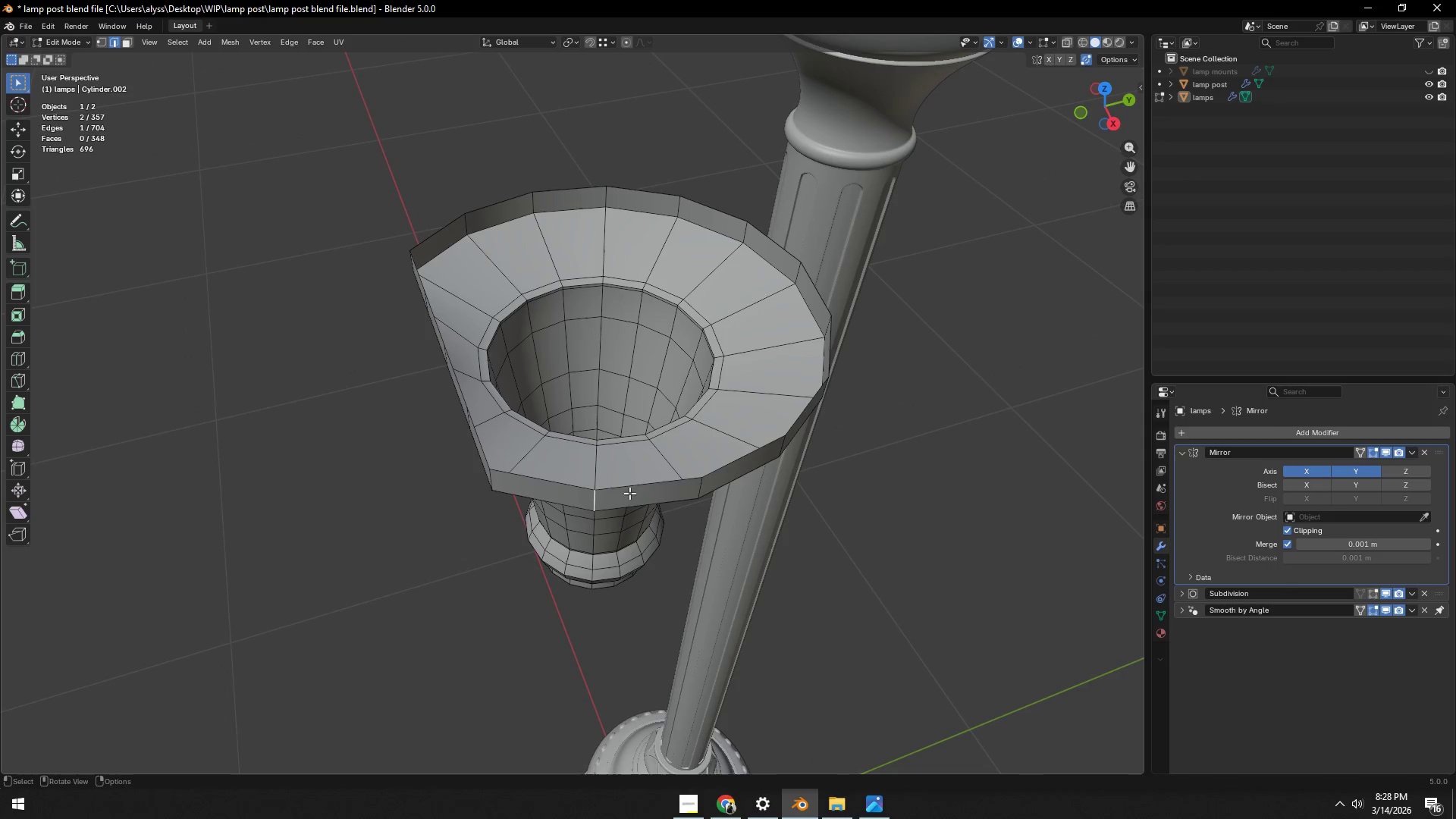 
hold_key(key=ShiftLeft, duration=0.62)
left_click([695, 485])
 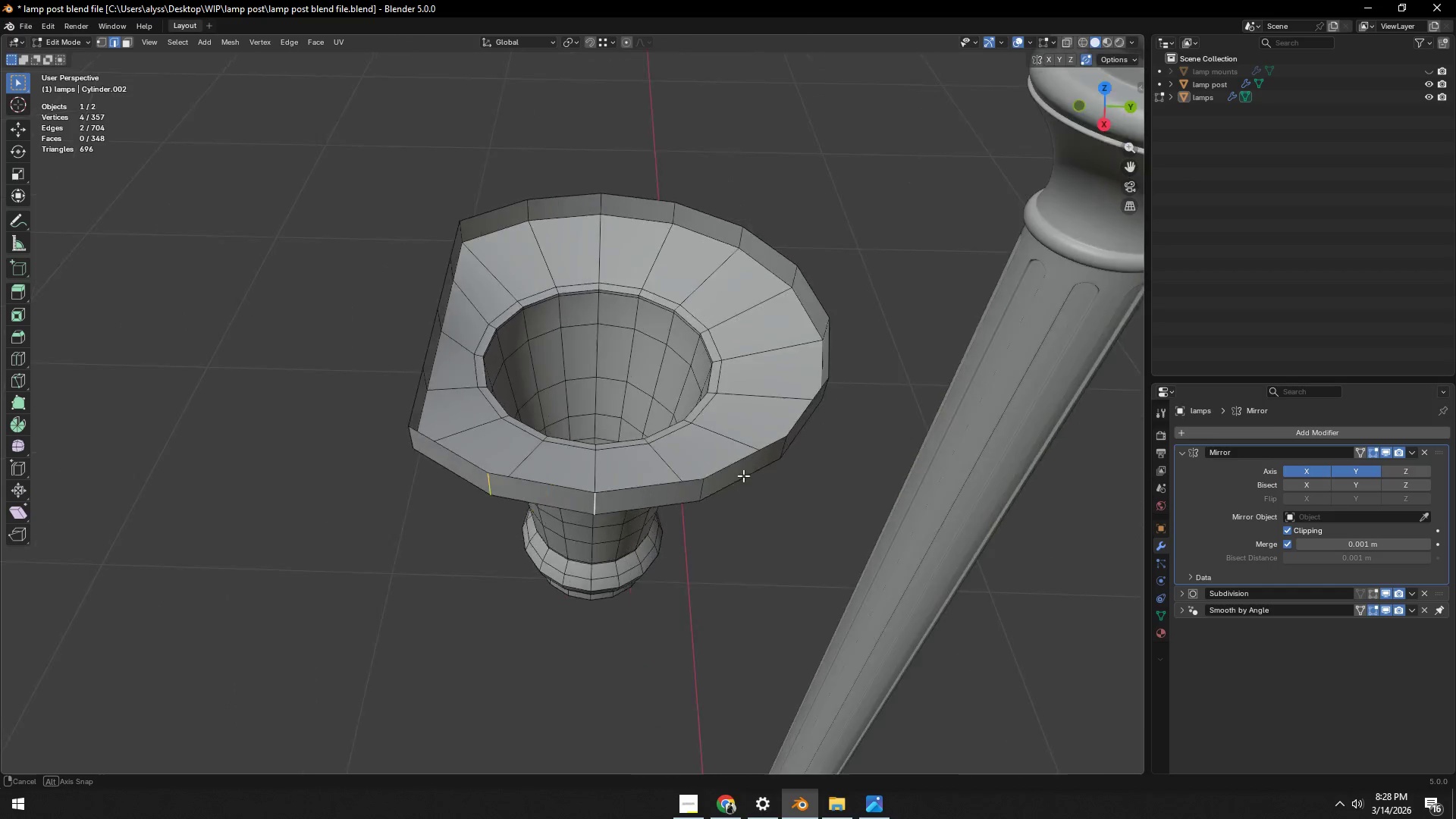 
hold_key(key=ShiftLeft, duration=0.42)
left_click([692, 491])
 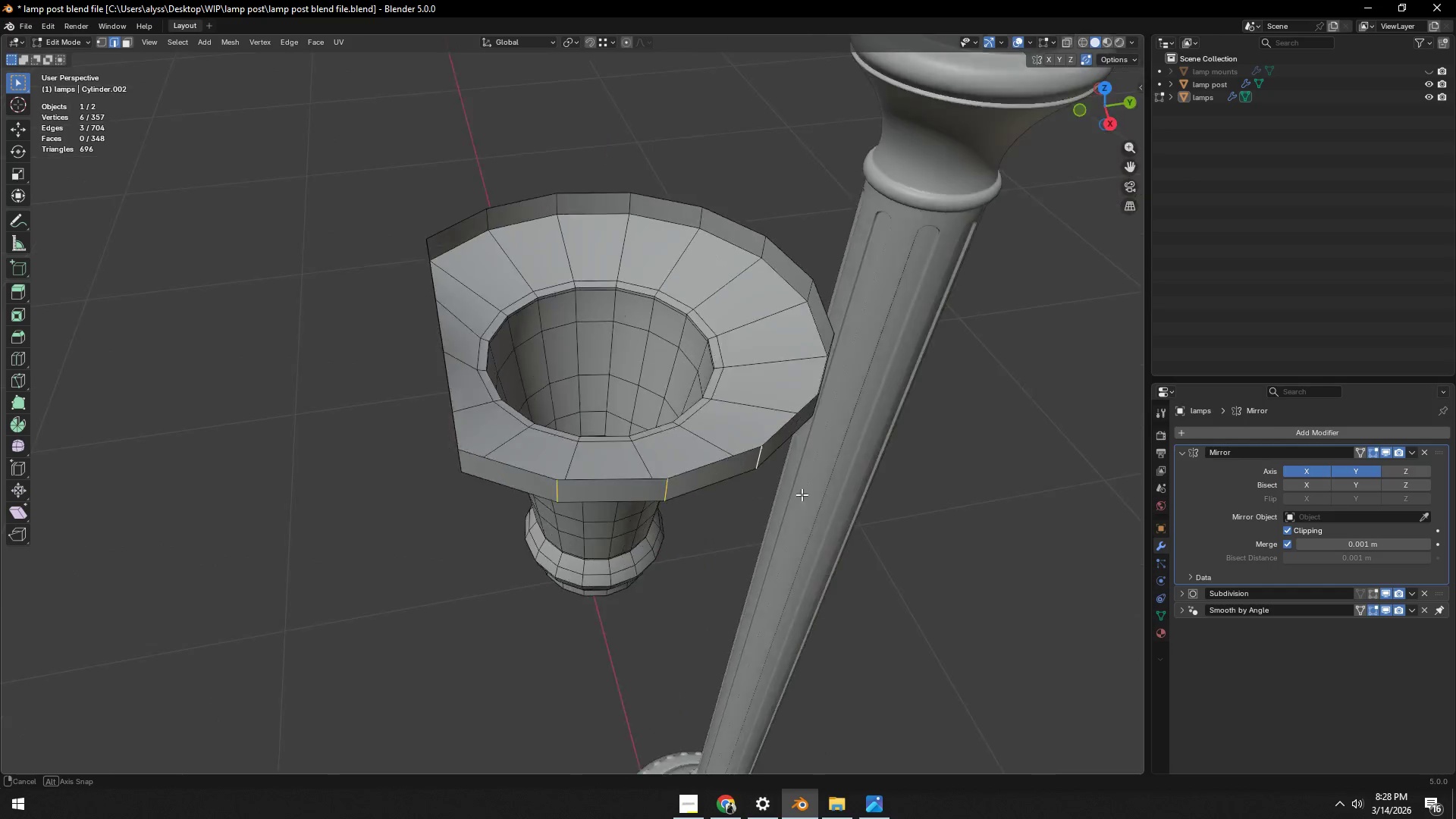 
type(sx0)
key(NumpadEnter)
 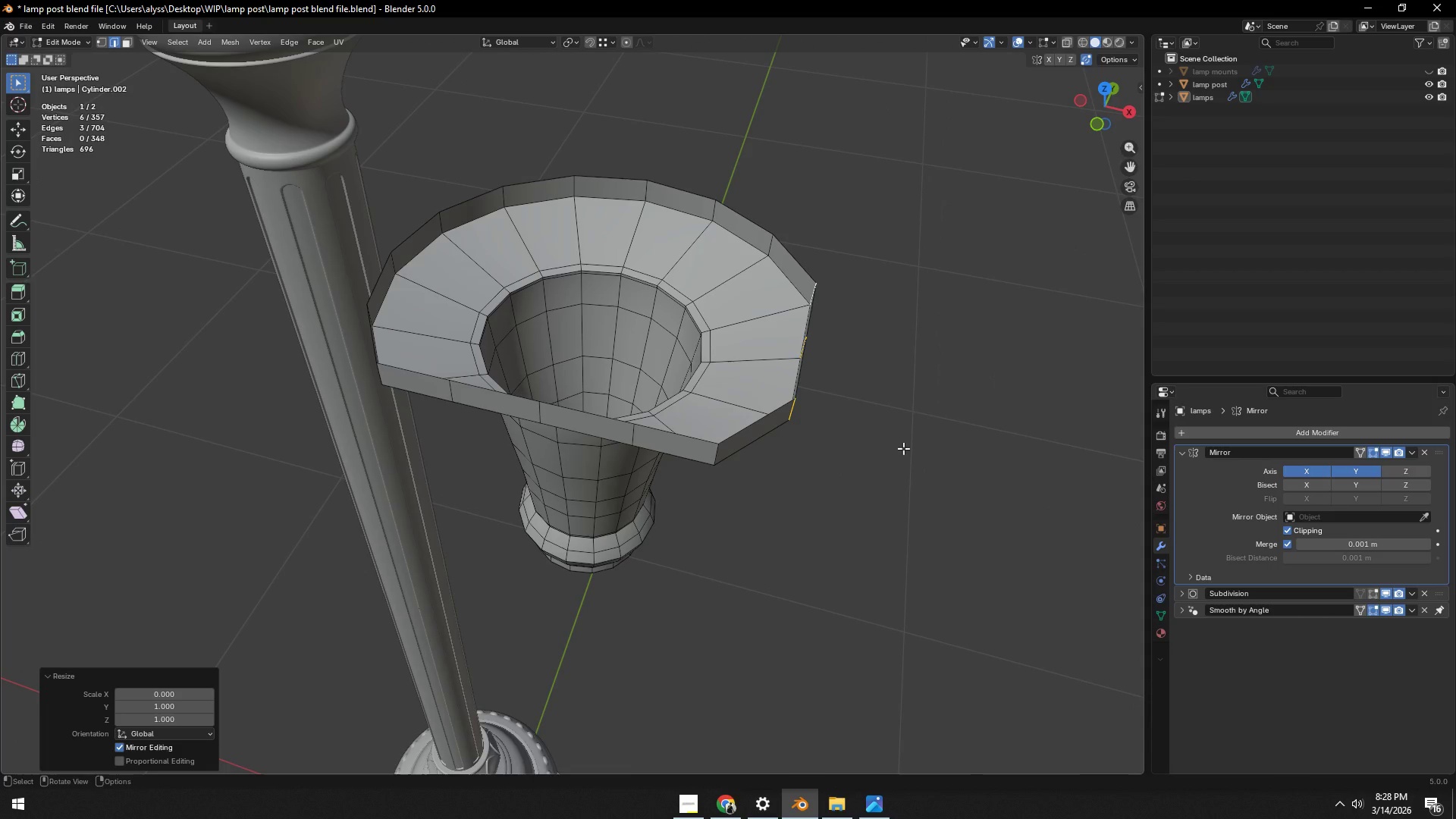 
key(Control+Z)
 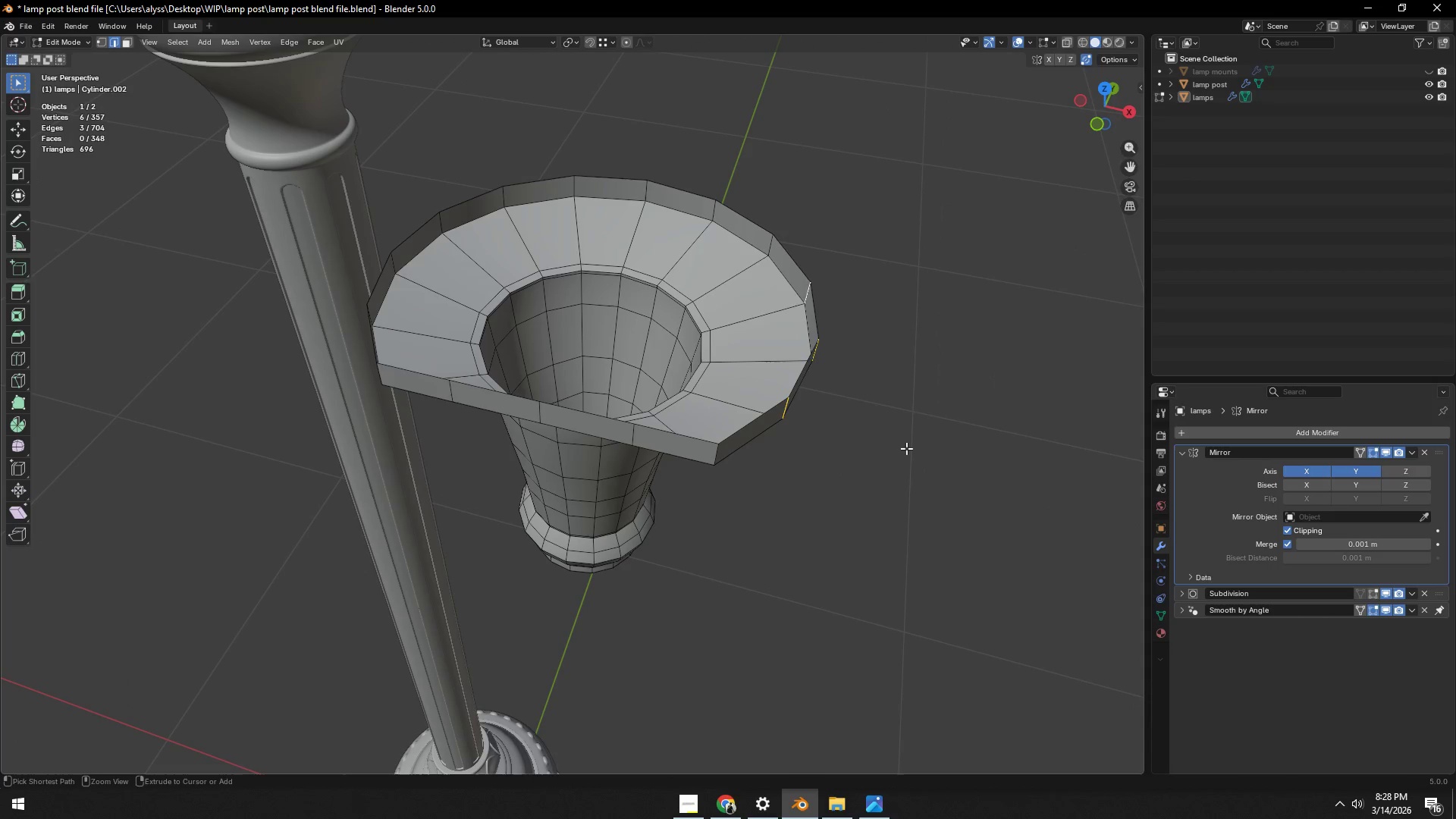 
key(Control+Z)
 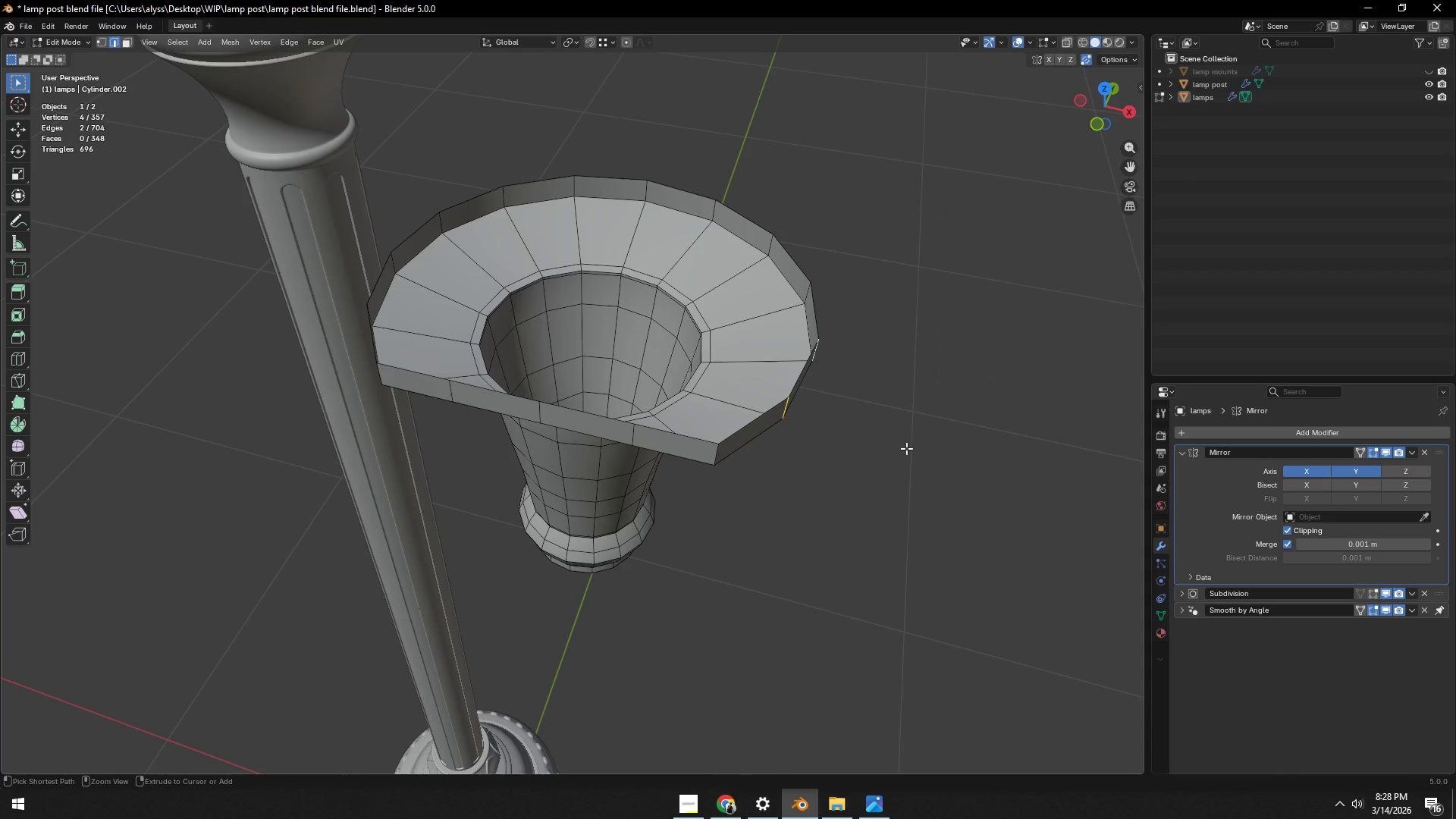 
key(Control+Z)
 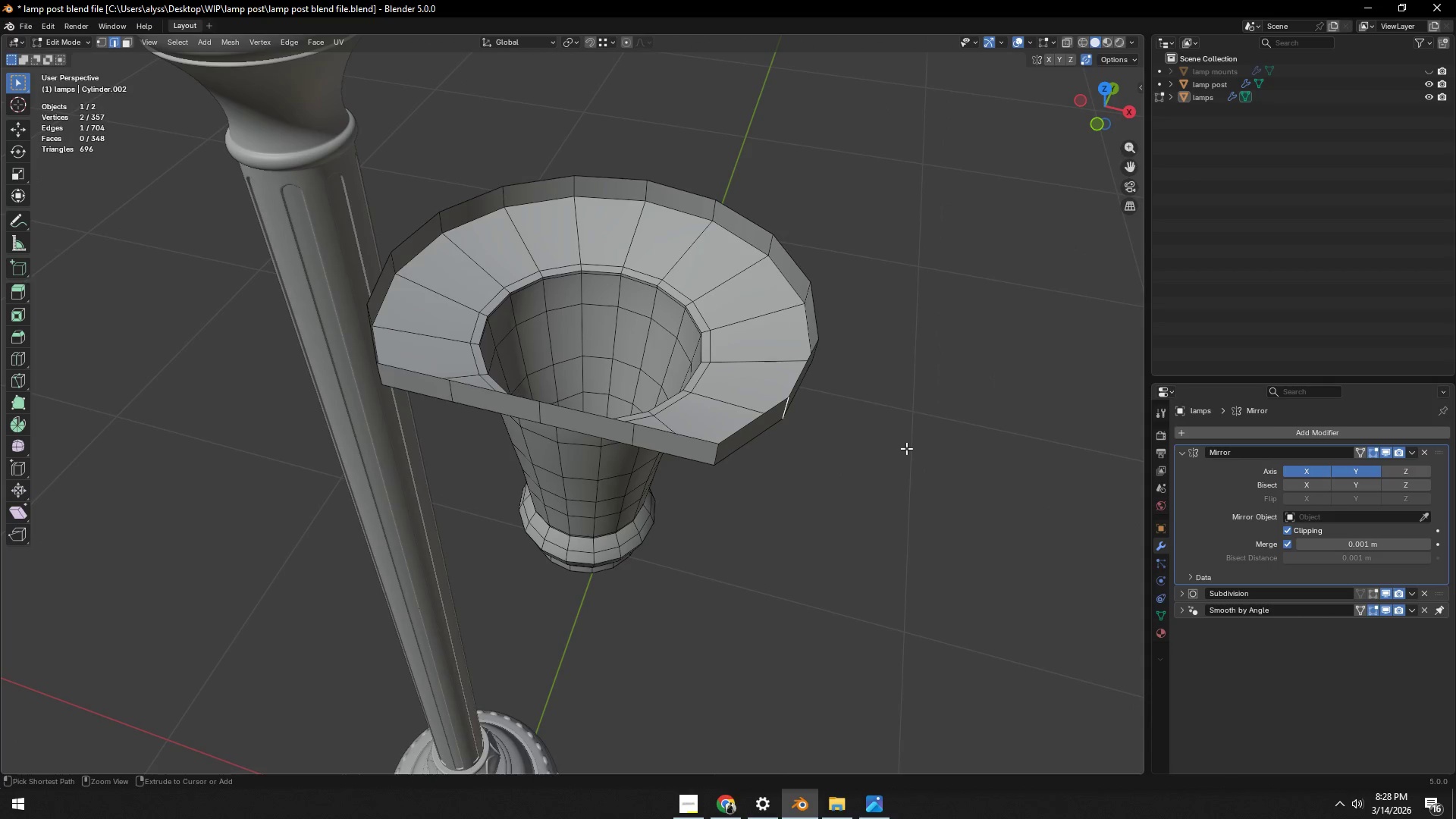 
key(Control+Z)
 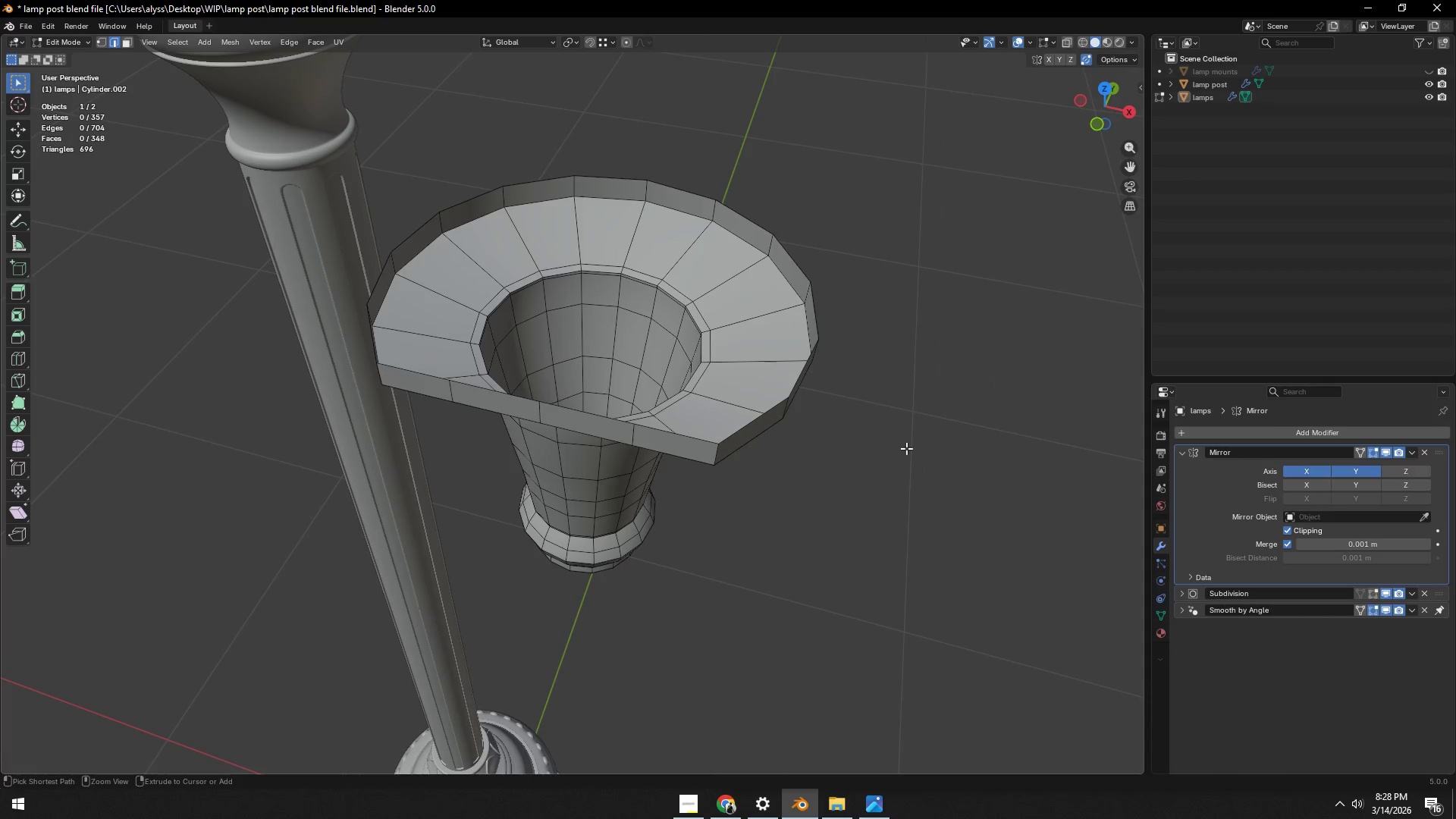 
key(Control+Z)
 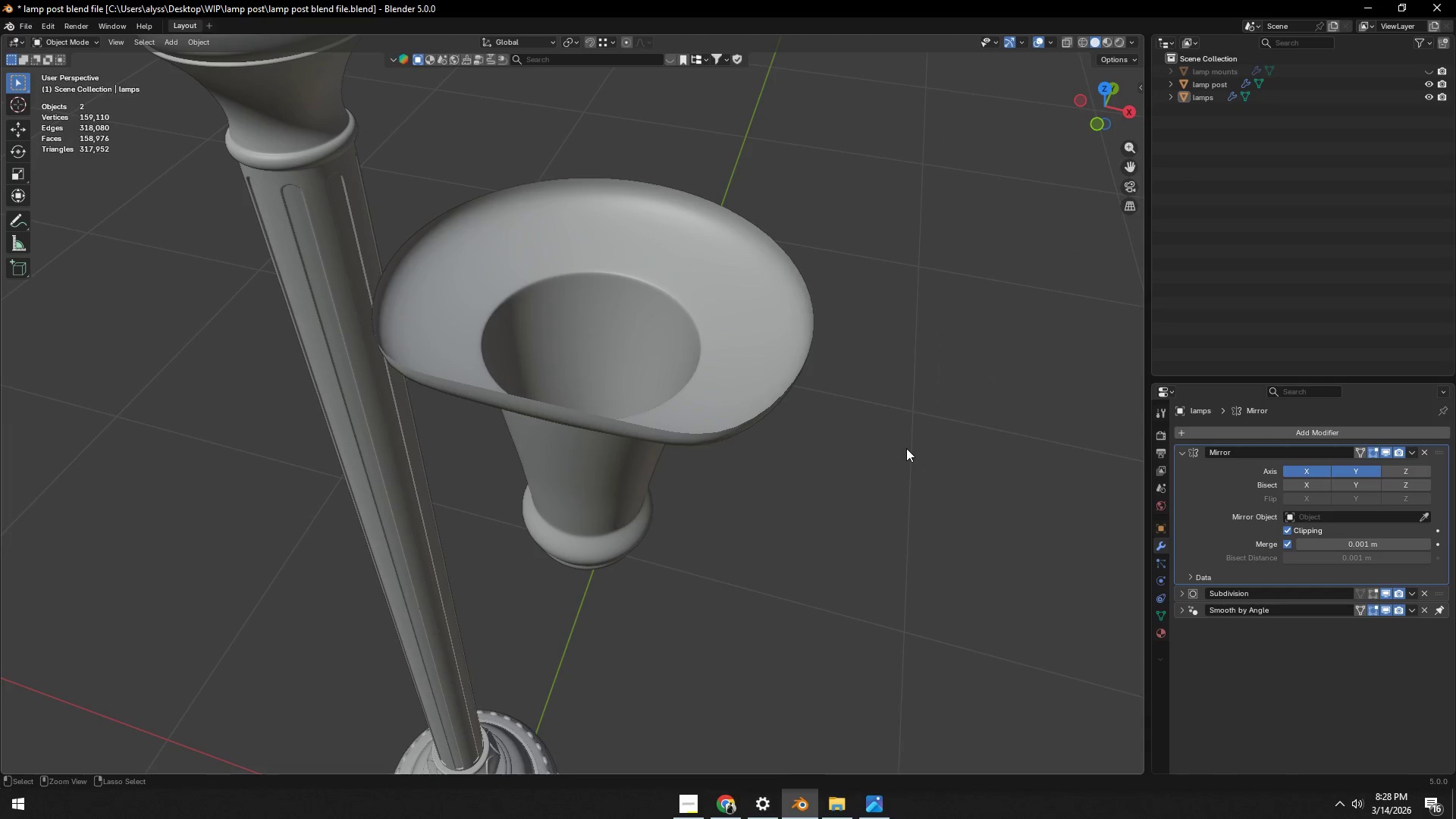 
key(Control+Z)
 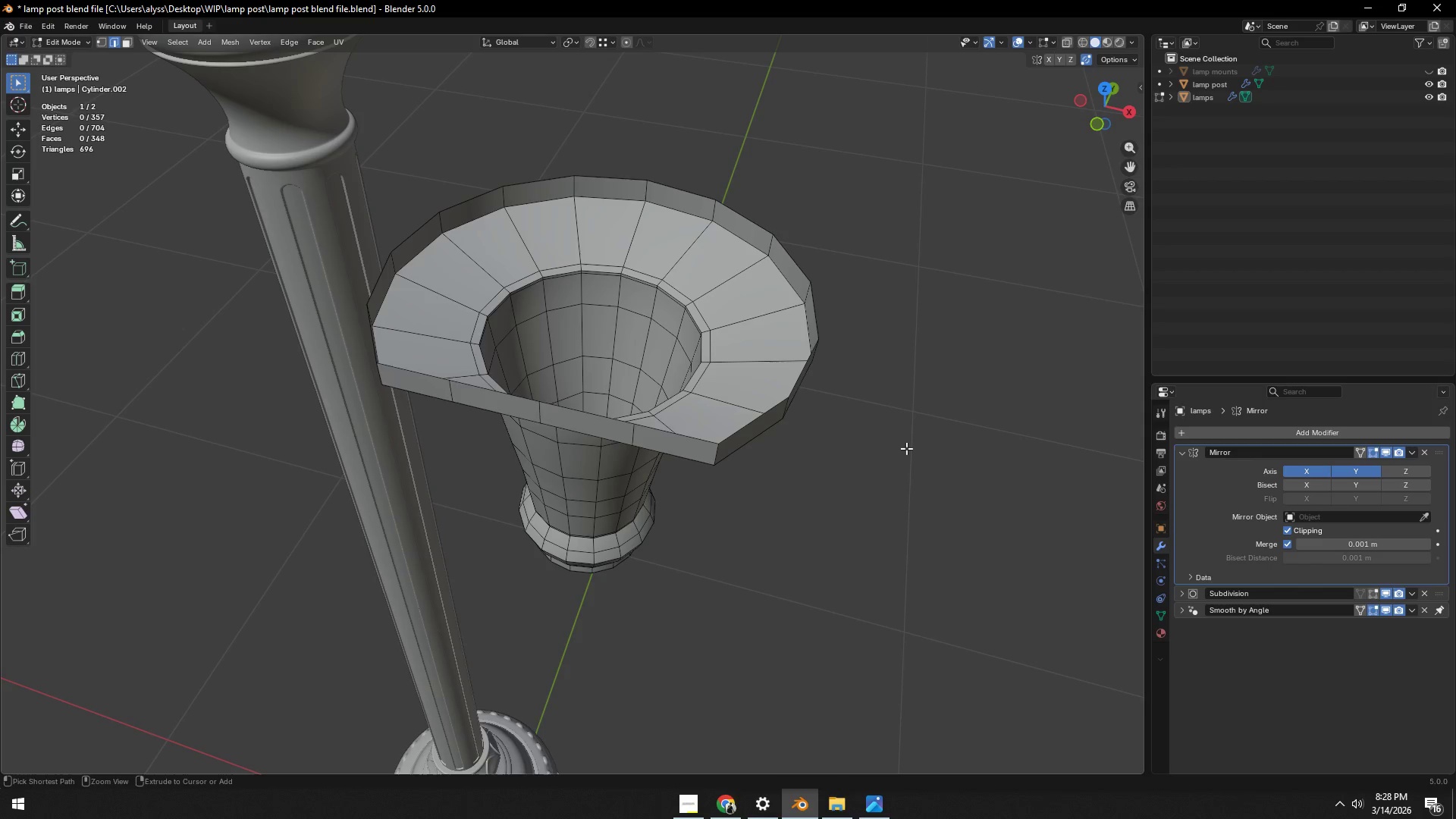 
key(Control+Z)
 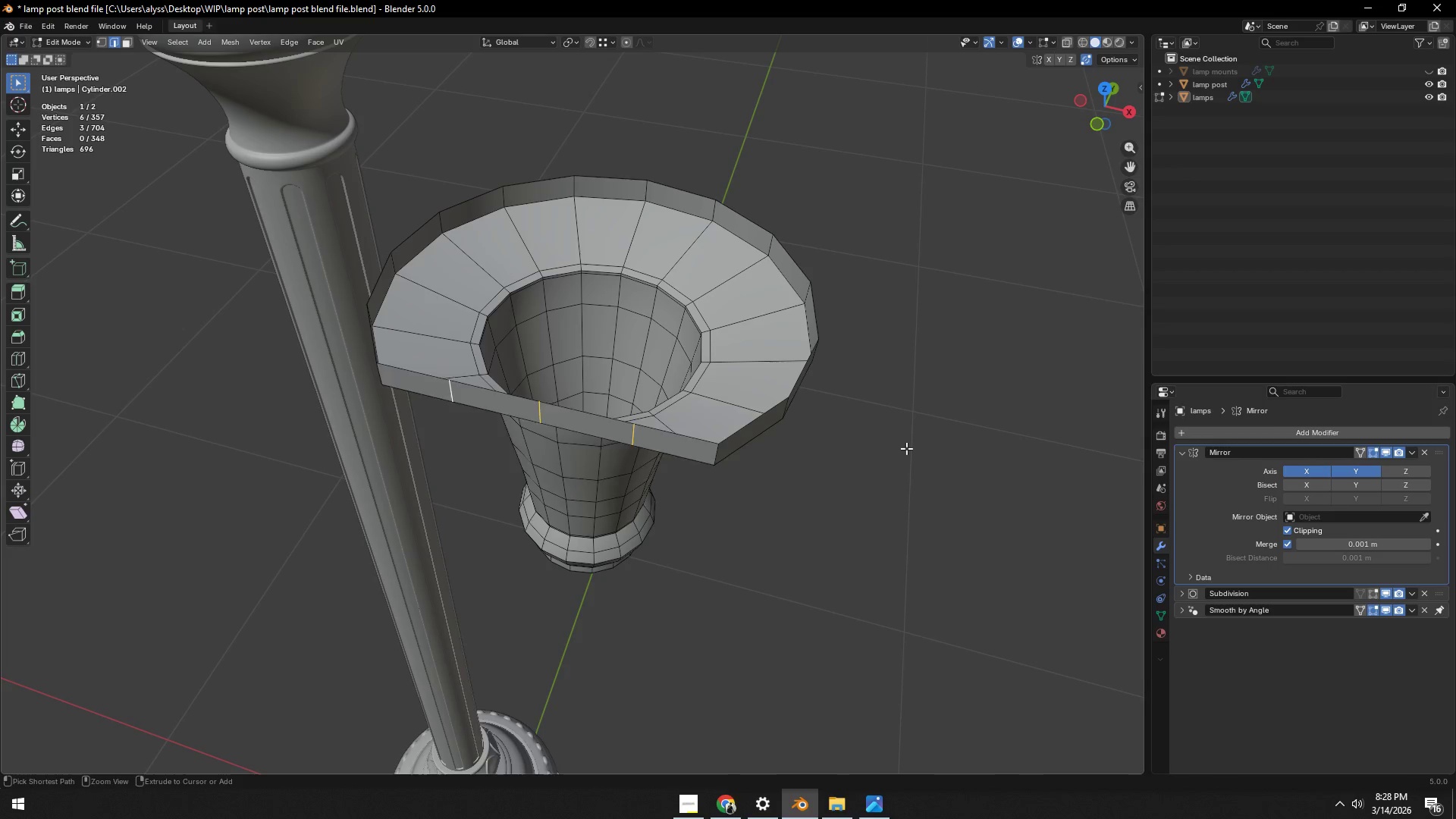 
key(Control+Z)
 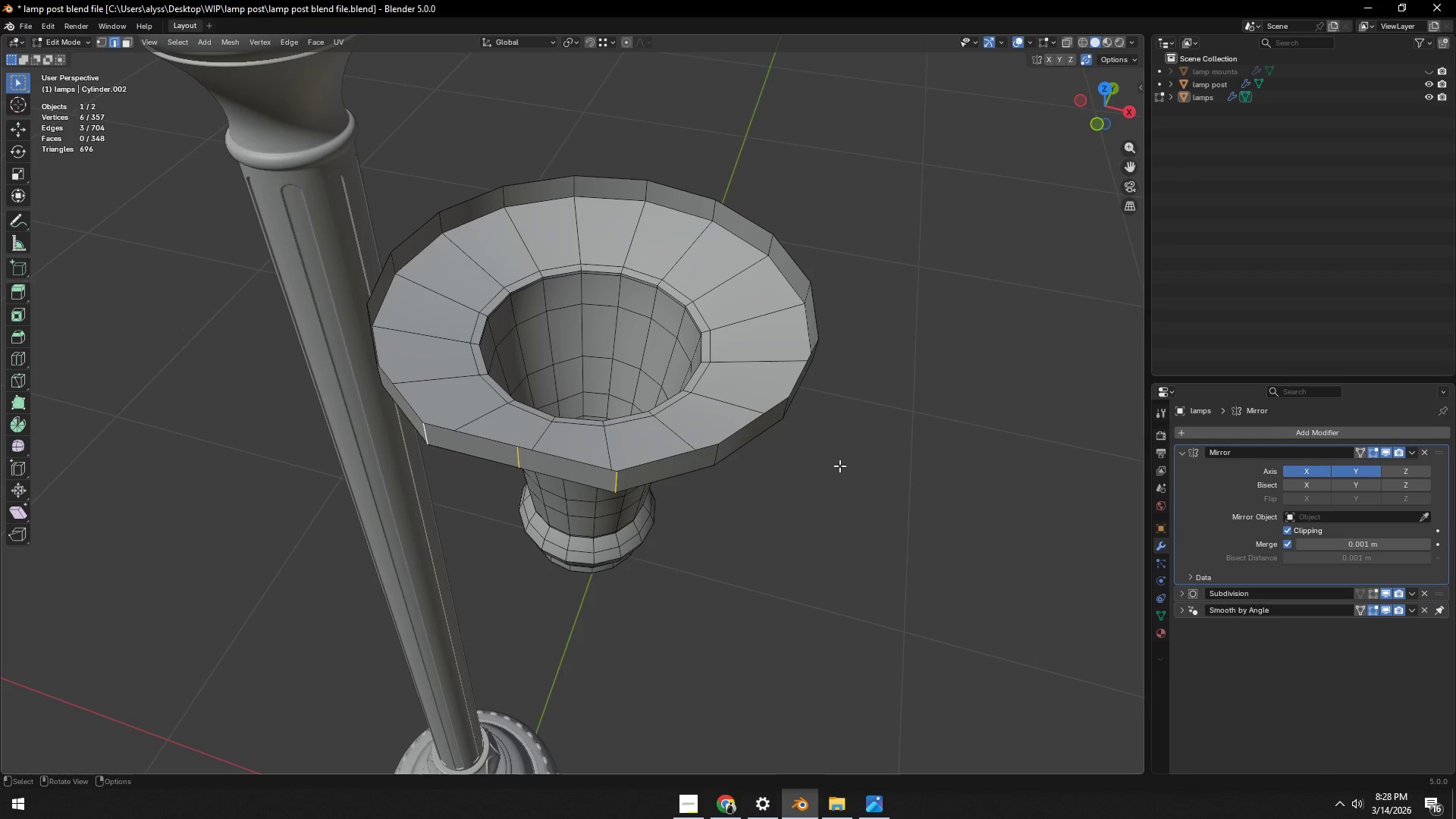 
key(Control+Z)
 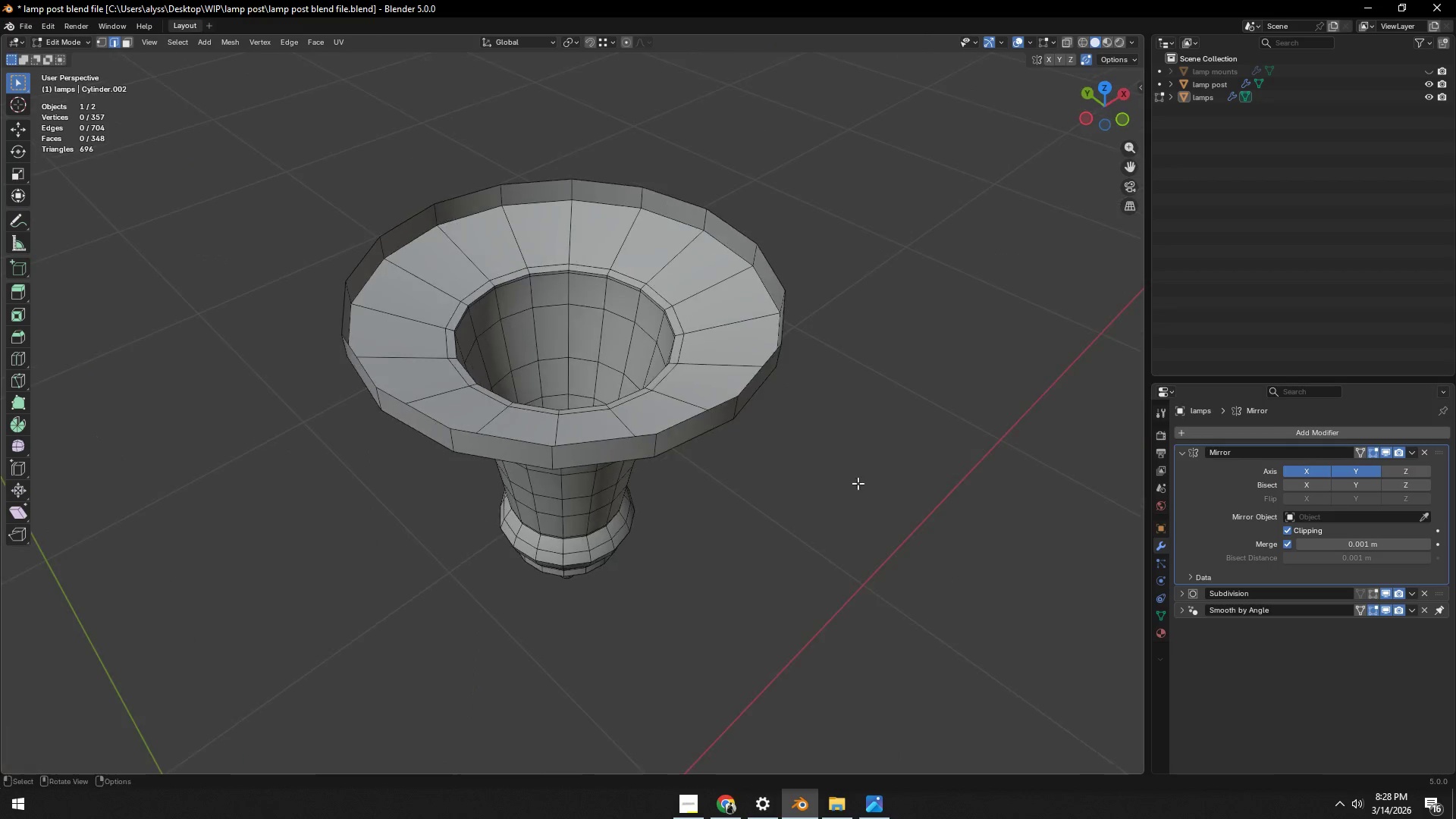 
left_click([733, 406])
 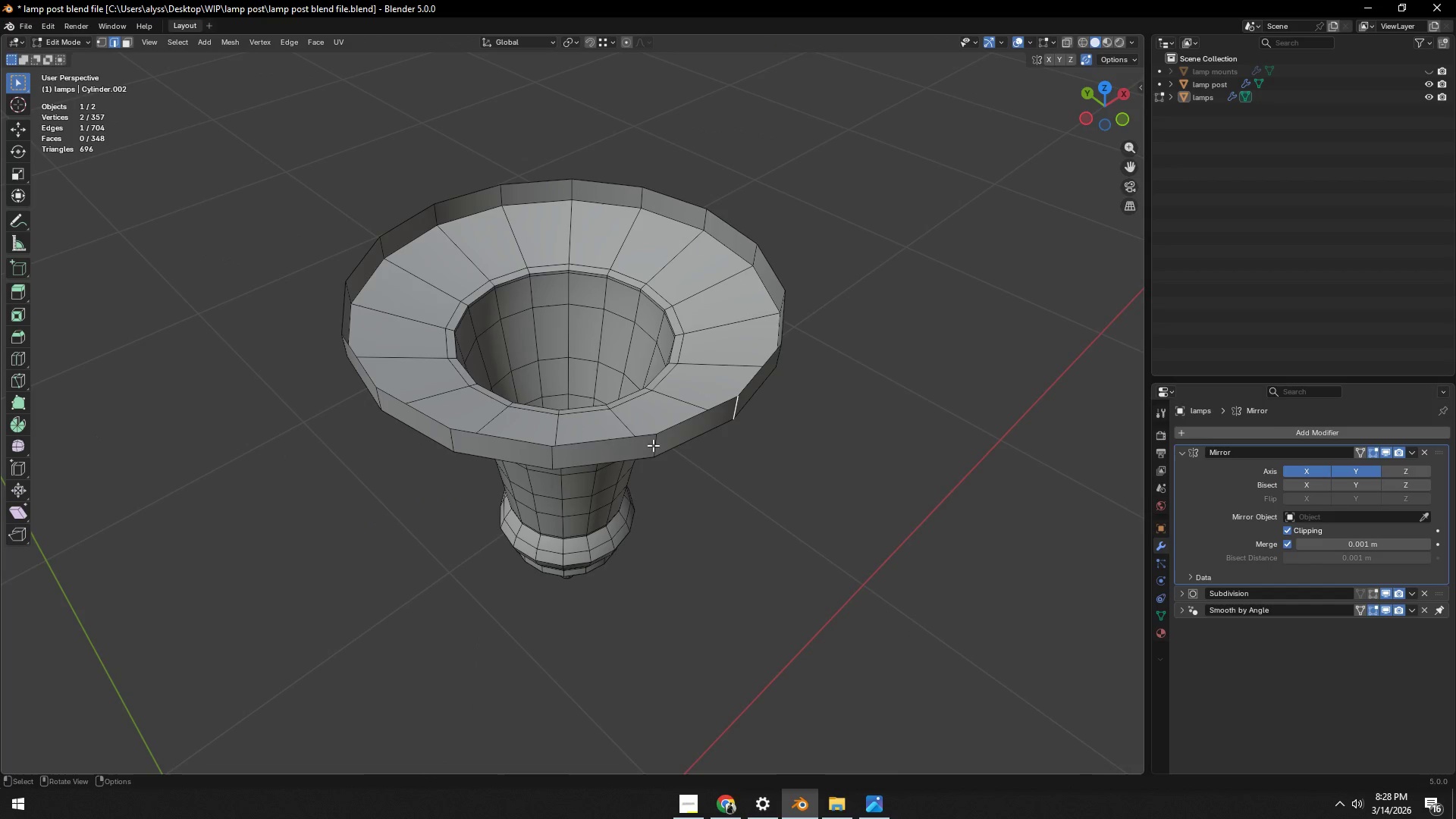 
type(gy)
 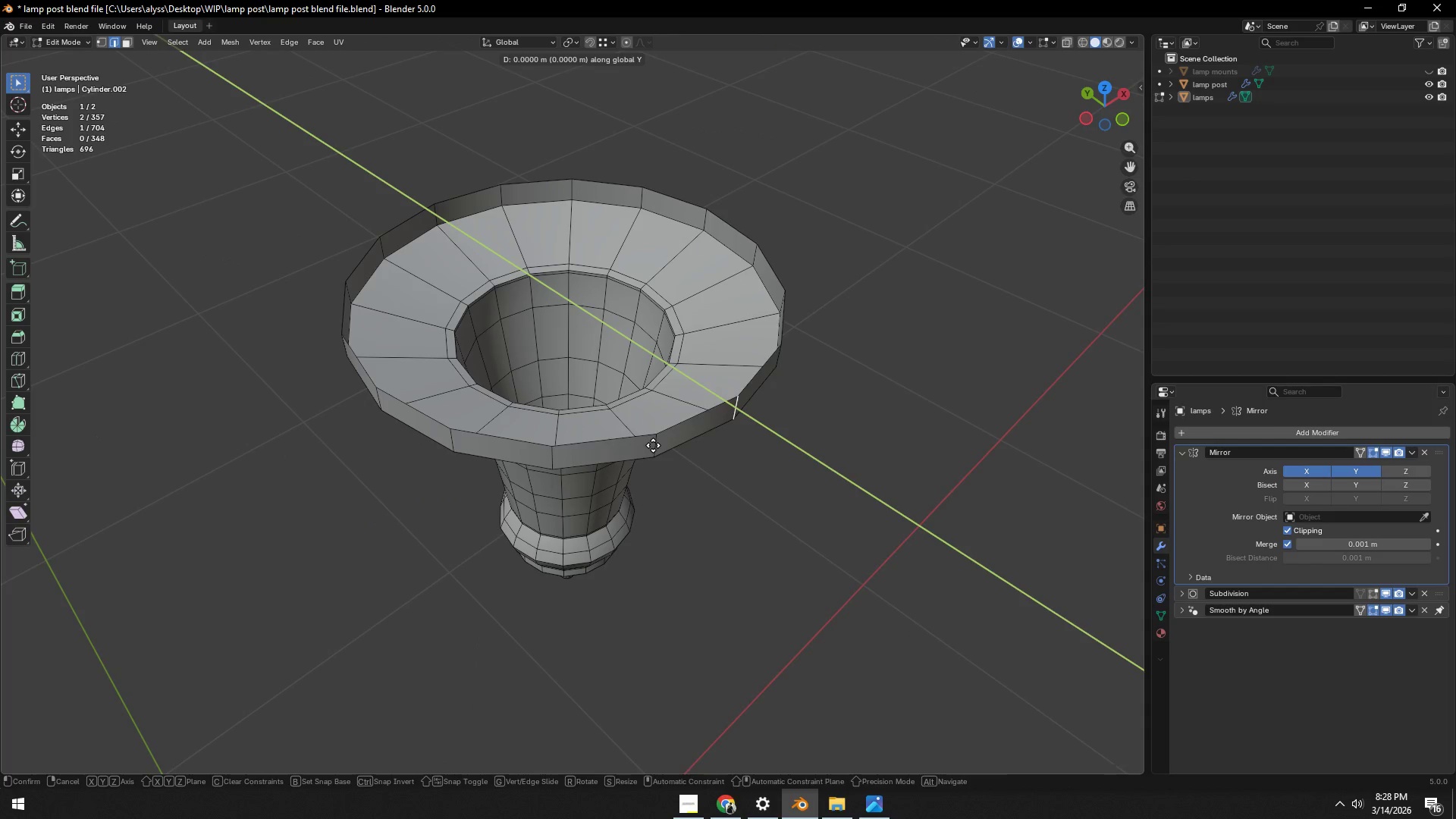 
hold_key(key=ControlLeft, duration=0.69)
left_click([653, 445])
 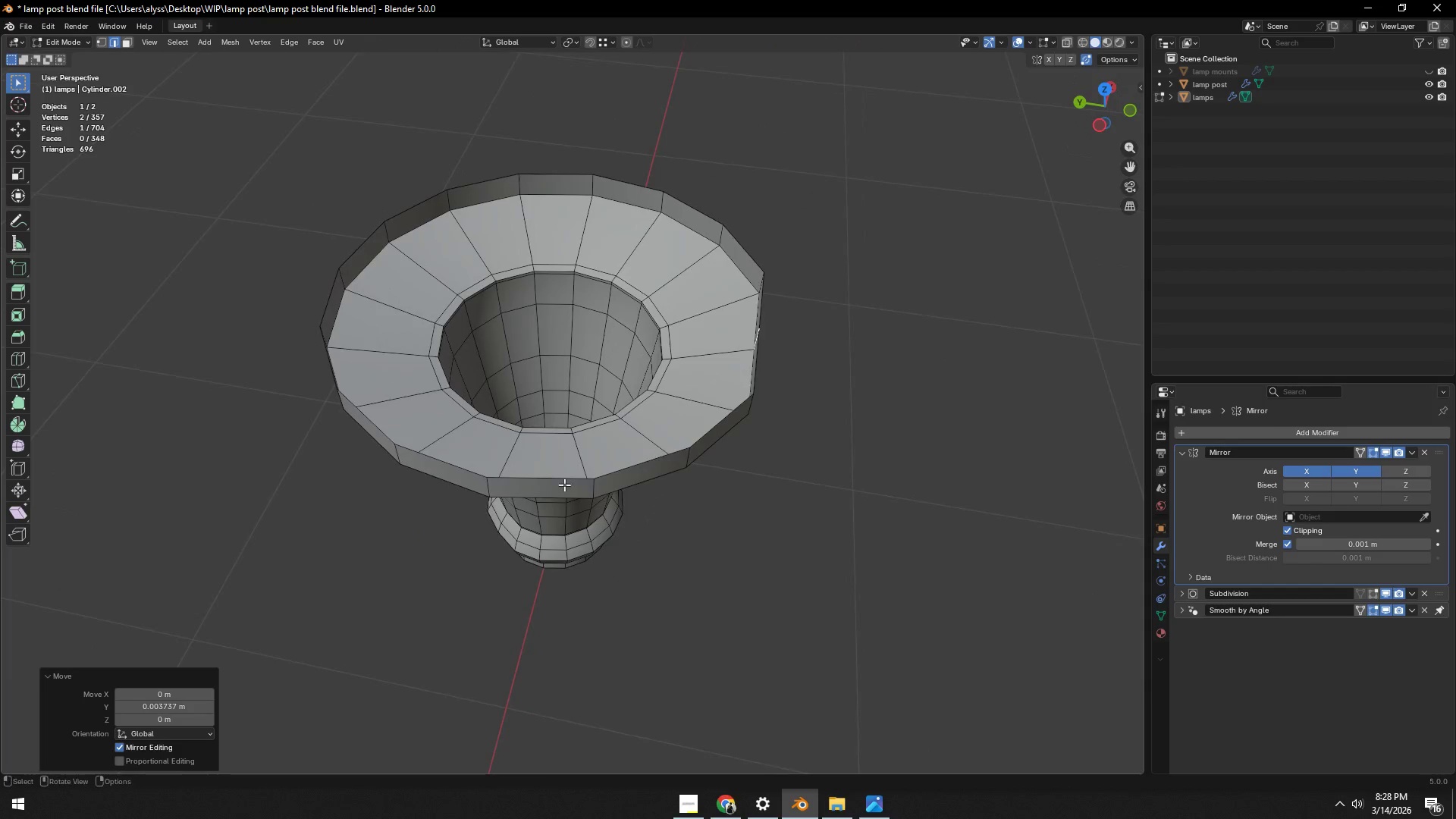 
left_click([488, 491])
 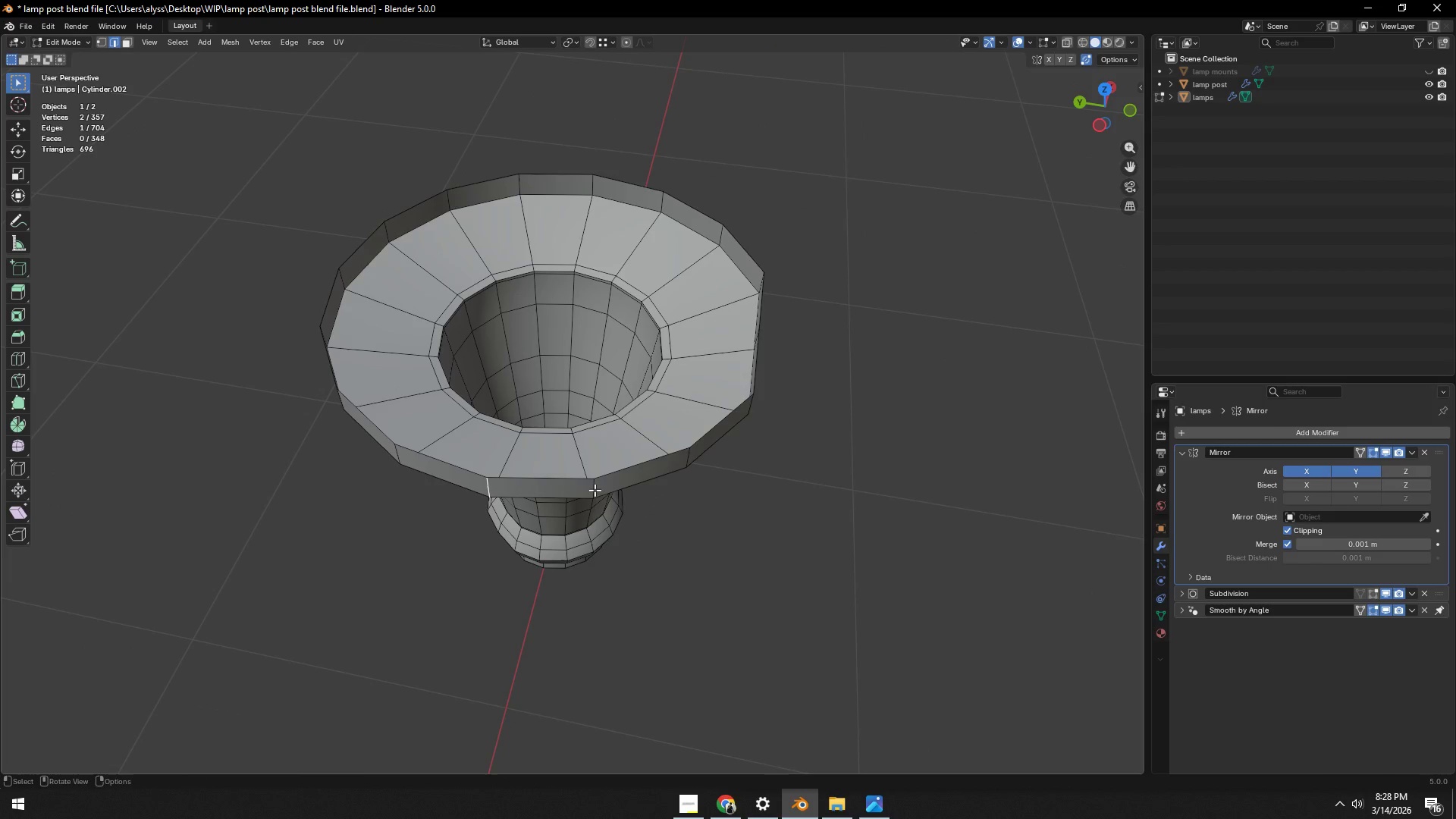 
type(gx)
 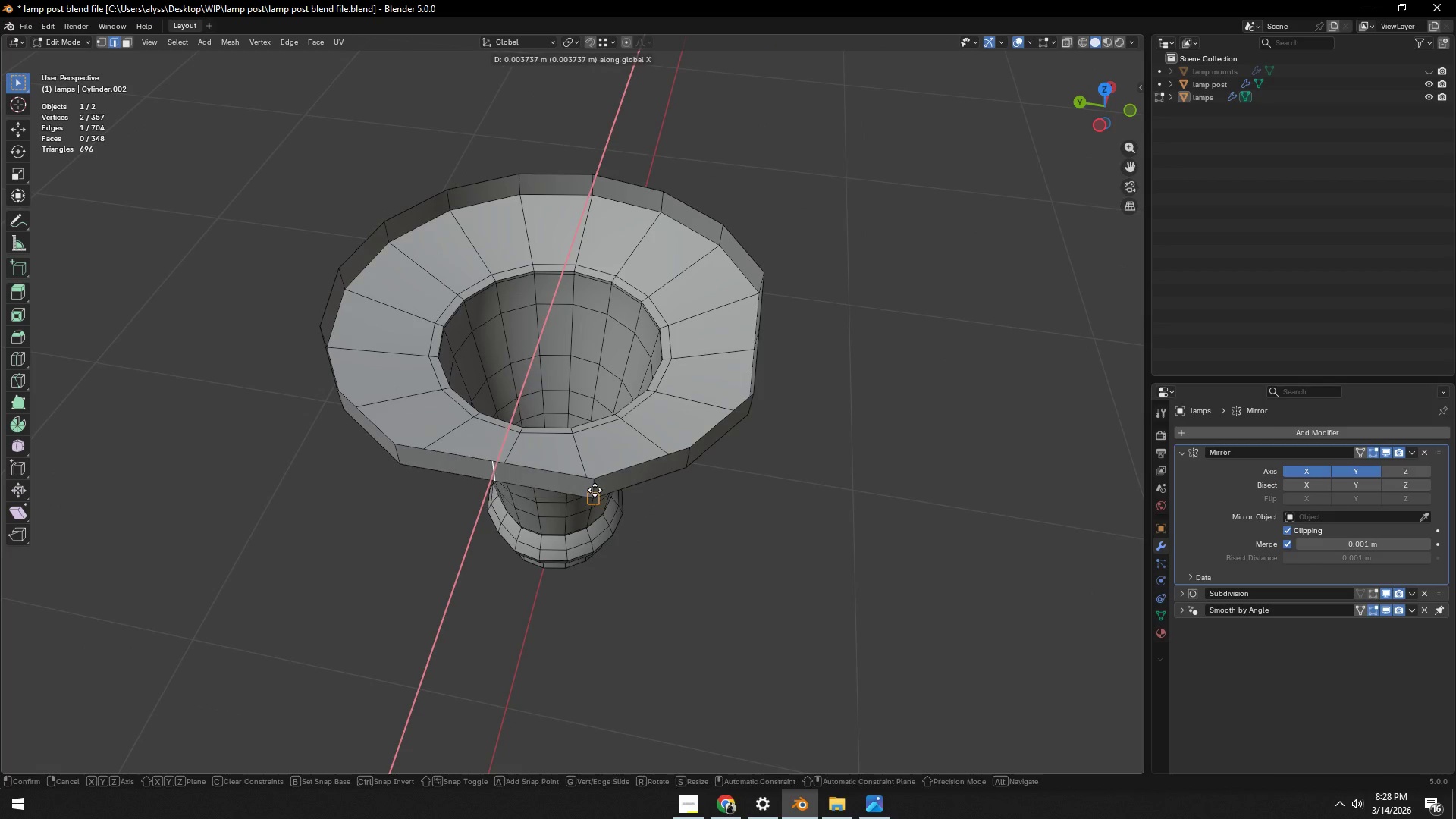 
hold_key(key=ControlLeft, duration=0.67)
left_click([595, 490])
 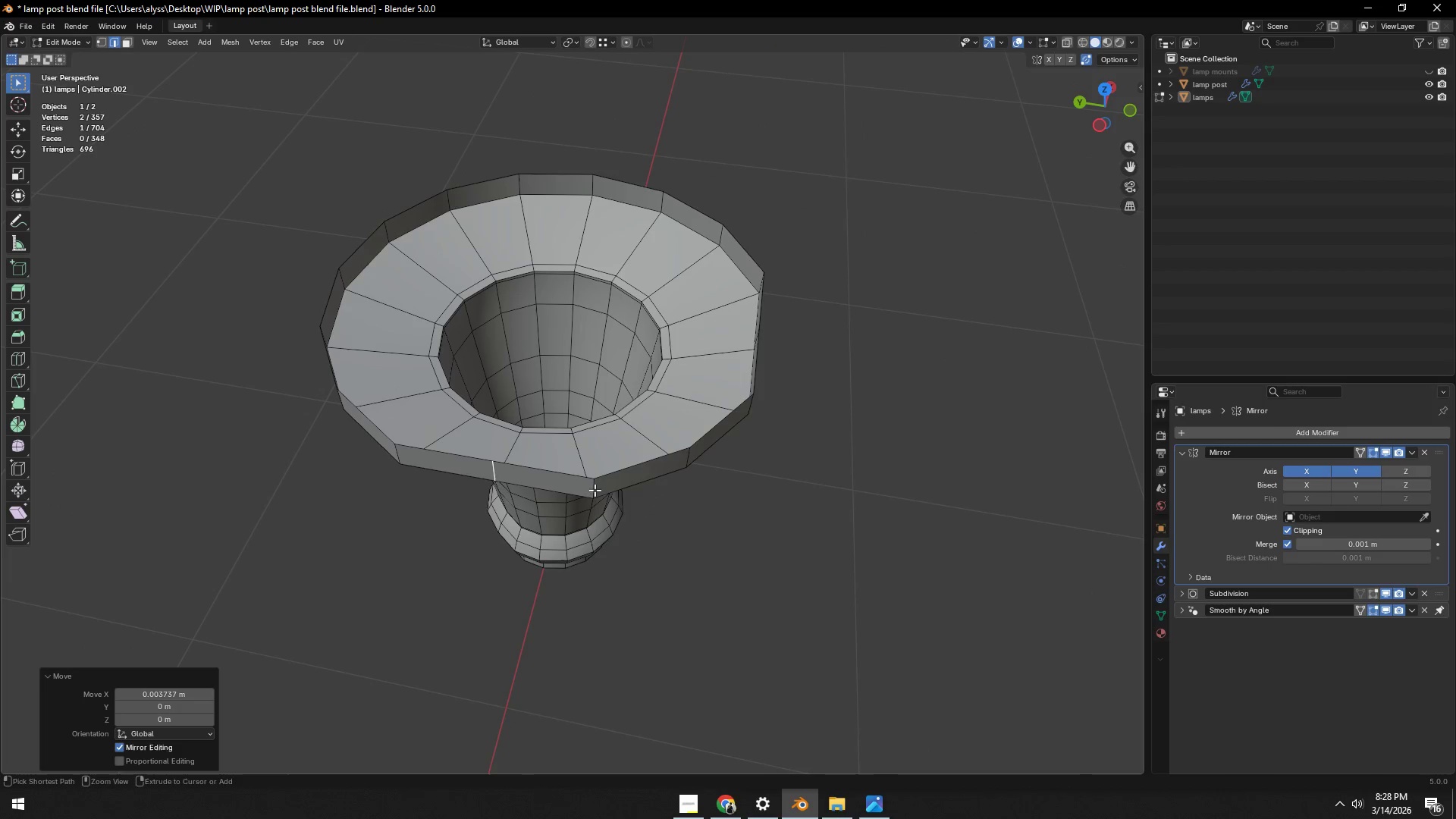 
hold_key(key=ControlLeft, duration=3.75)
left_click([709, 493])
 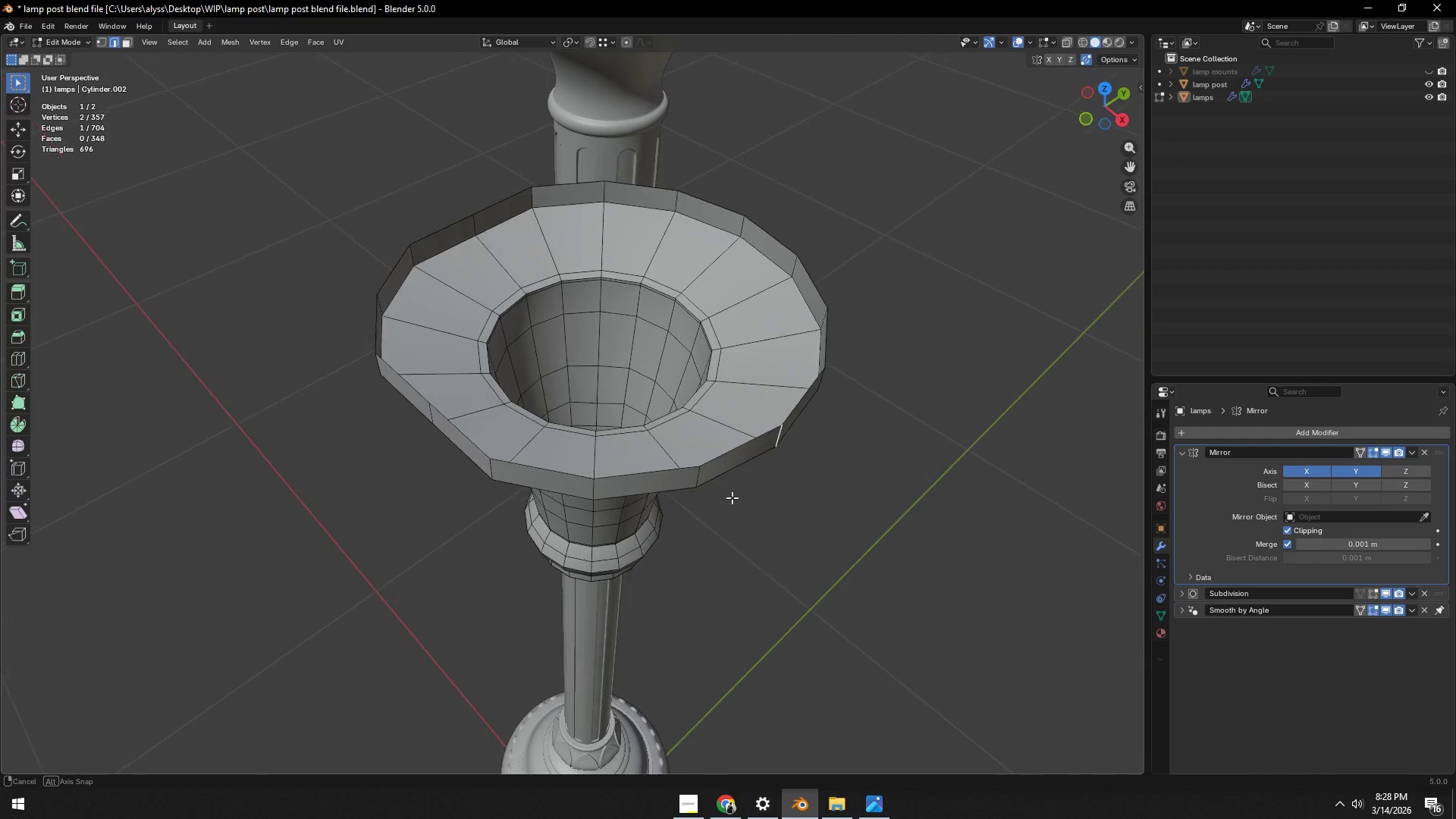 
type(gx)
 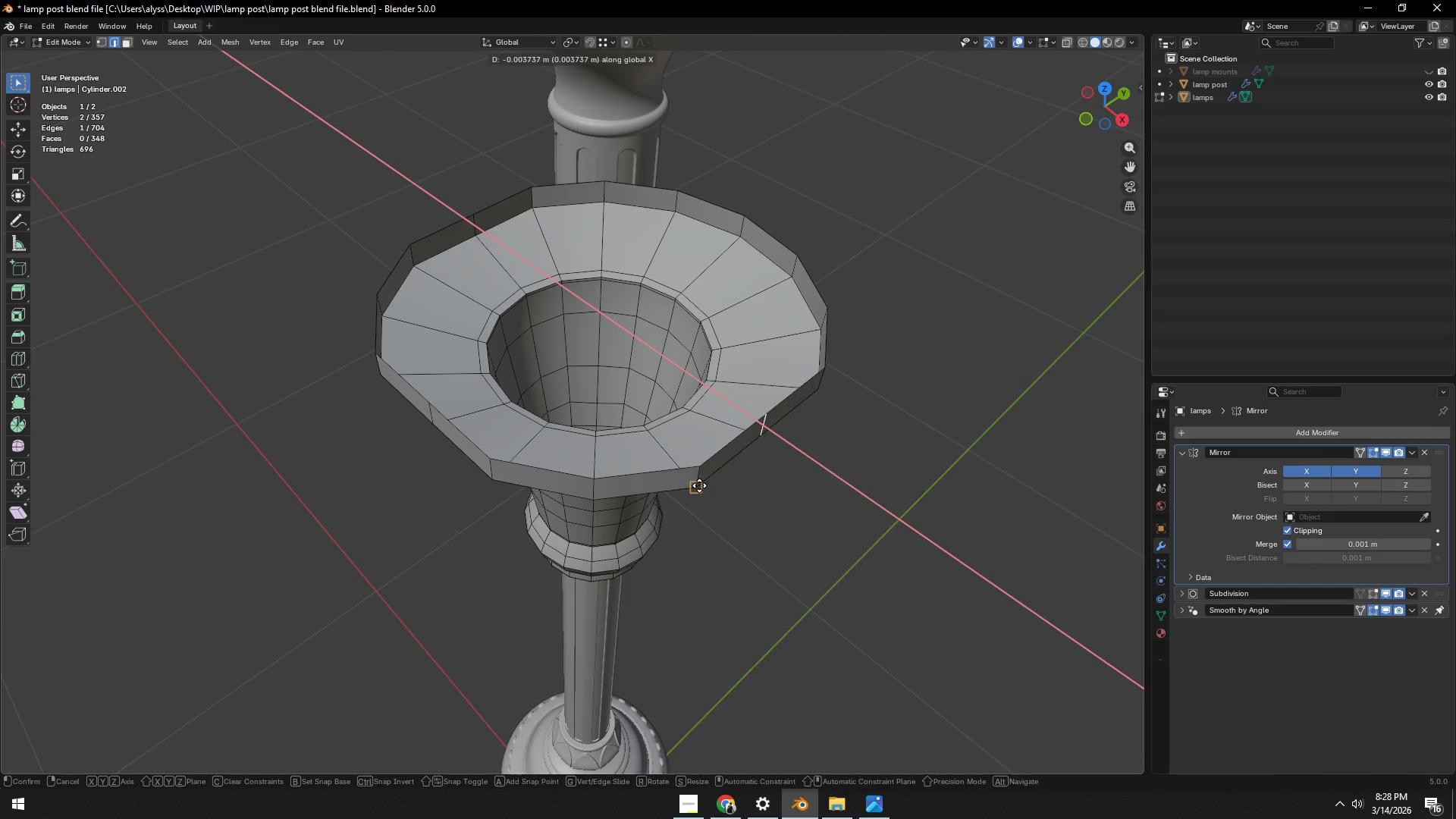 
hold_key(key=ControlLeft, duration=0.39)
left_click([699, 485])
 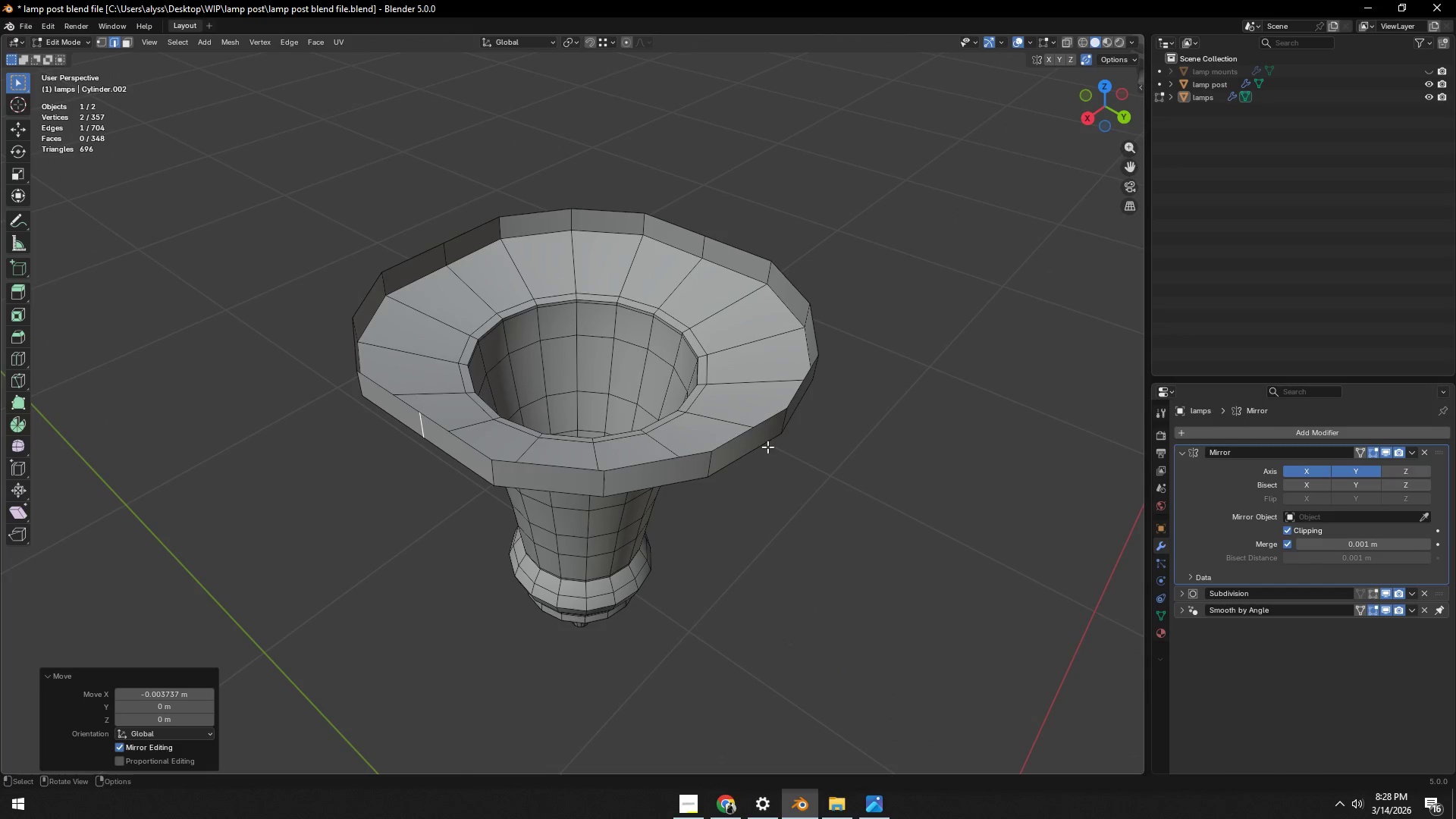 
left_click([773, 438])
 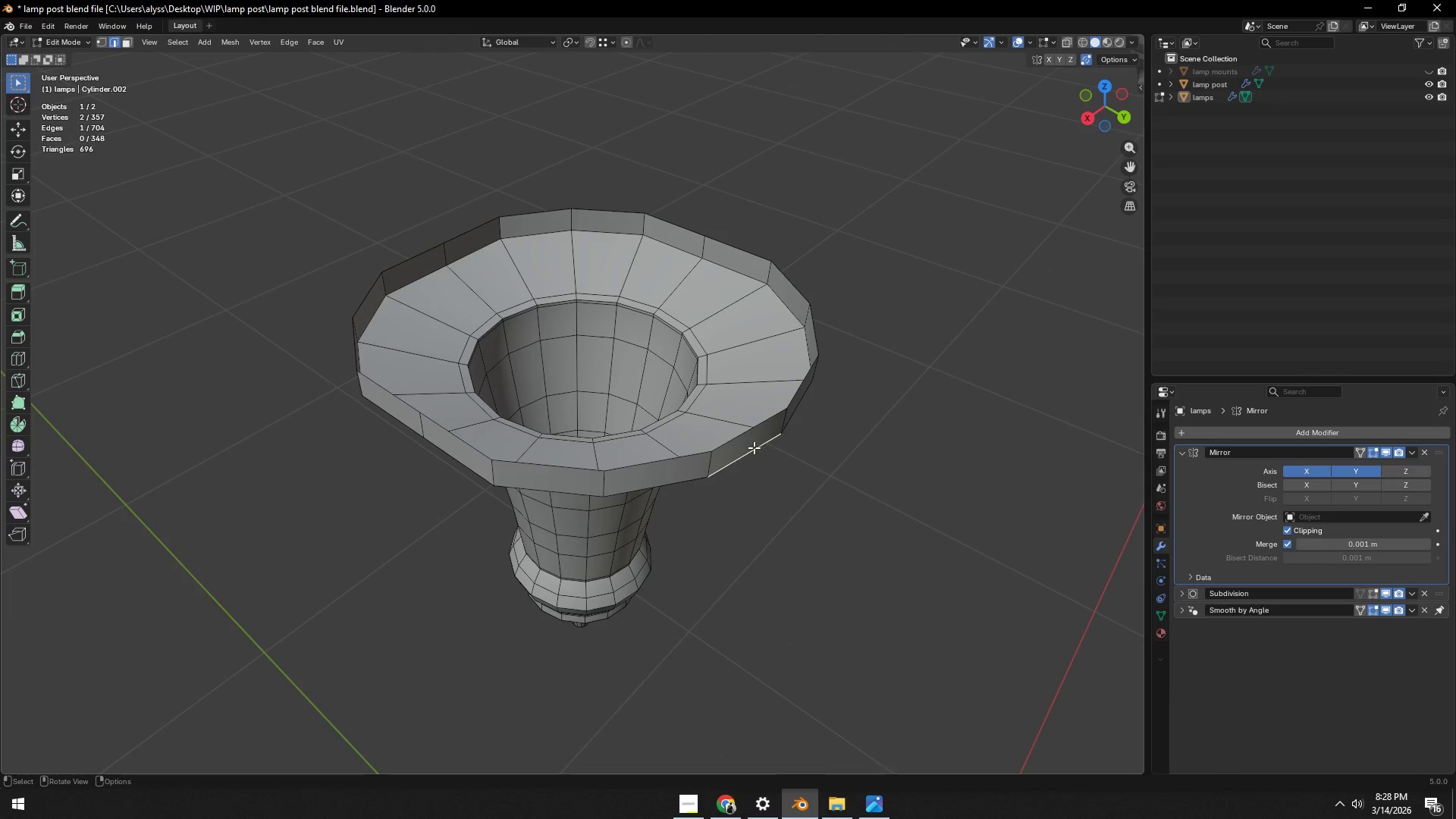 
double_click([785, 425])
 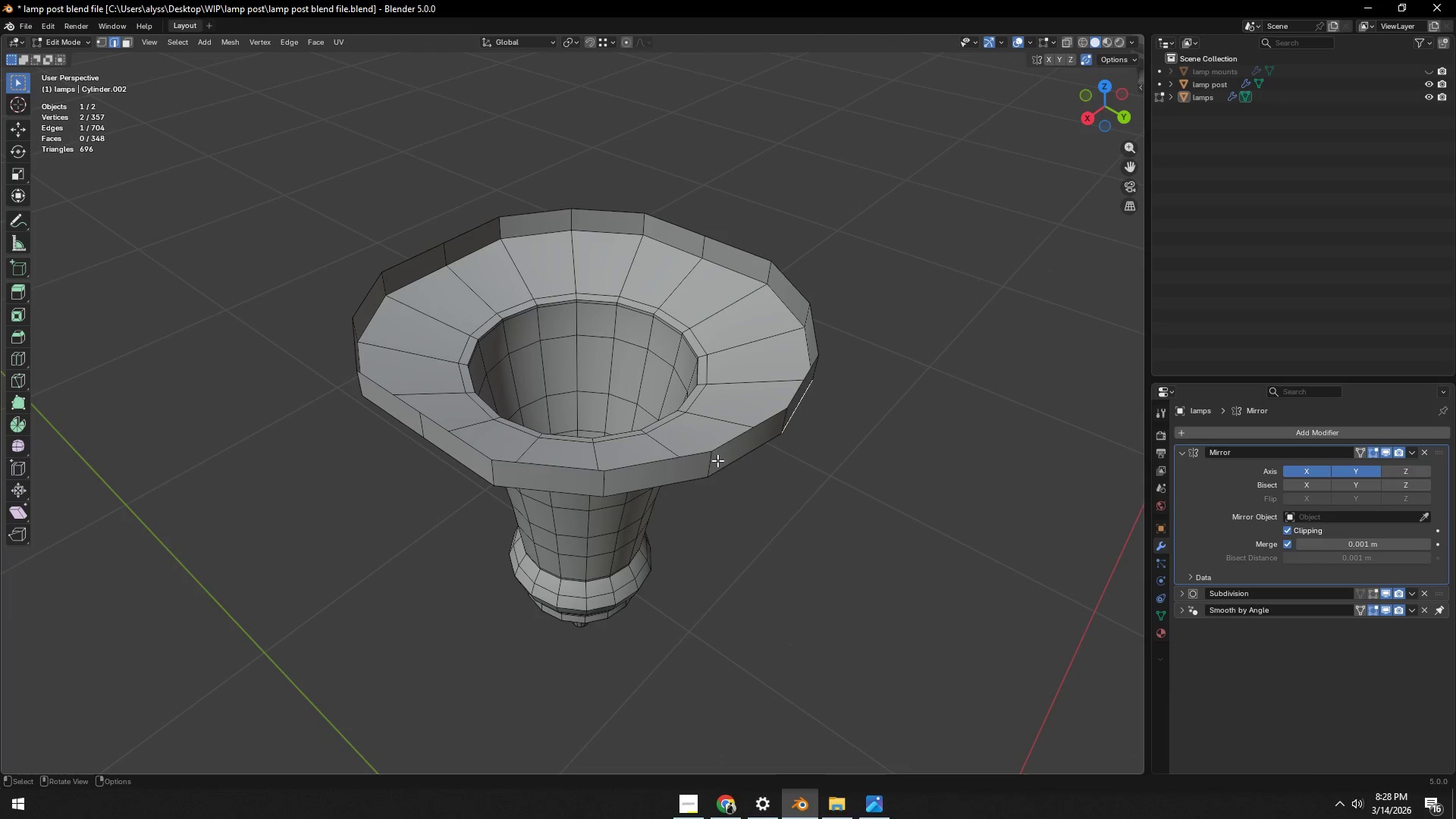 
type(gy)
 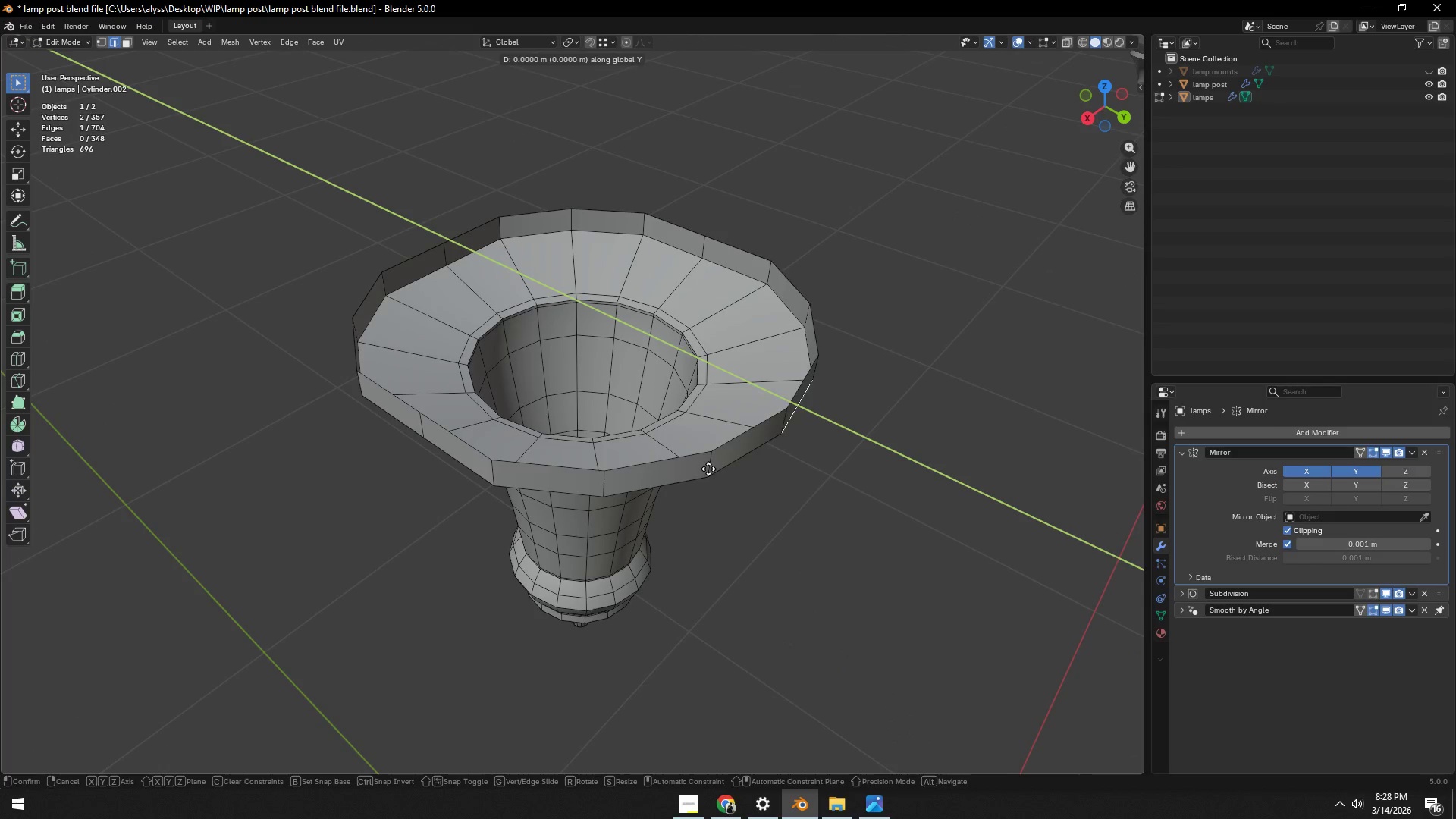 
hold_key(key=ControlLeft, duration=0.44)
left_click([708, 469])
 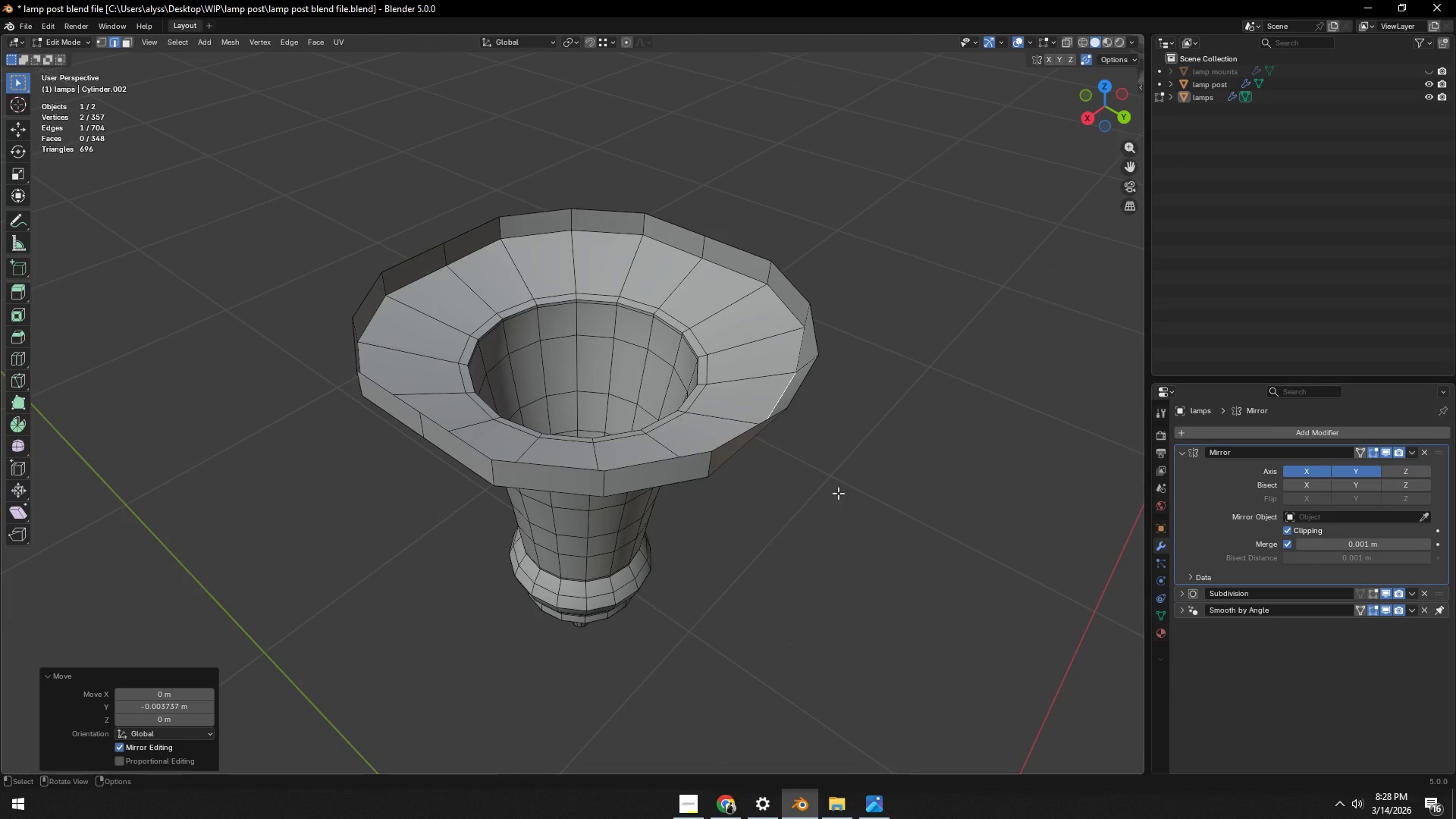 
key(Control+ControlLeft)
 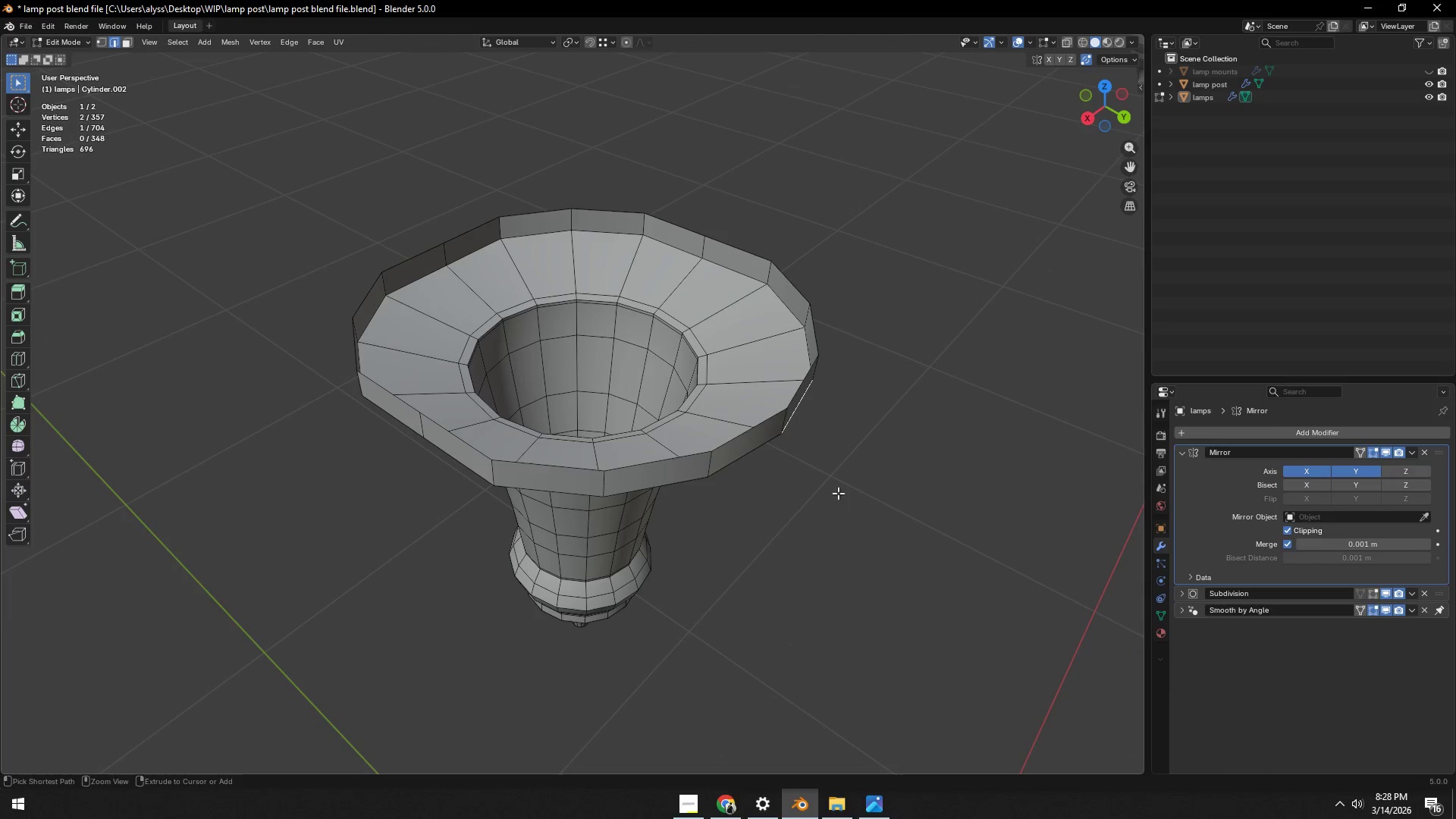 
key(Control+Z)
 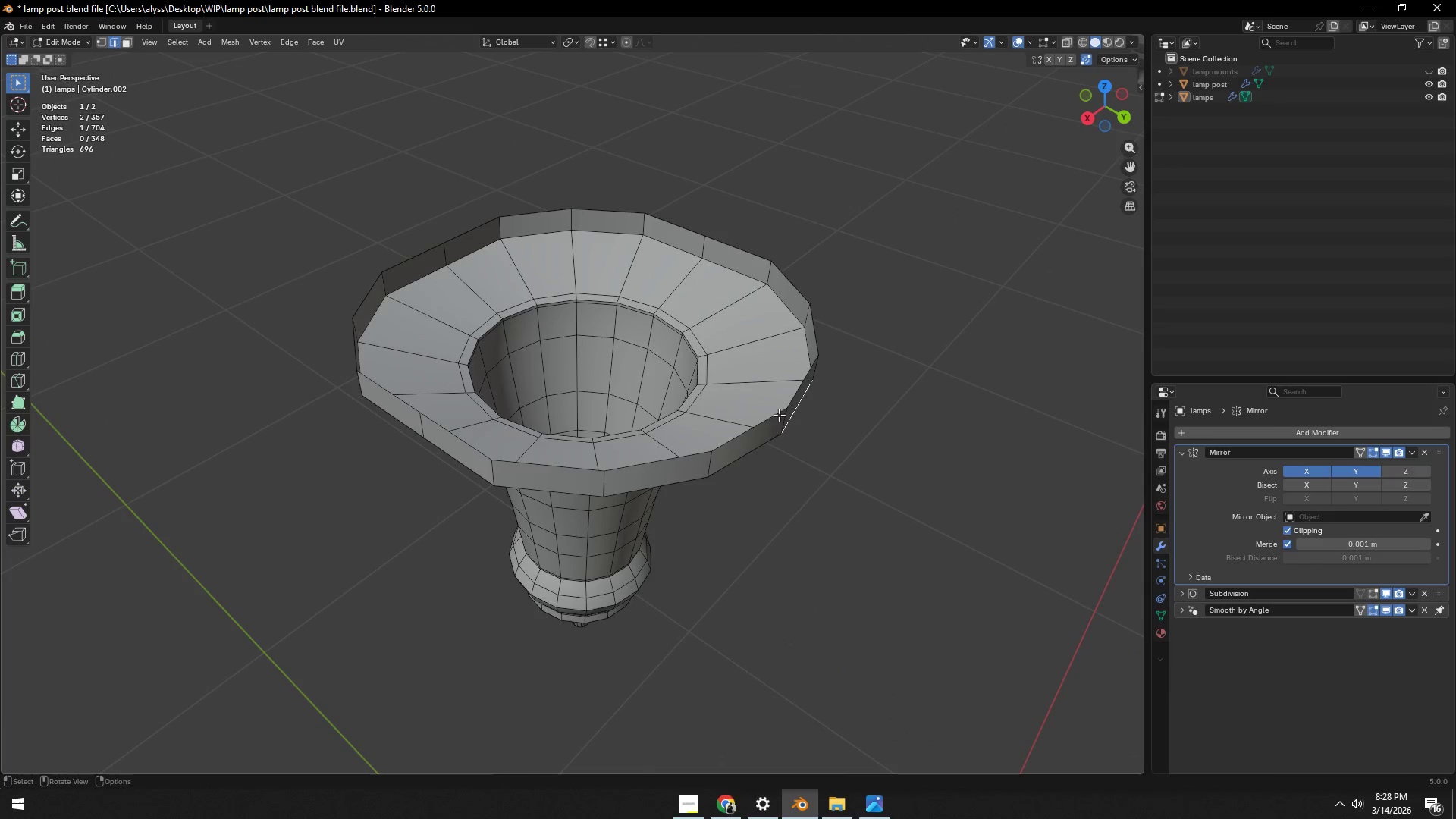 
left_click([783, 415])
 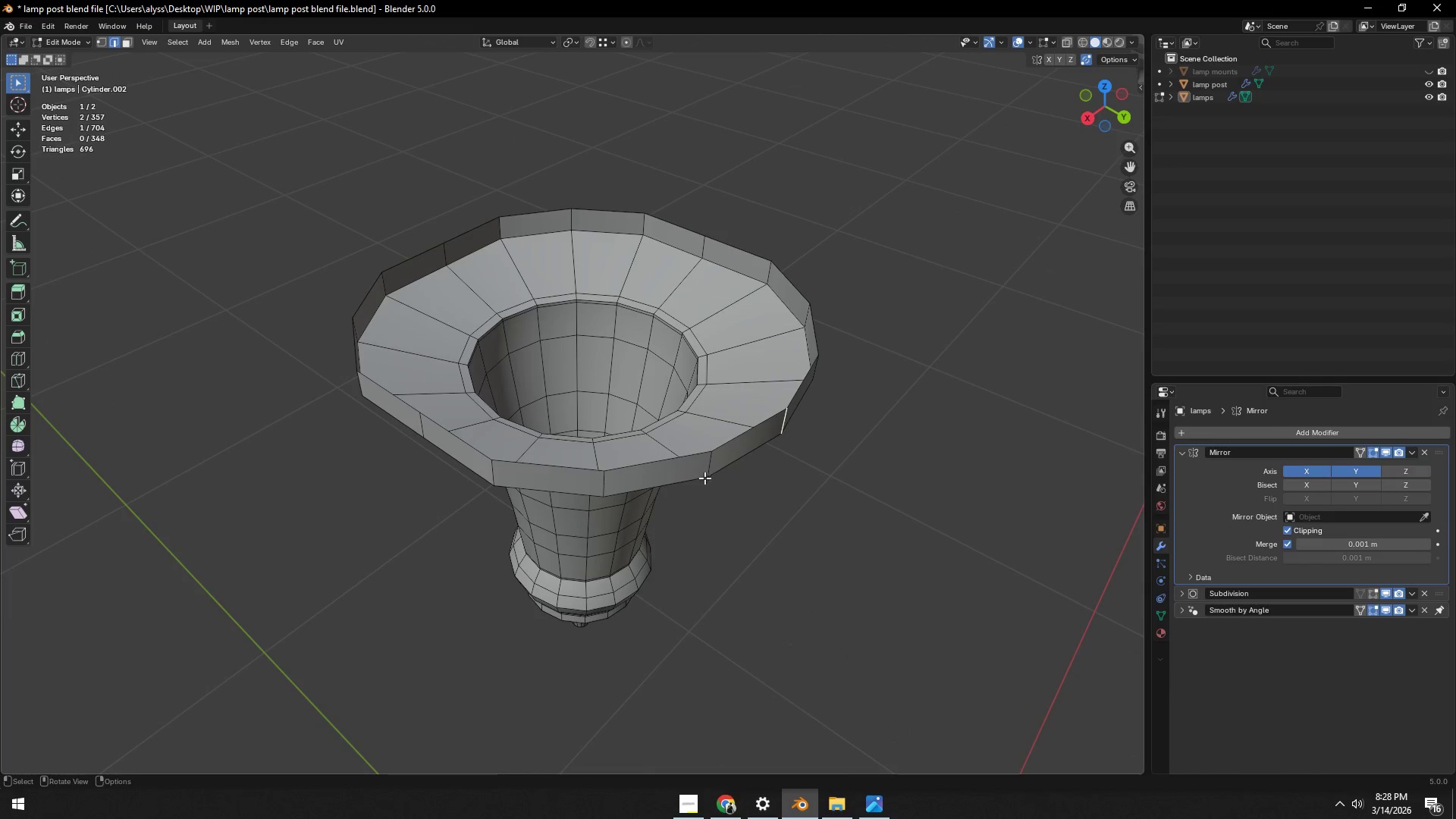 
type(gy)
 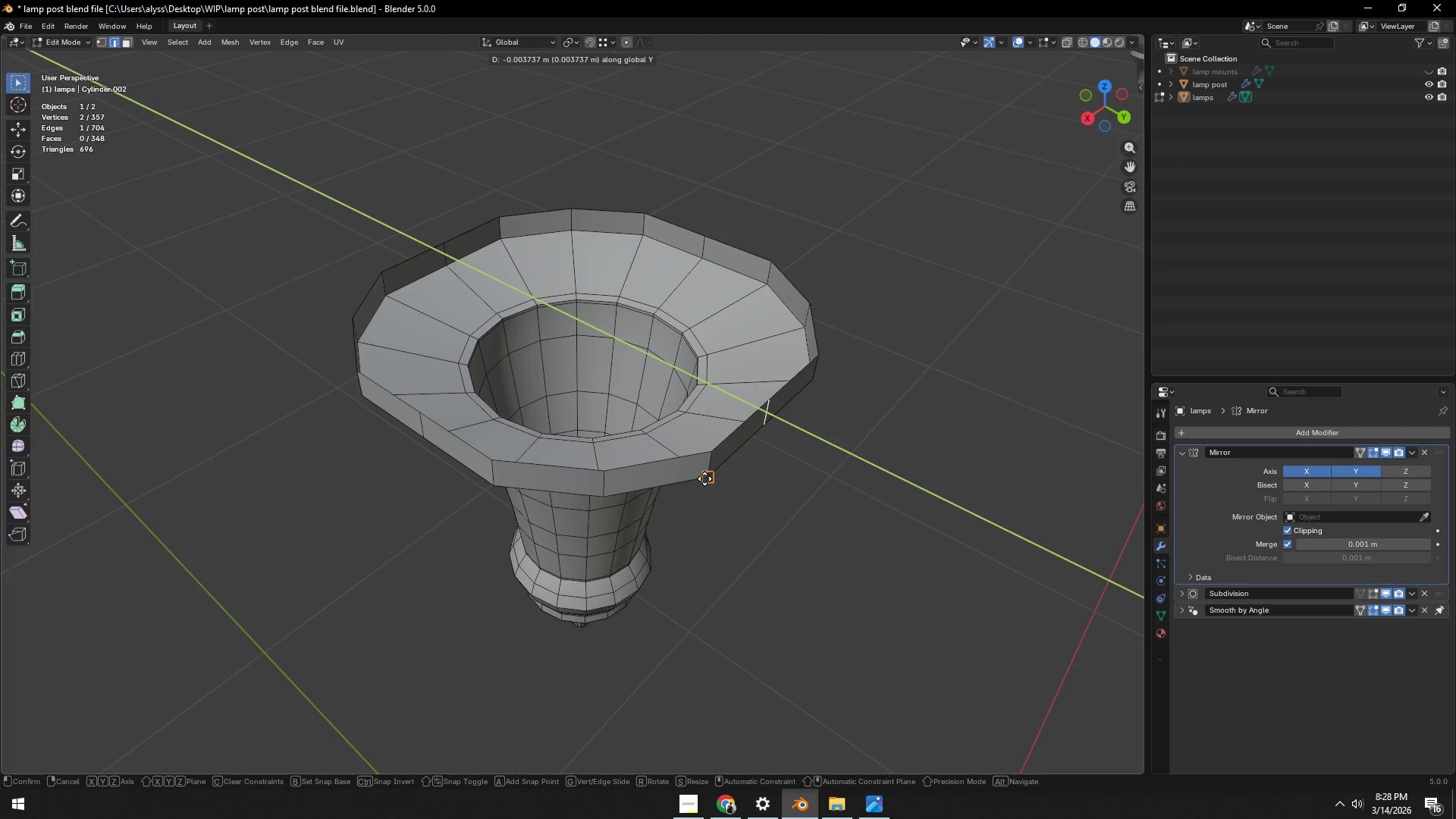 
hold_key(key=ControlLeft, duration=0.36)
left_click([704, 479])
 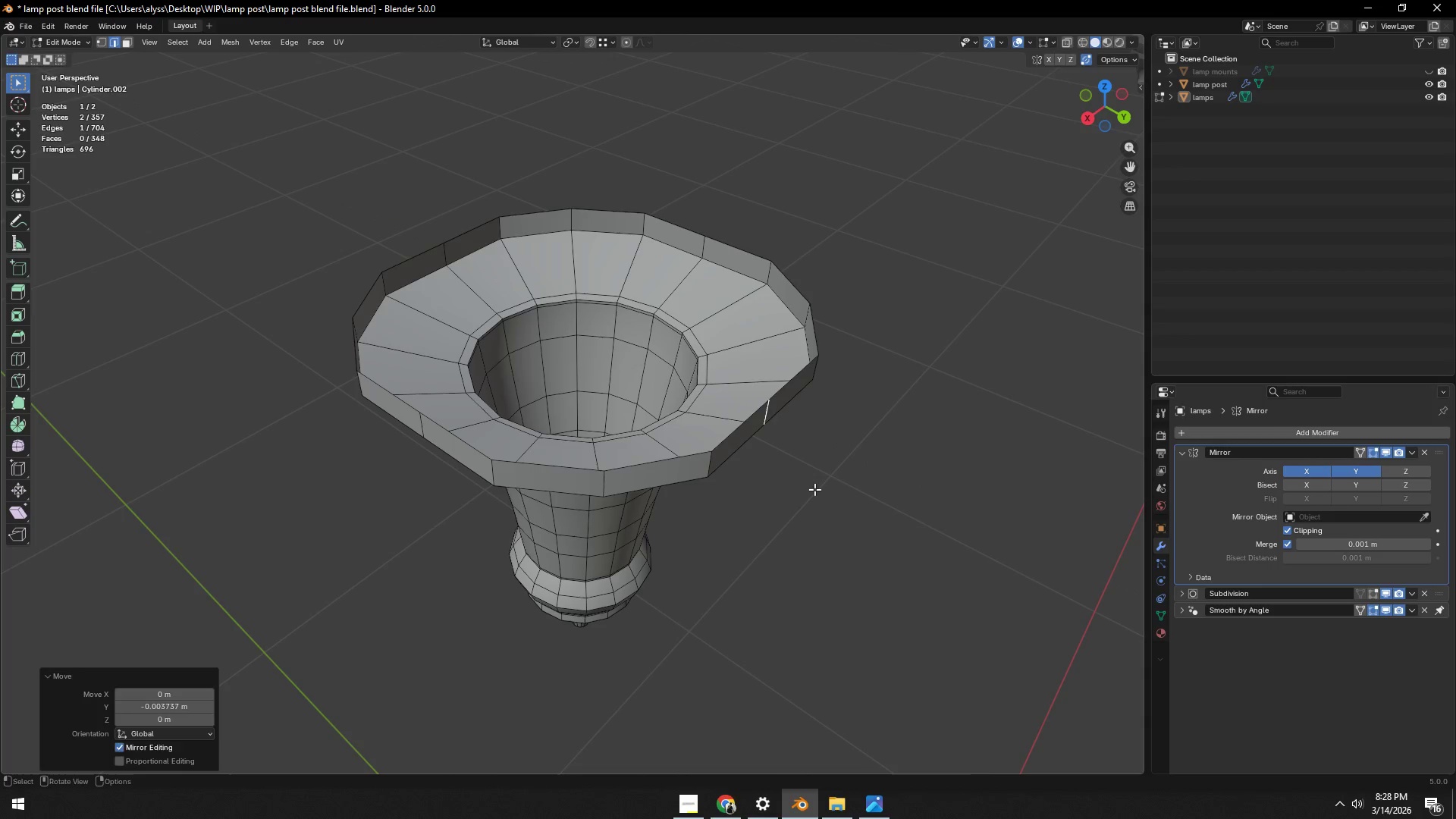 
double_click([815, 489])
 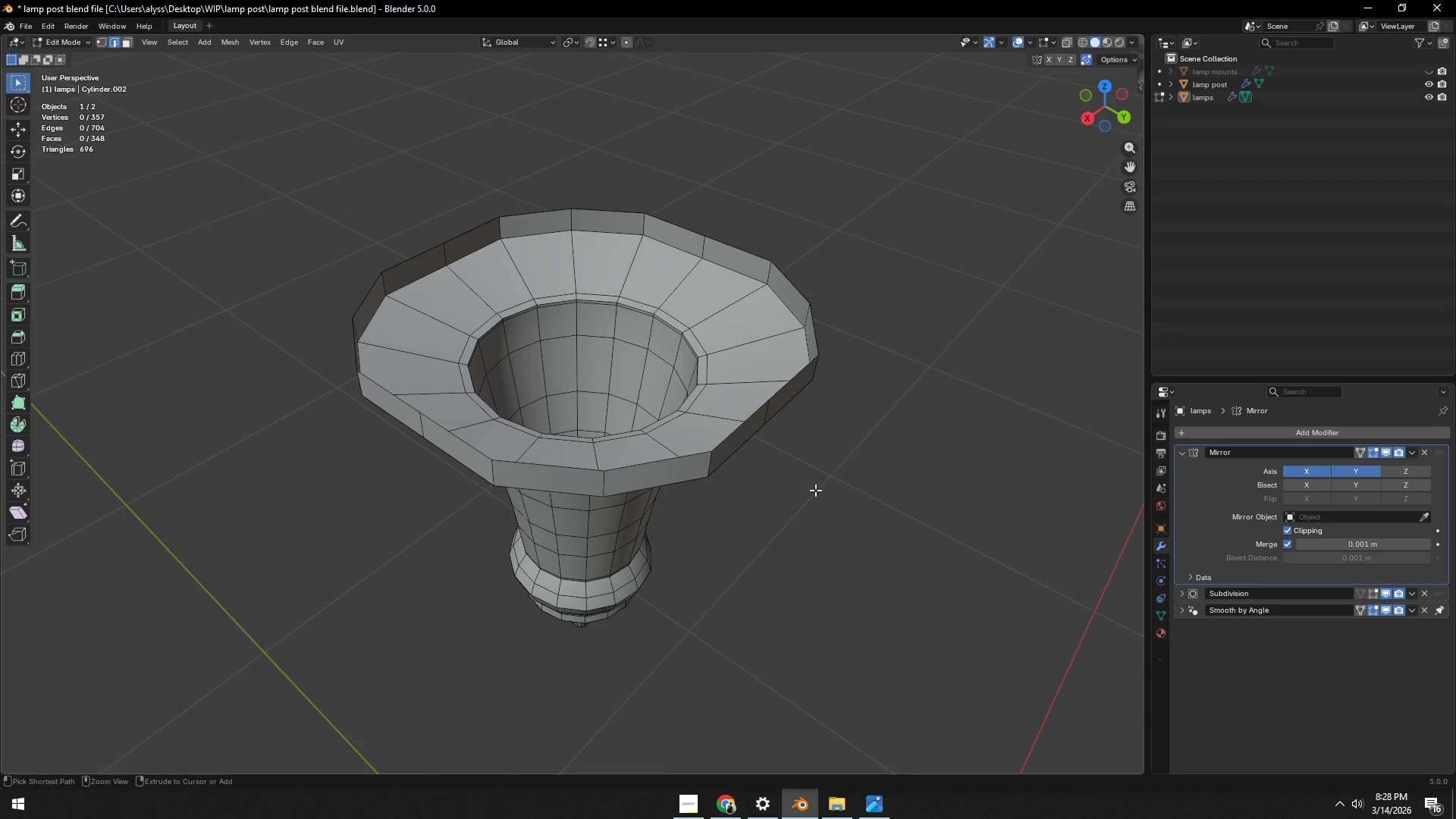 
key(Control+ControlLeft)
 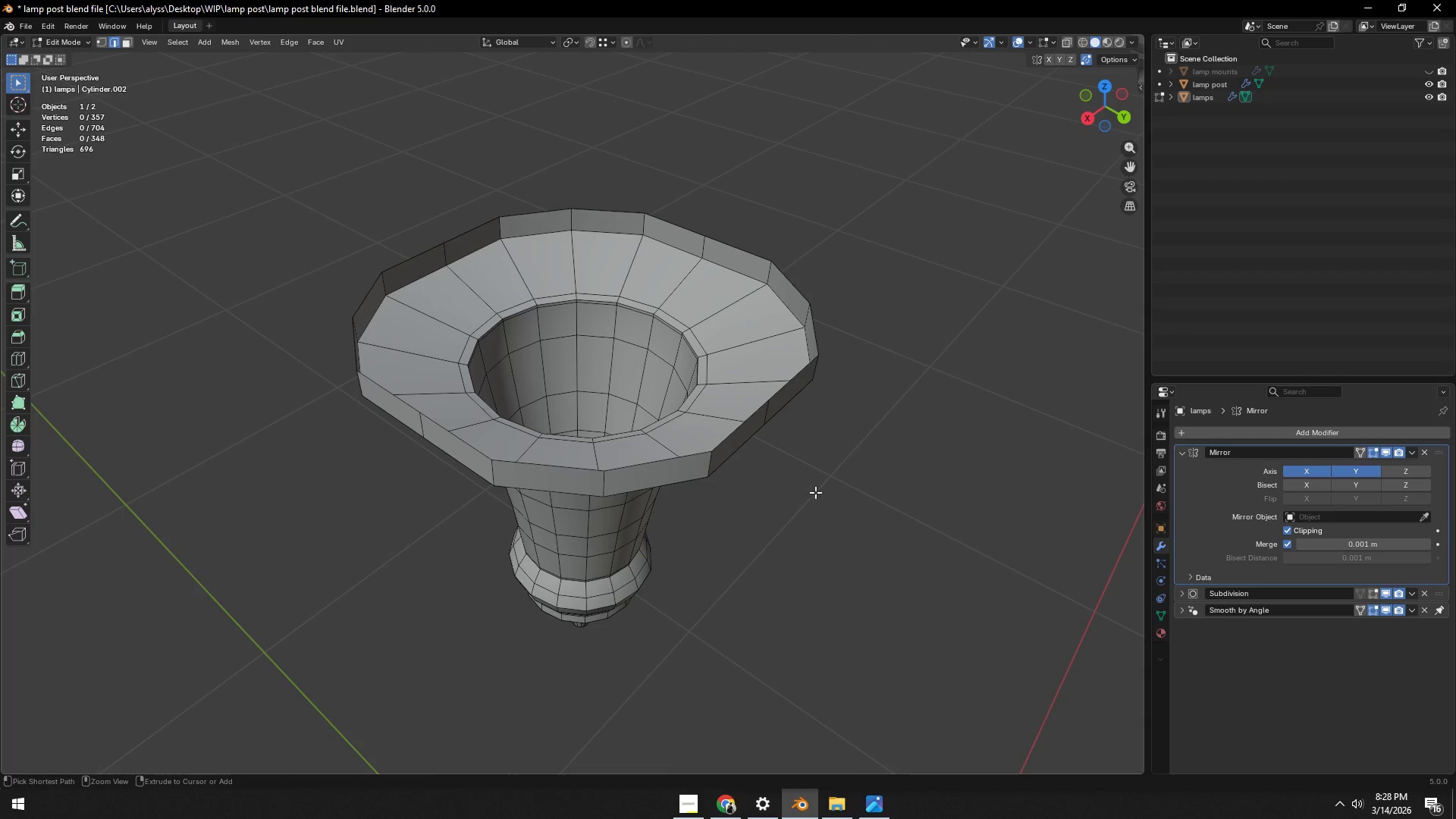 
key(Control+S)
 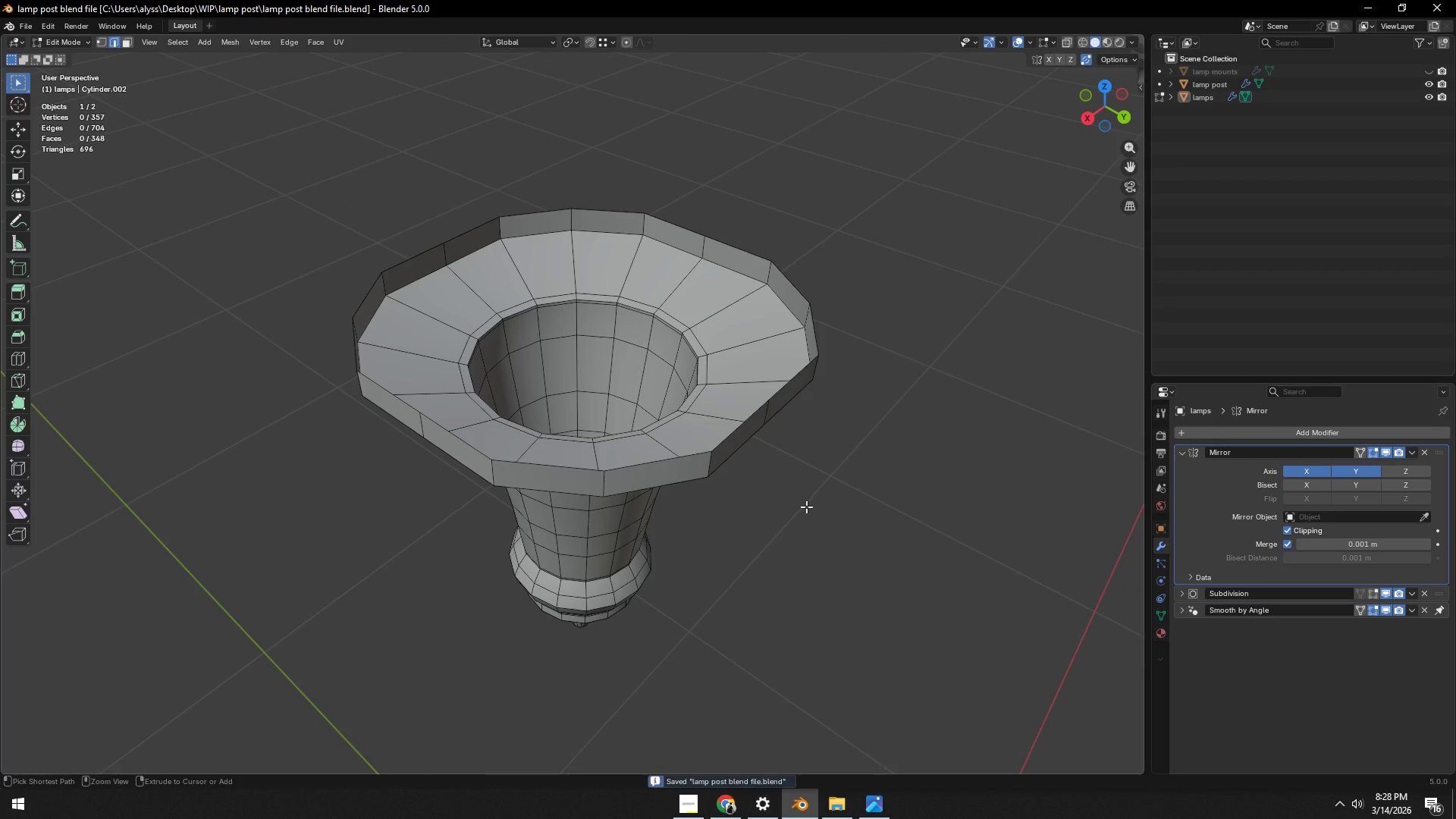 
scroll: coordinate [790, 513], scroll_direction: down, amount: 3.0
 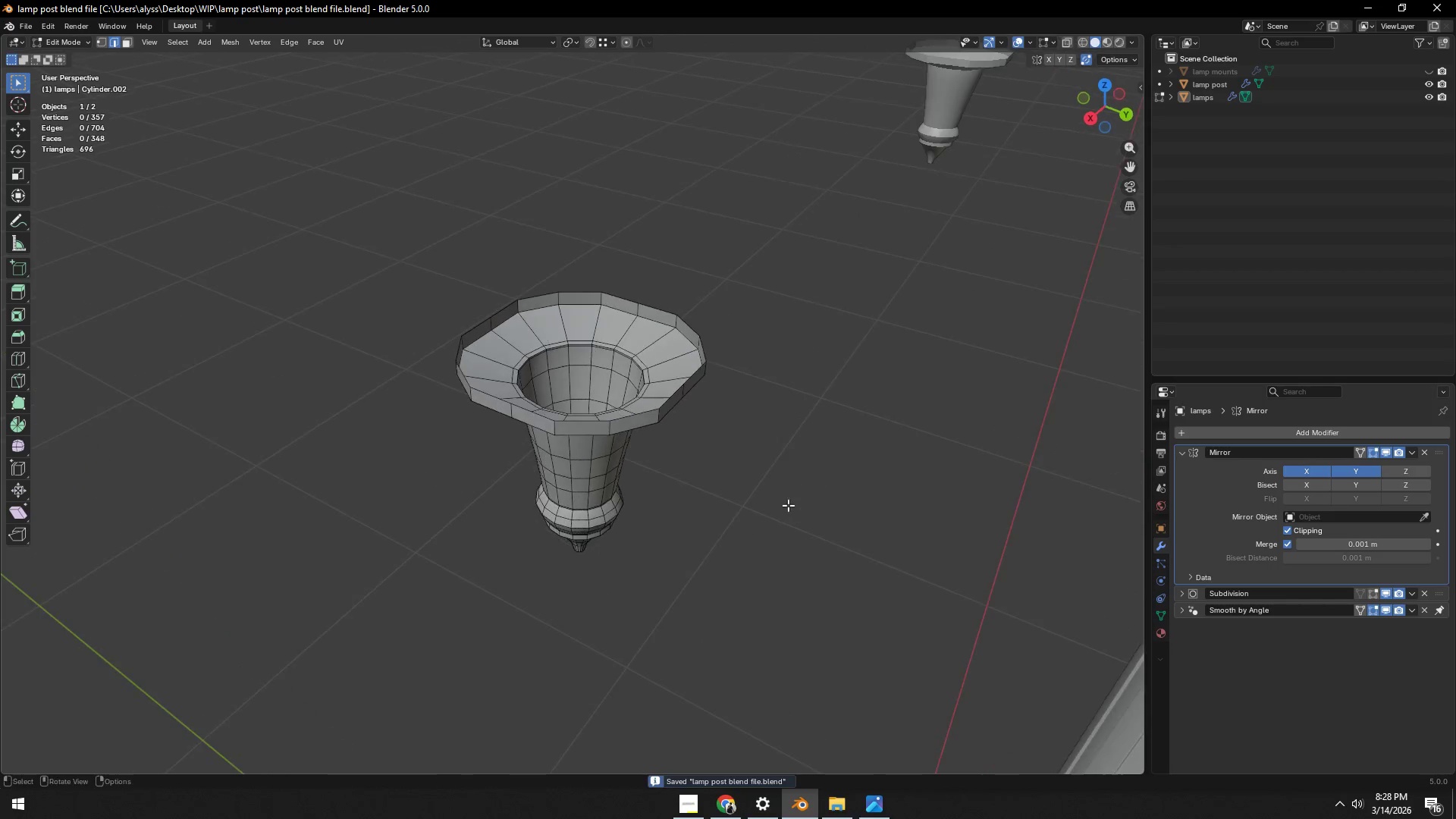 
left_click([788, 504])
 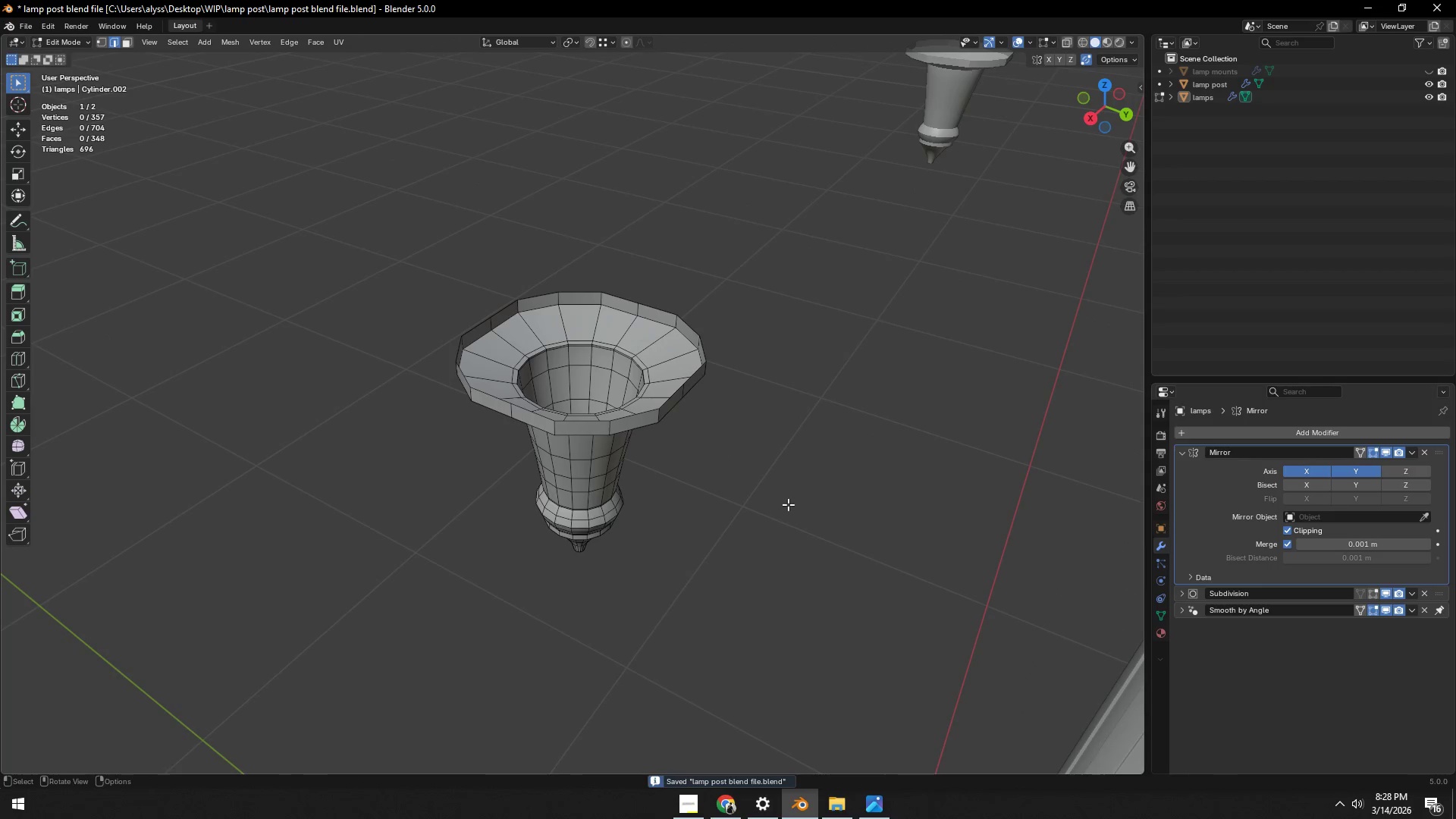 
key(Tab)
 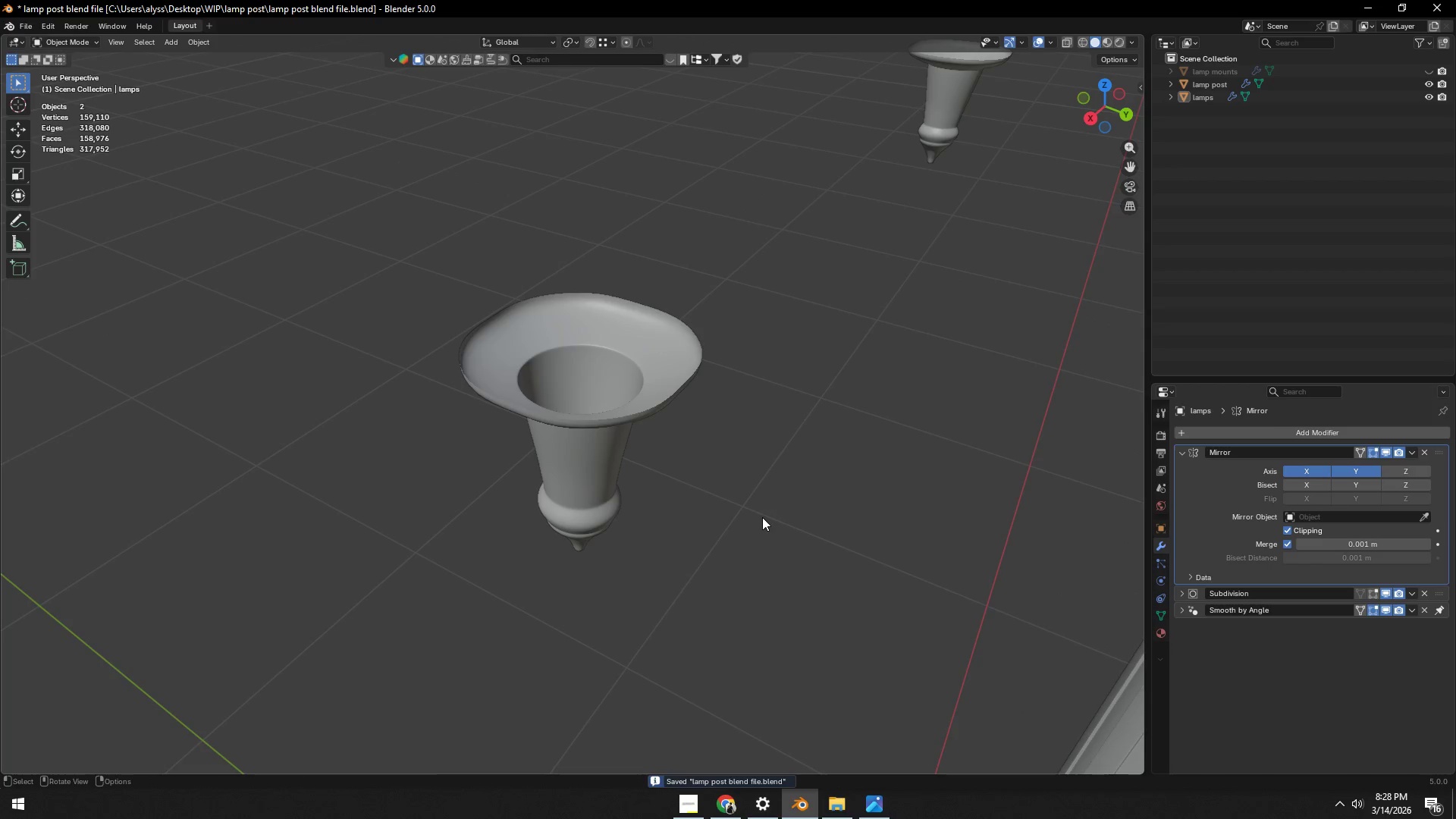 
scroll: coordinate [764, 510], scroll_direction: down, amount: 3.0
 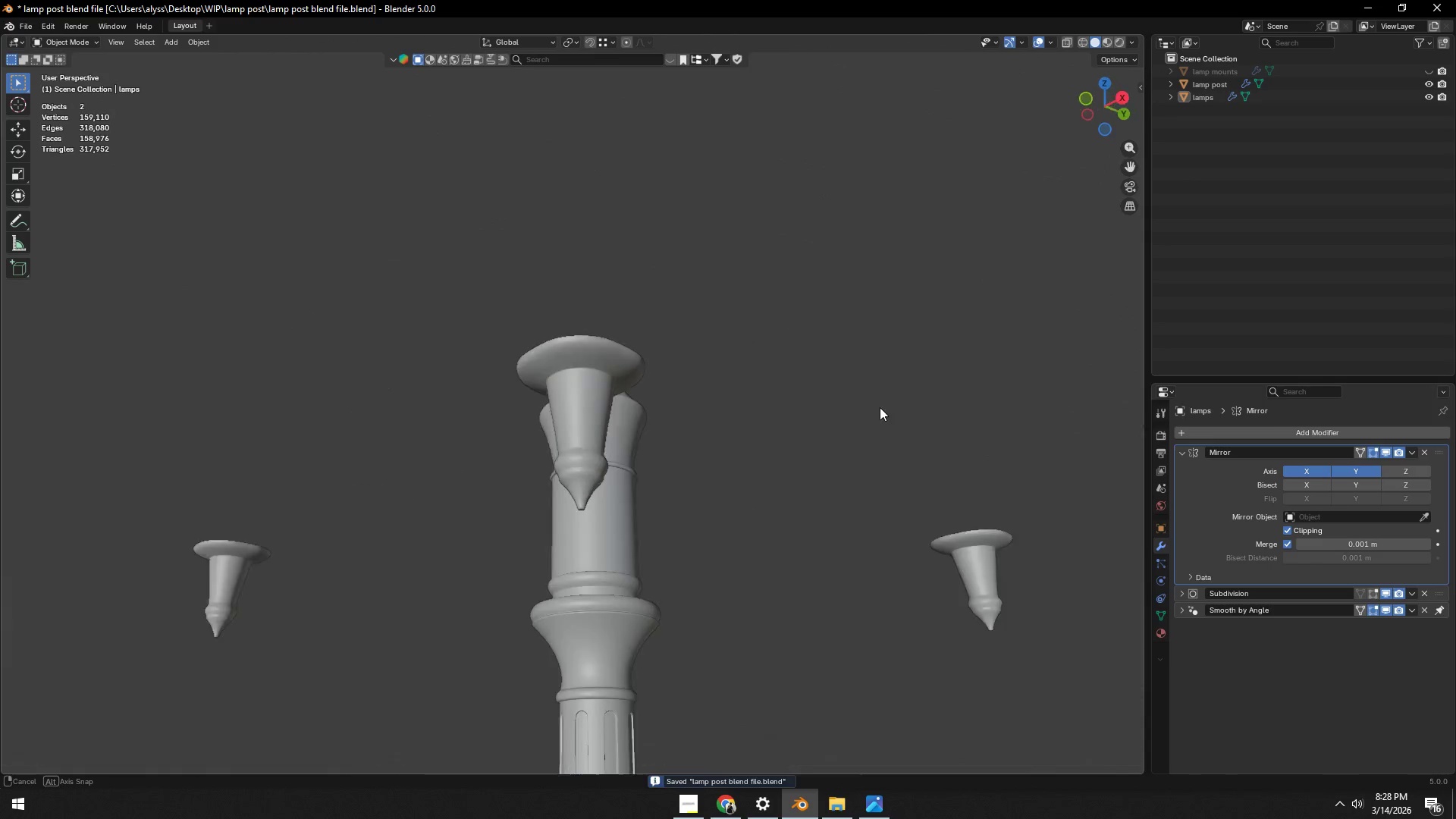 
key(Control+S)
 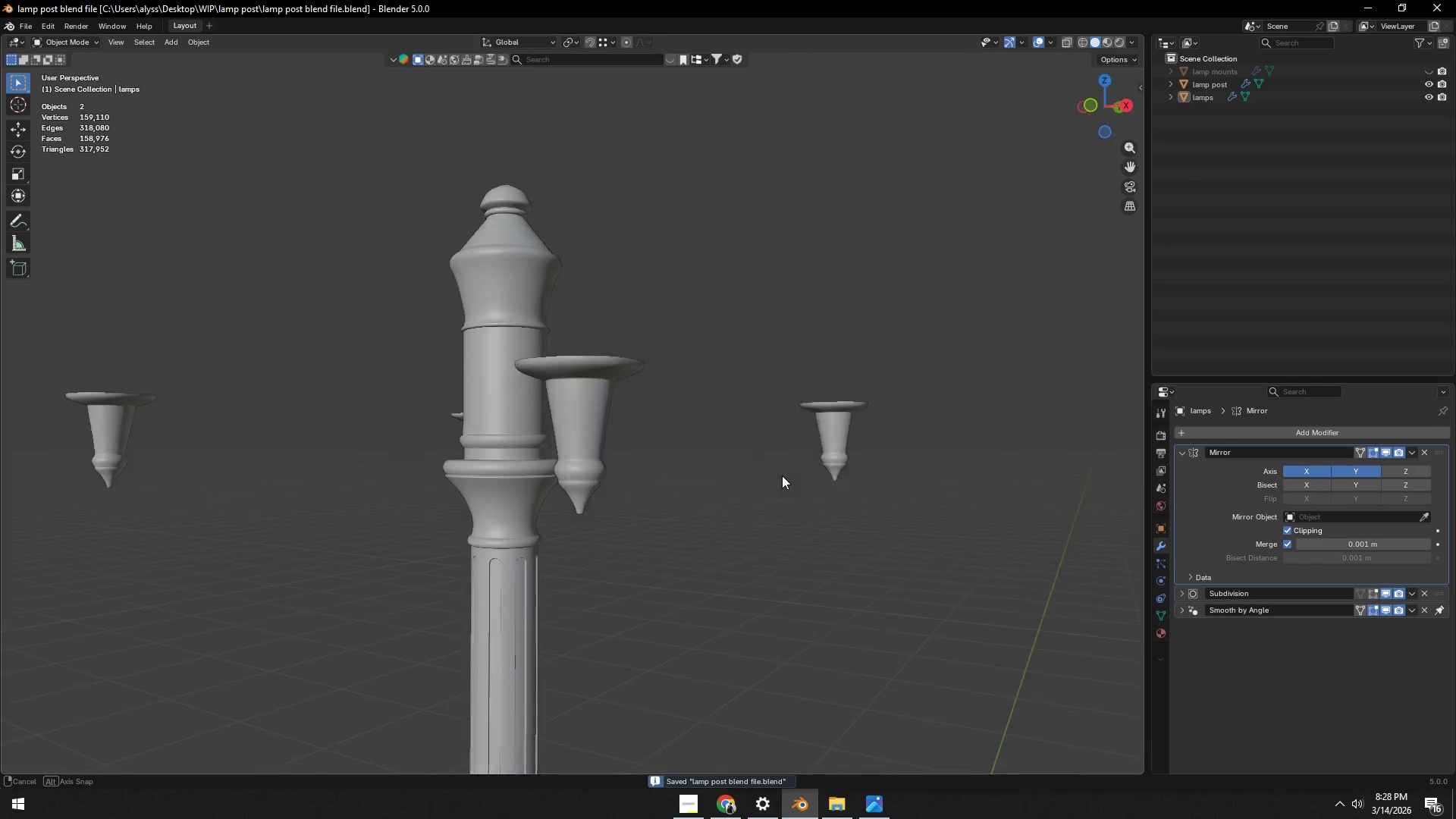 
scroll: coordinate [779, 513], scroll_direction: up, amount: 5.0
 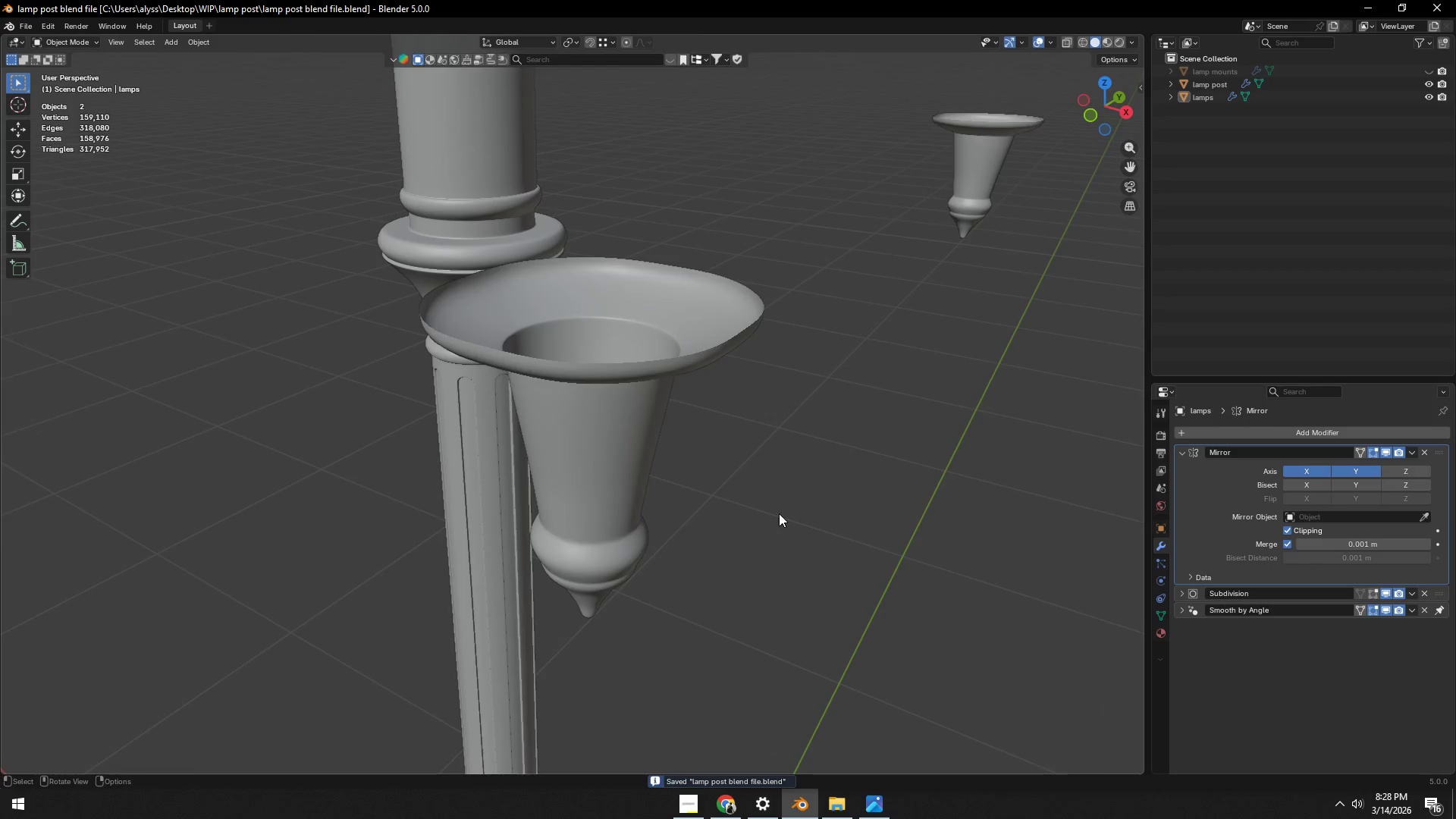 
key(Tab)
 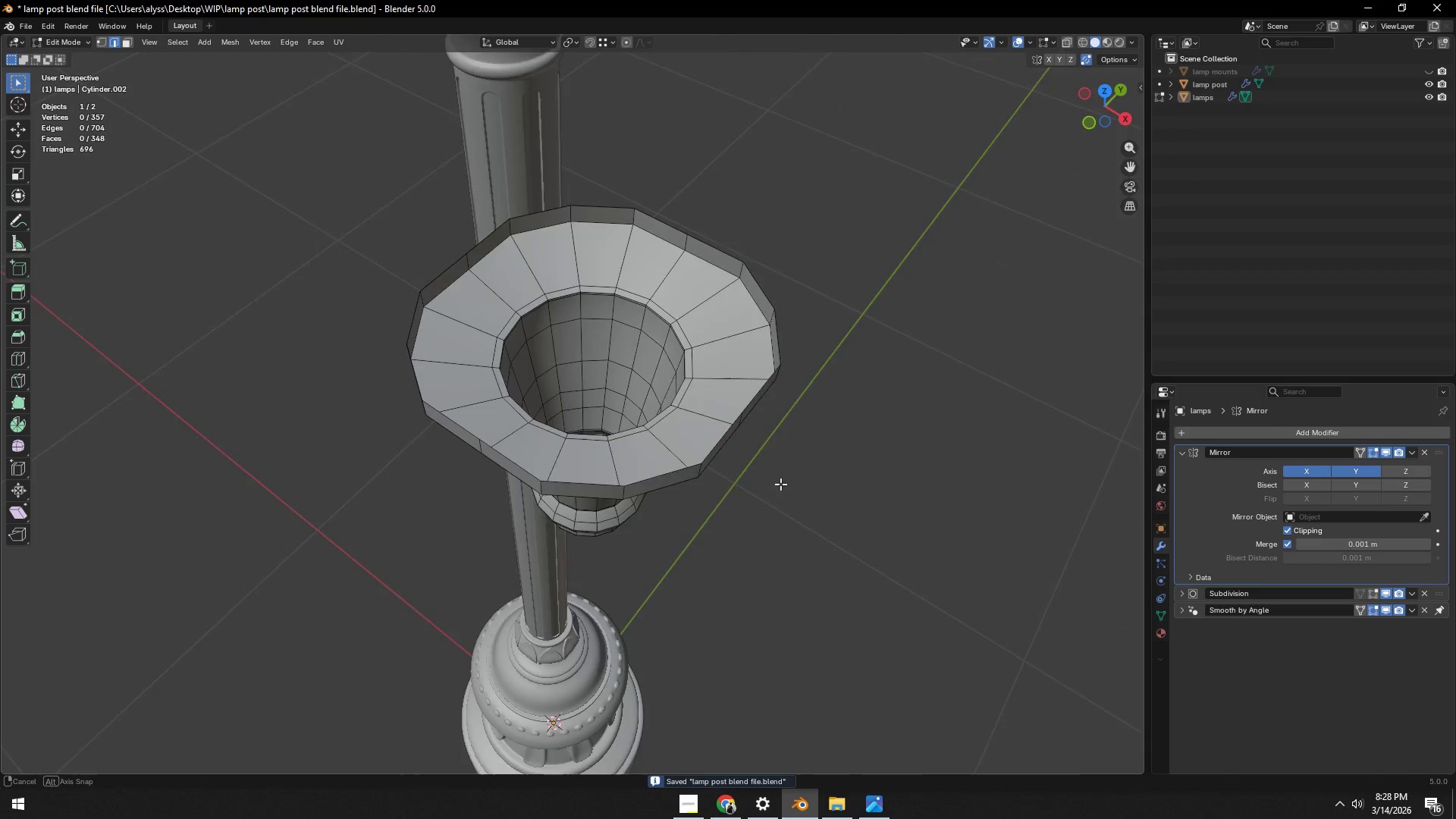 
scroll: coordinate [767, 510], scroll_direction: up, amount: 2.0
 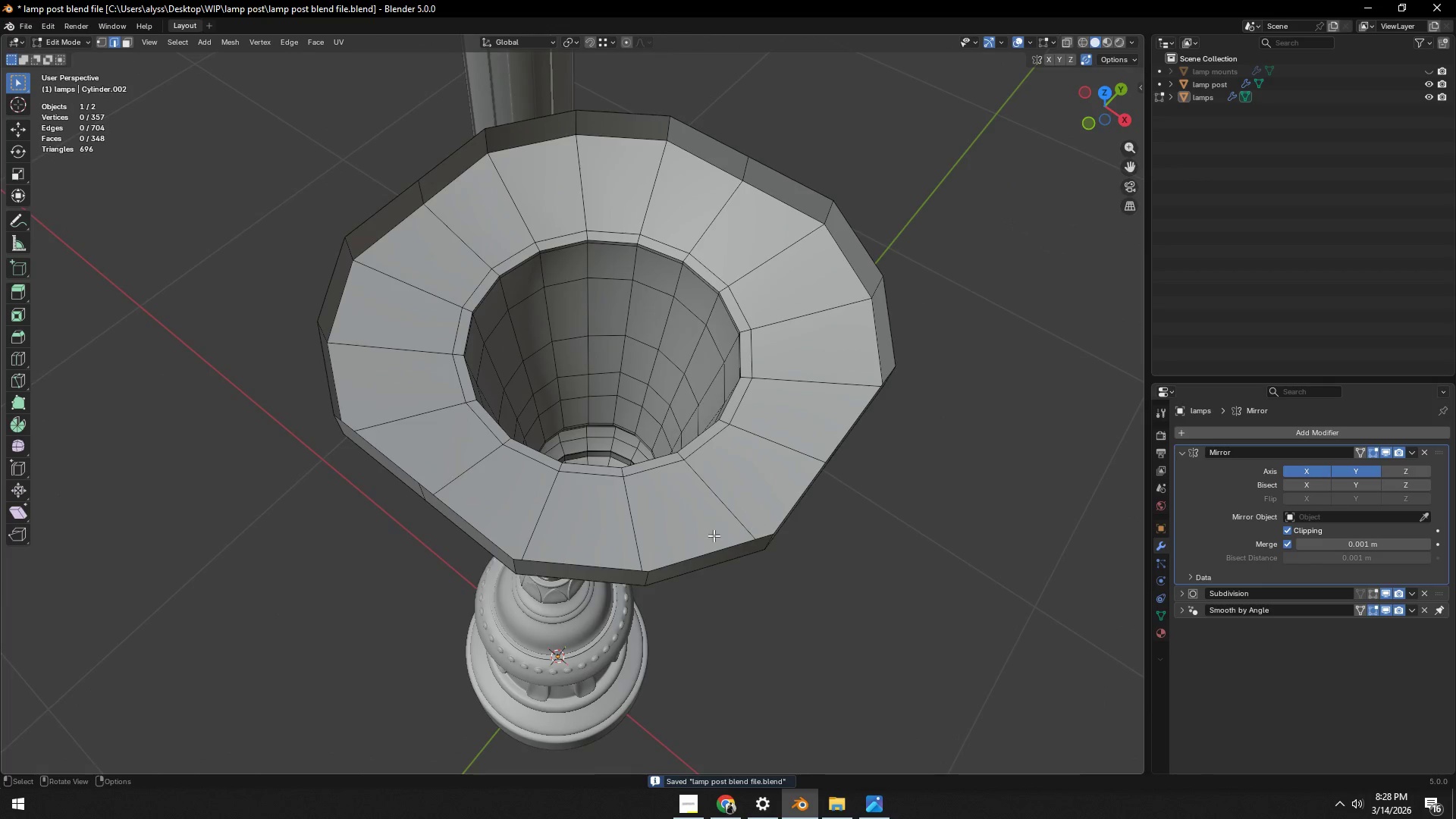 
hold_key(key=AltLeft, duration=0.7)
left_click([700, 553])
 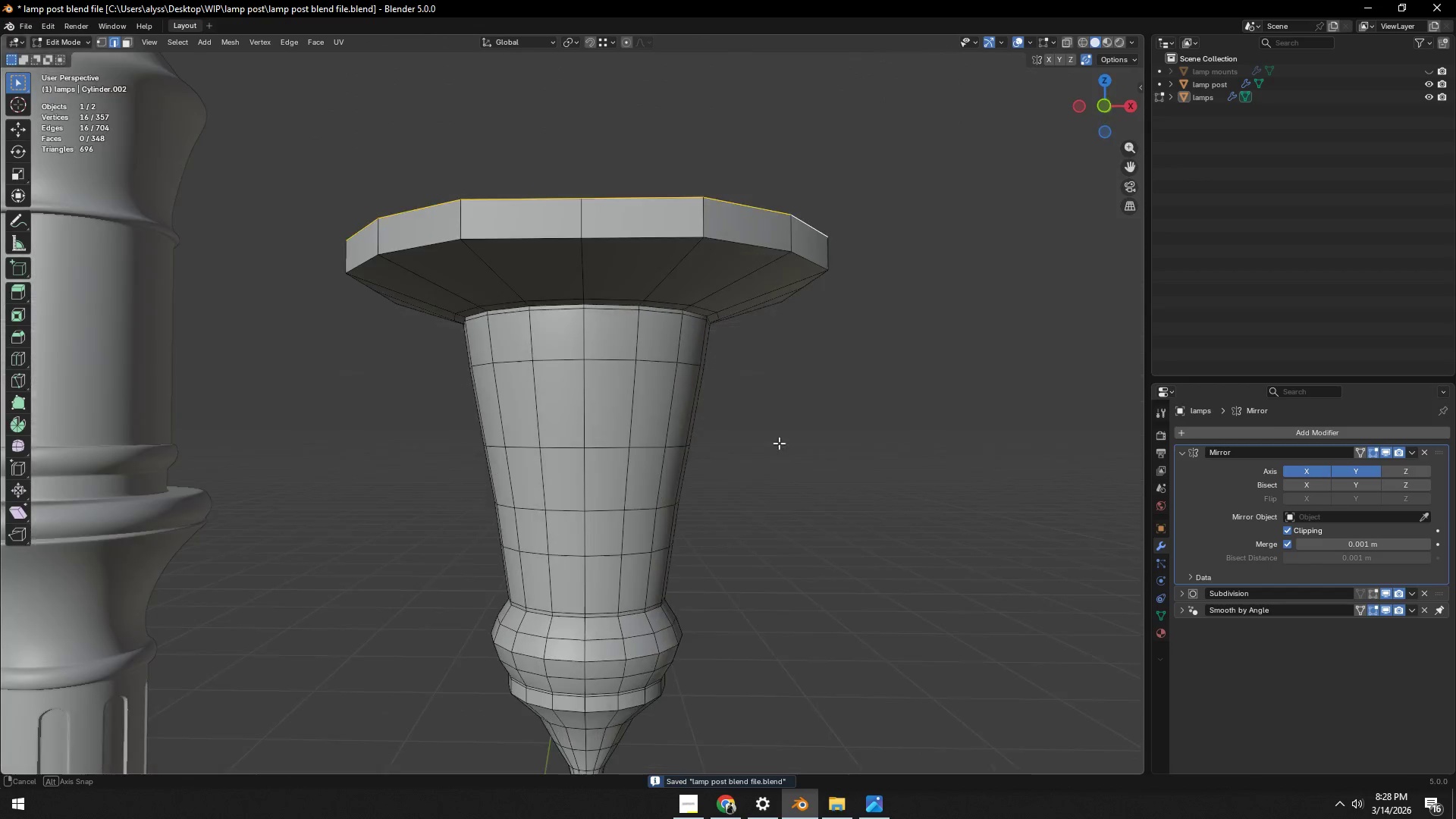 
hold_key(key=AltLeft, duration=0.69)
left_click([739, 239])
 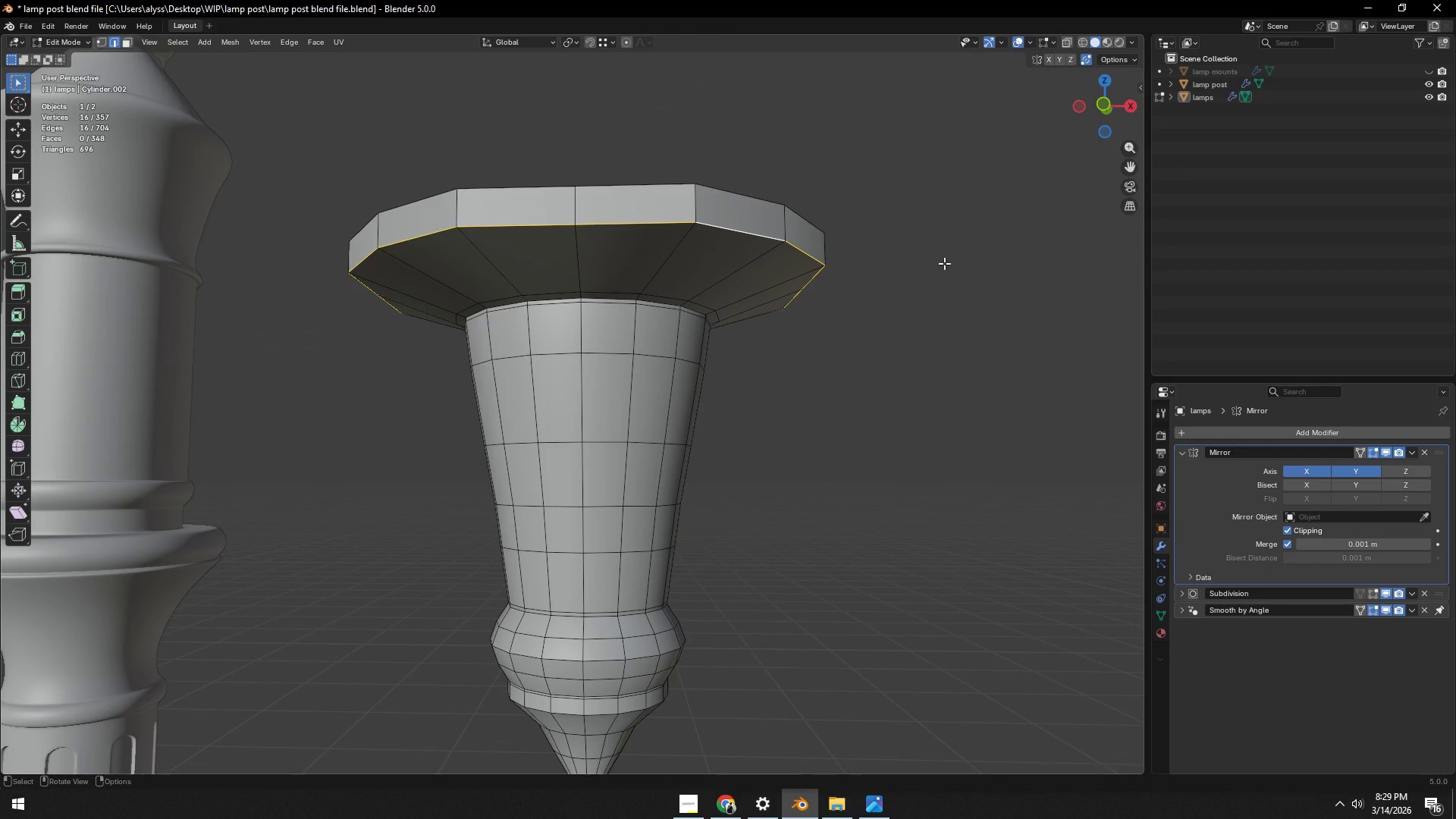 
type(gg)
 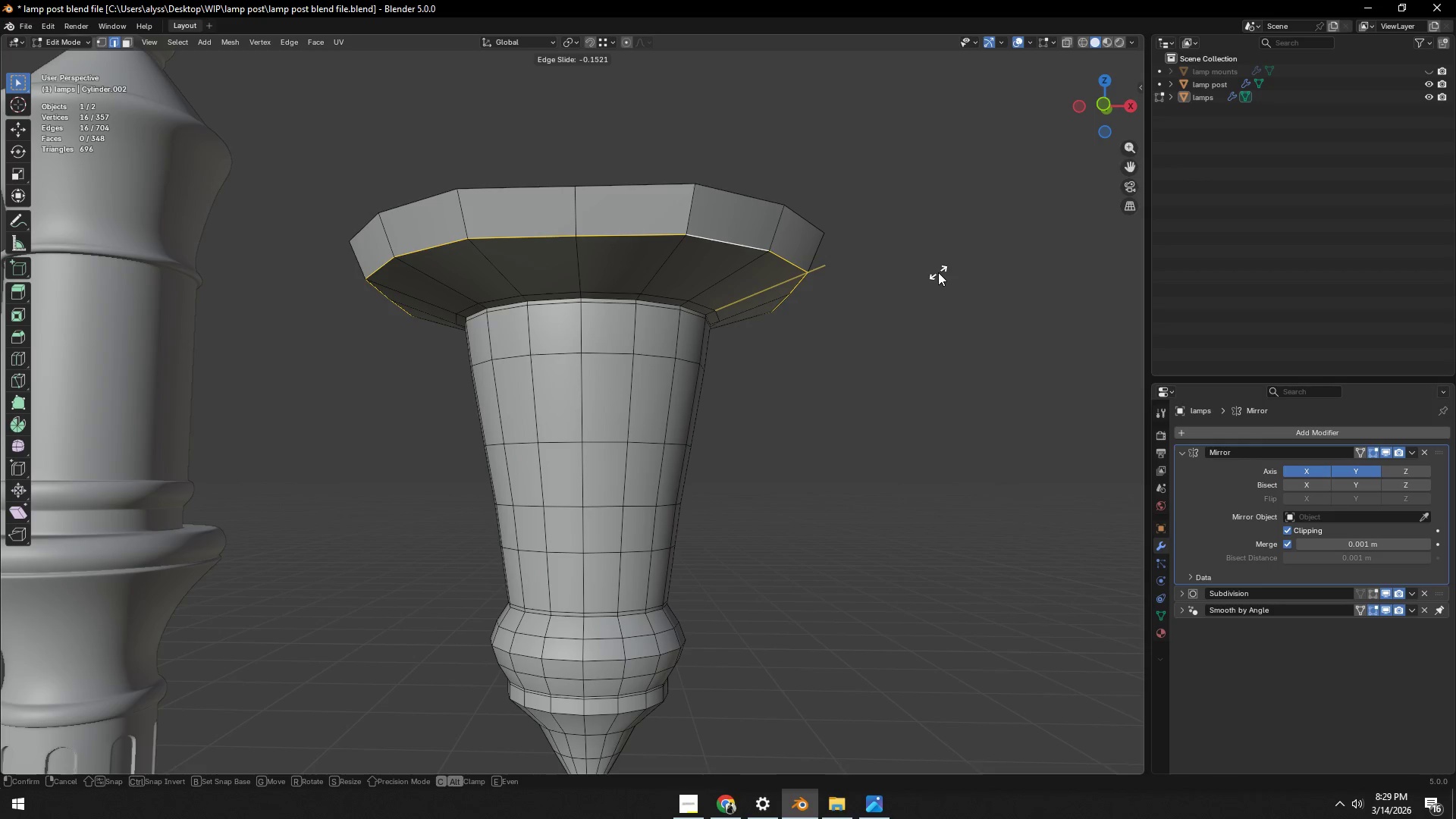 
left_click([938, 272])
 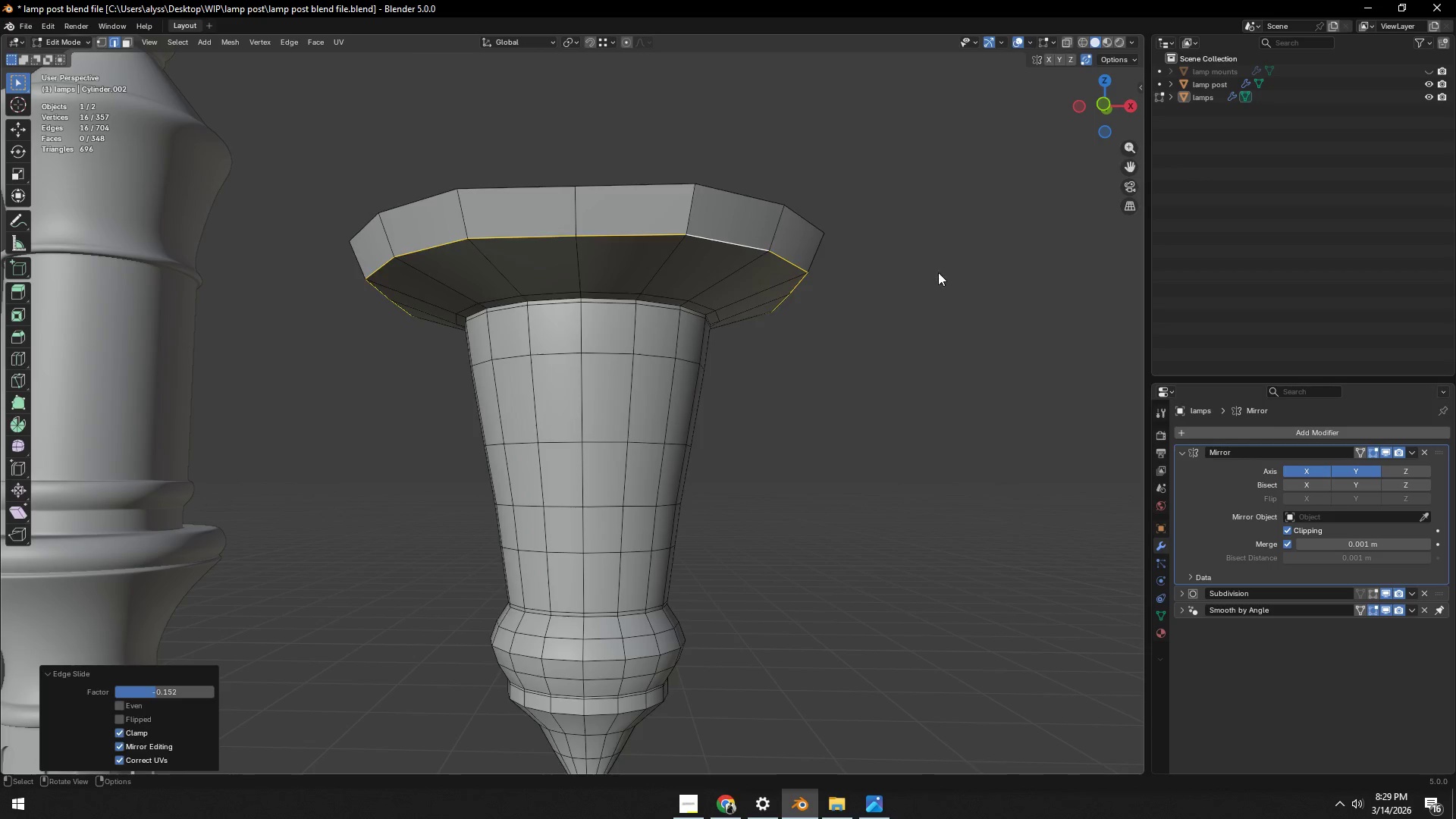 
key(Tab)
 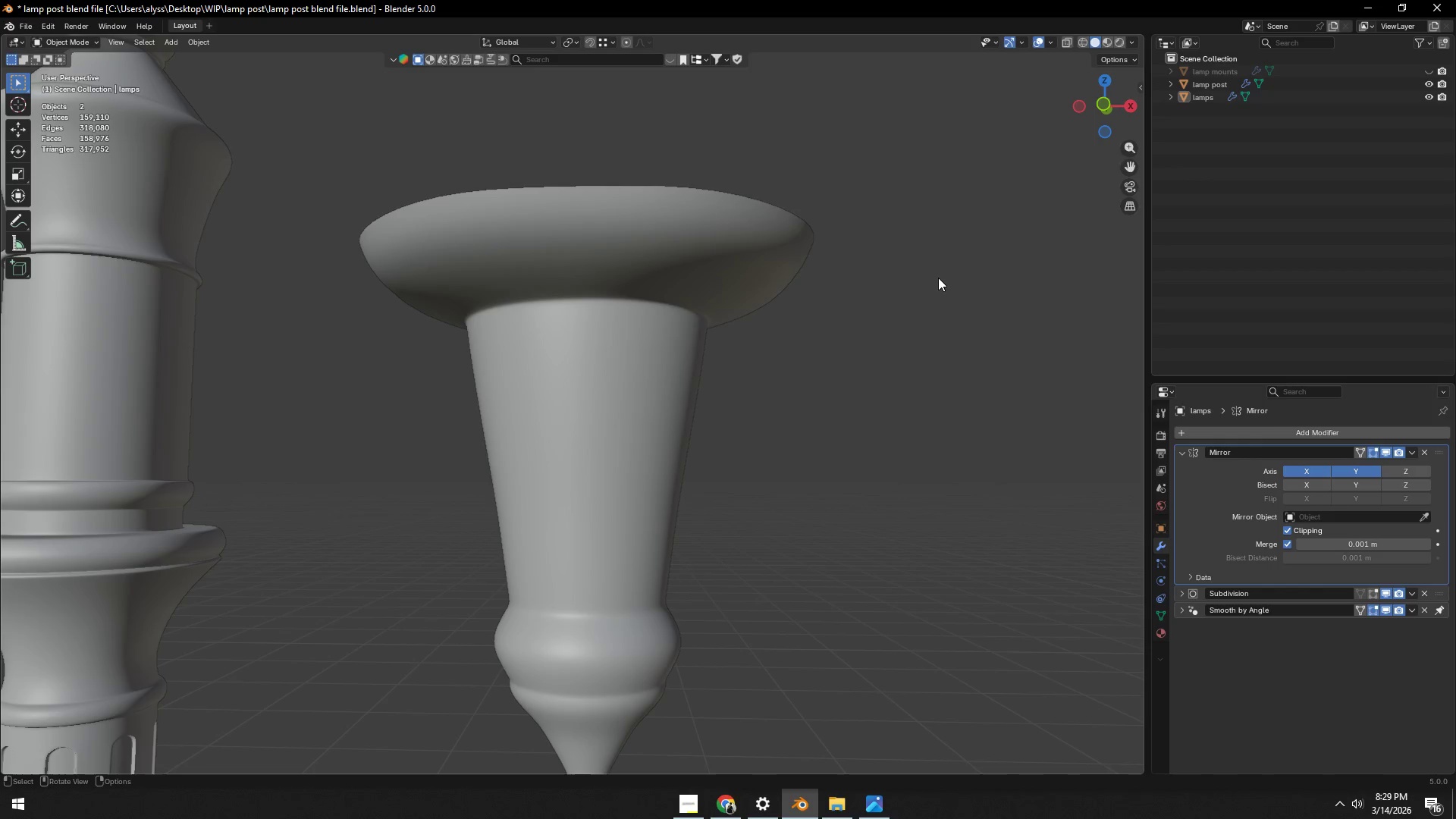 
left_click([936, 281])
 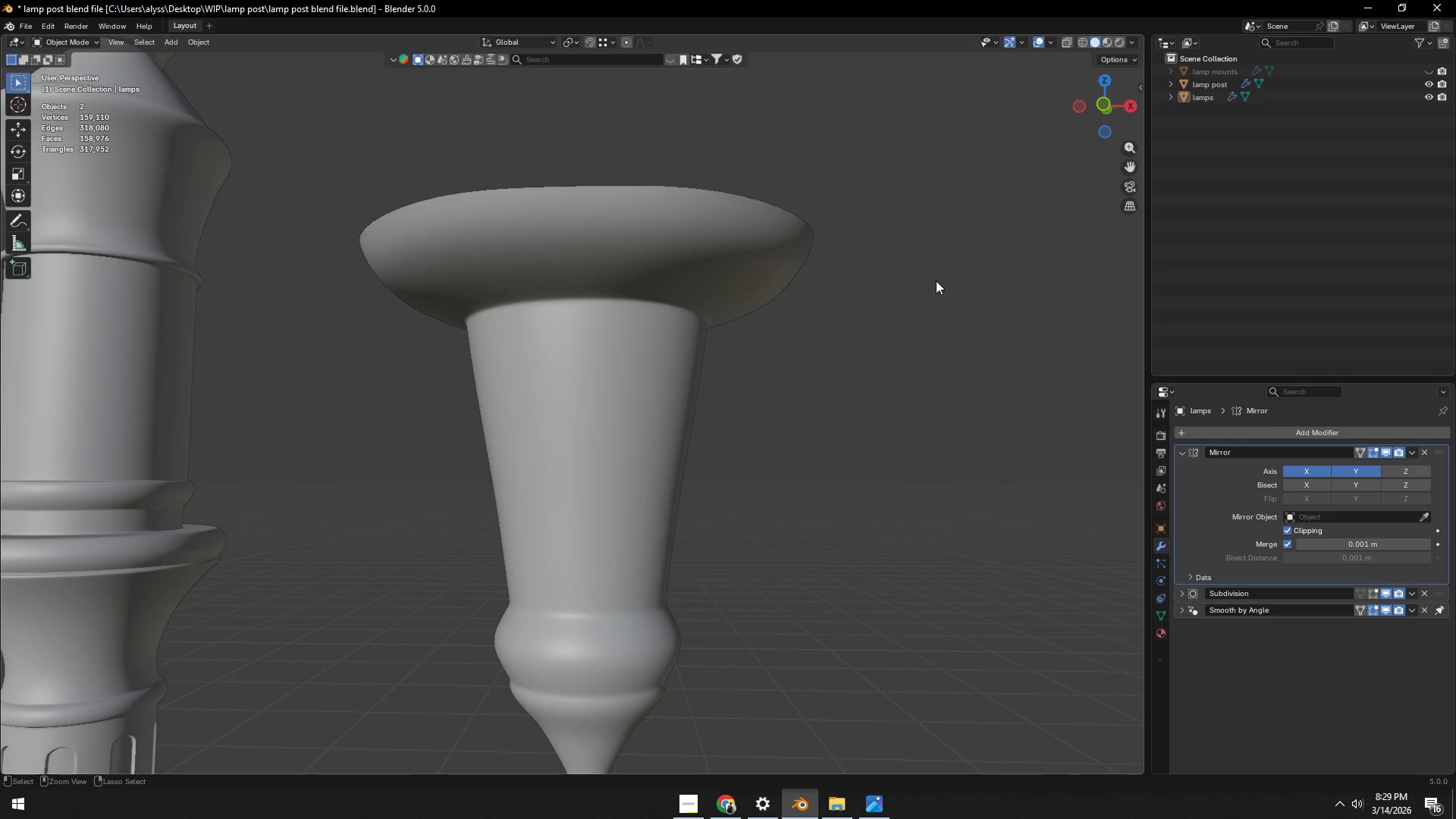 
key(Control+ControlLeft)
 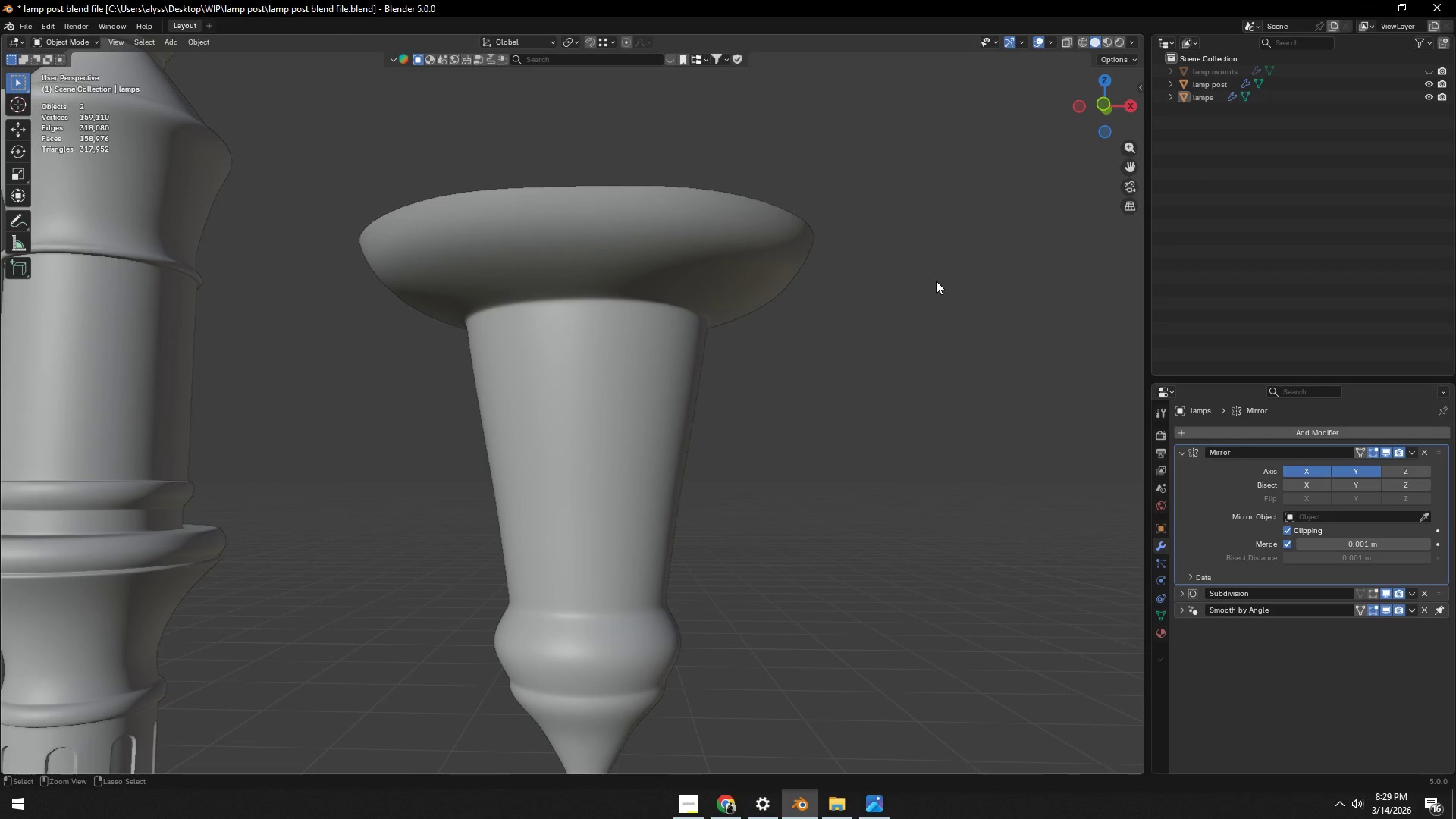 
key(Control+S)
 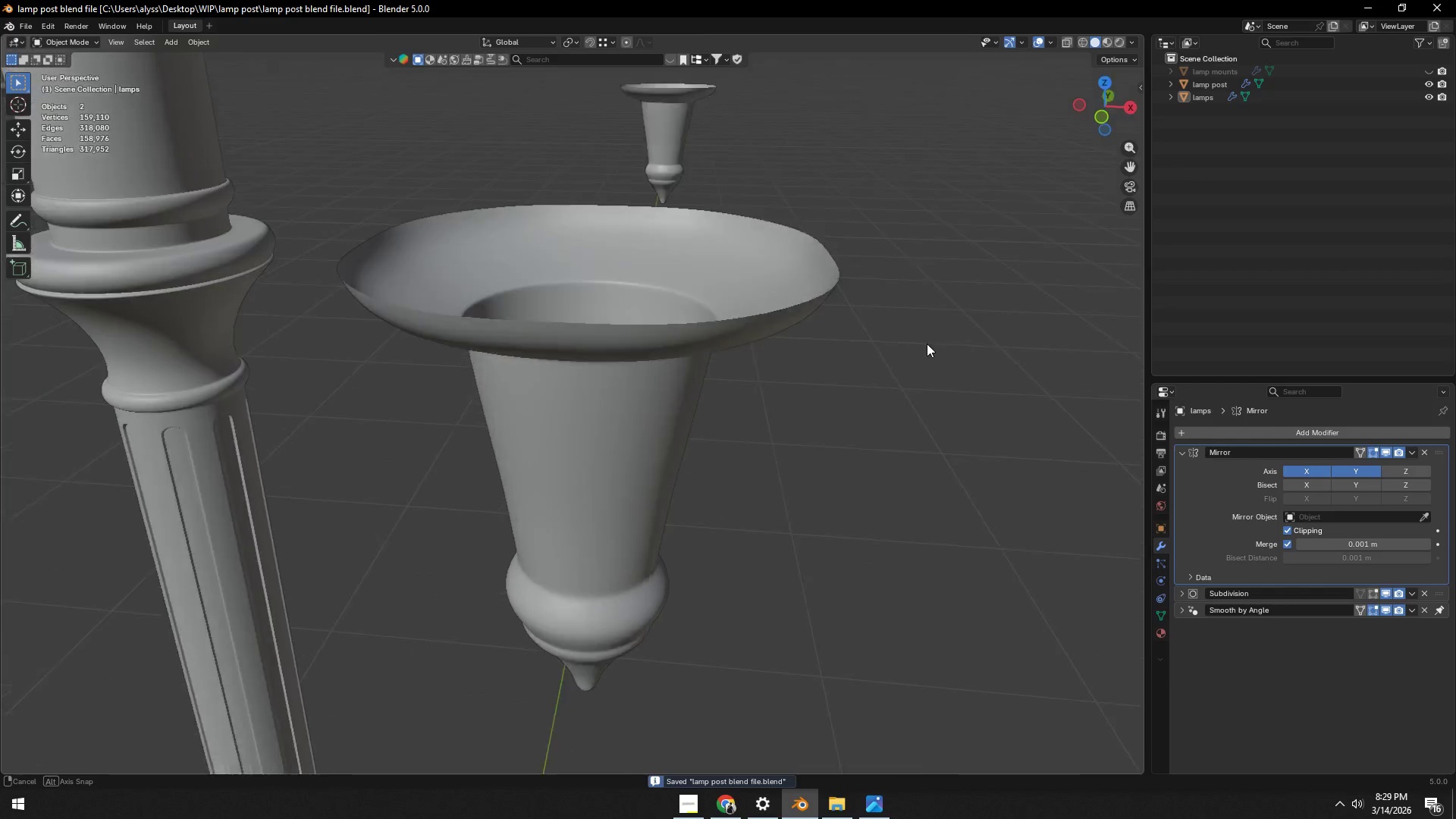 
key(Tab)
 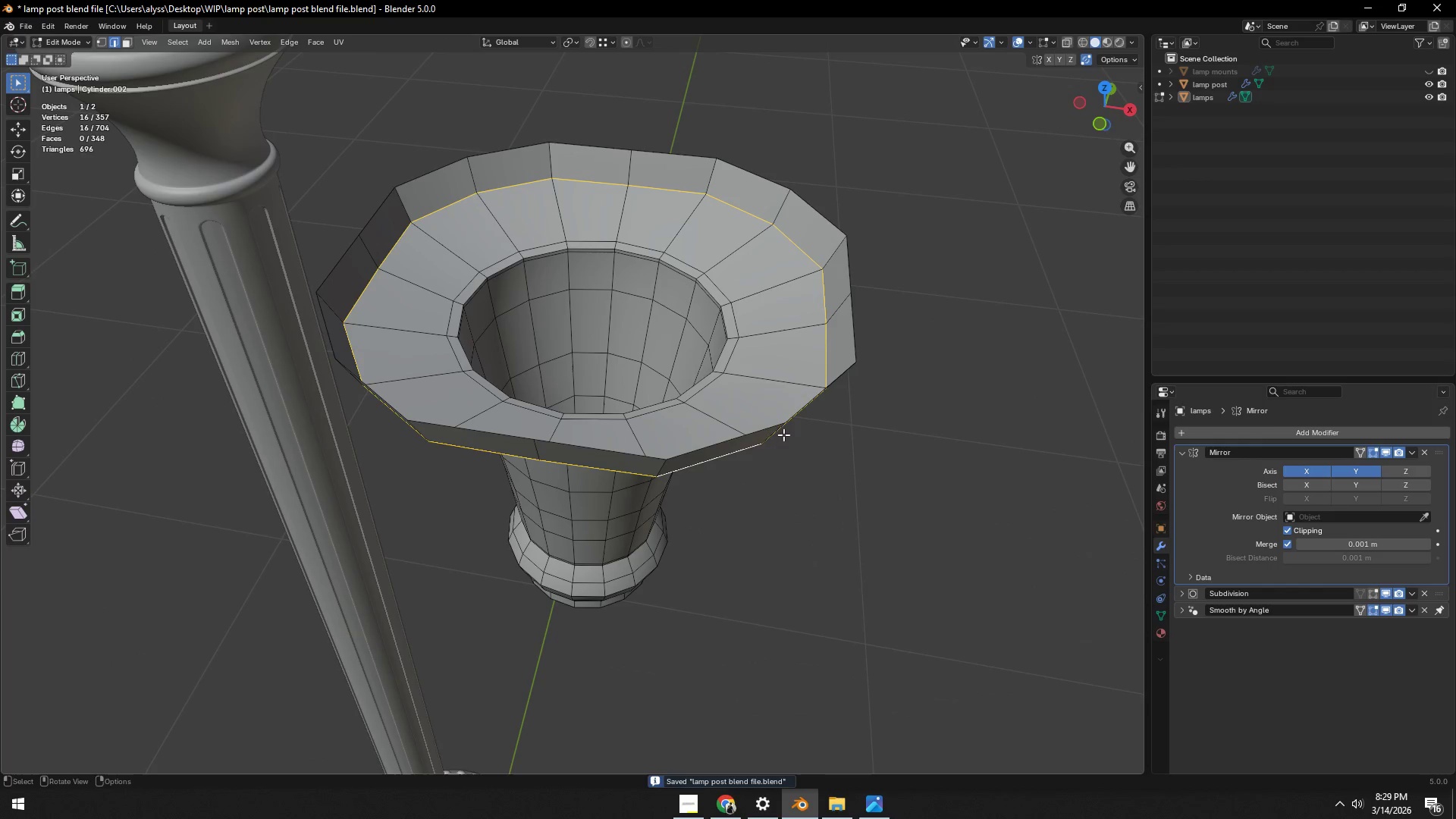 
hold_key(key=AltLeft, duration=0.47)
left_click([745, 432])
 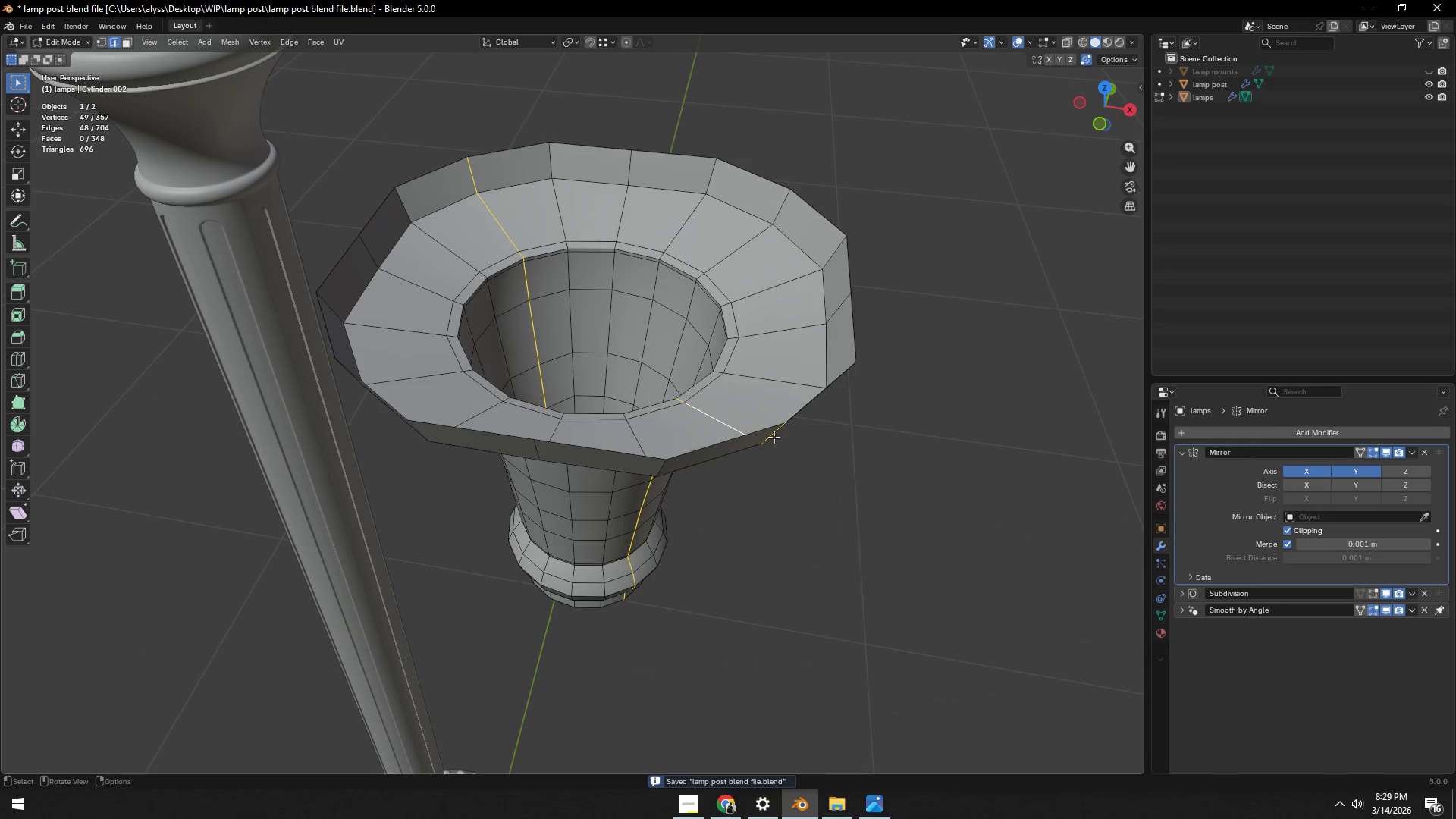 
hold_key(key=AltLeft, duration=0.5)
 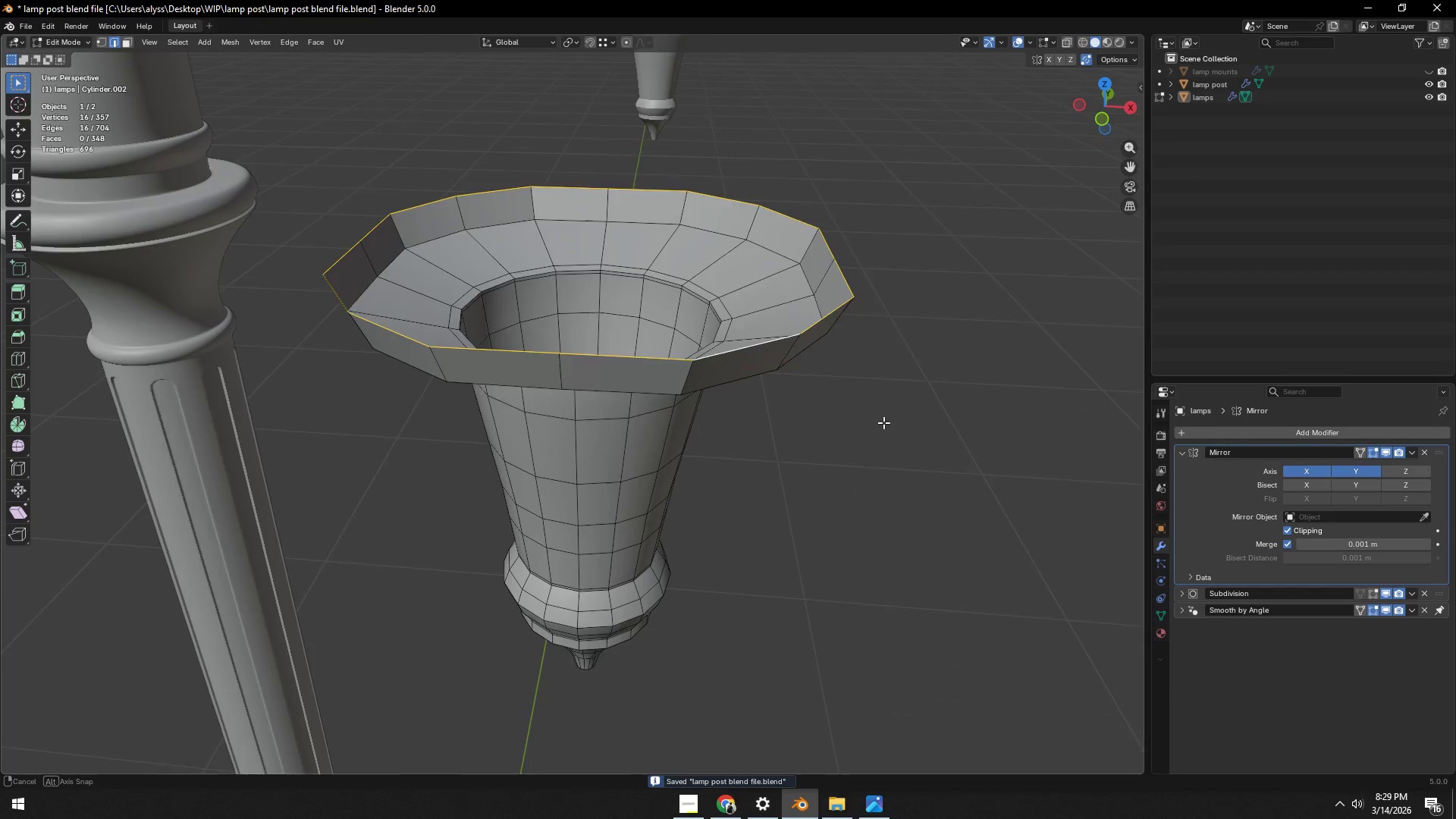 
type(ez)
 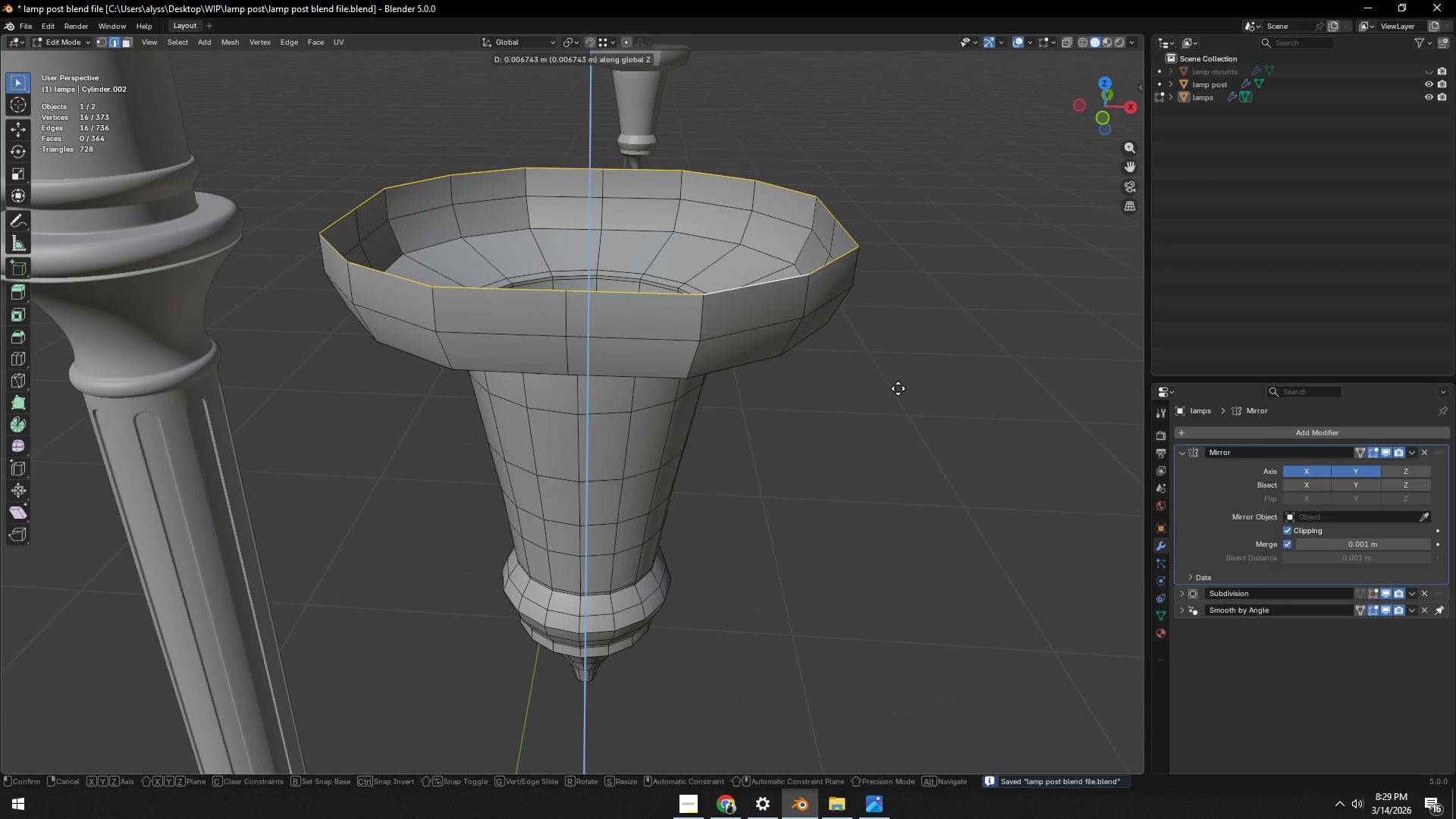 
left_click([899, 388])
 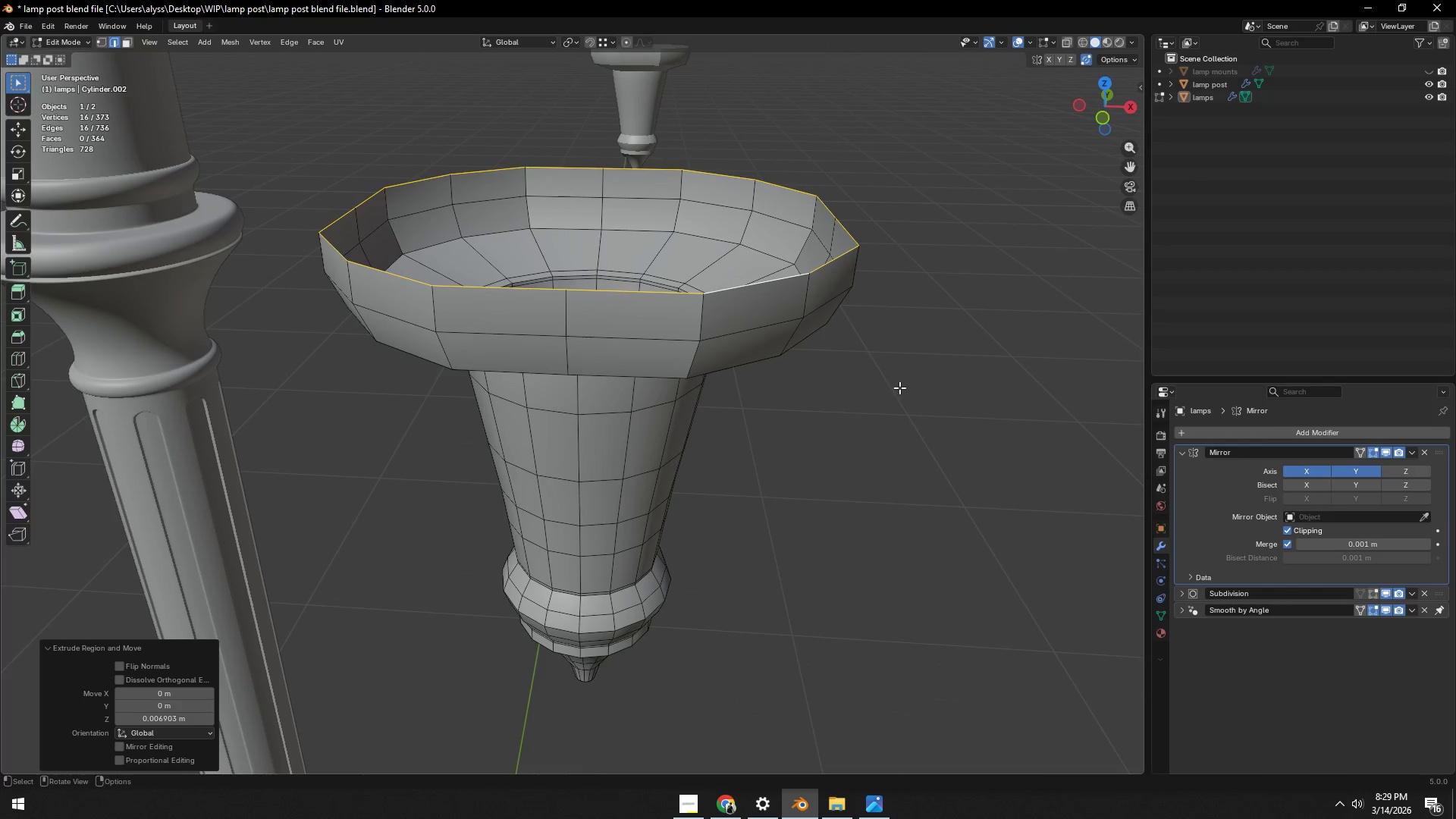 
key(S)
 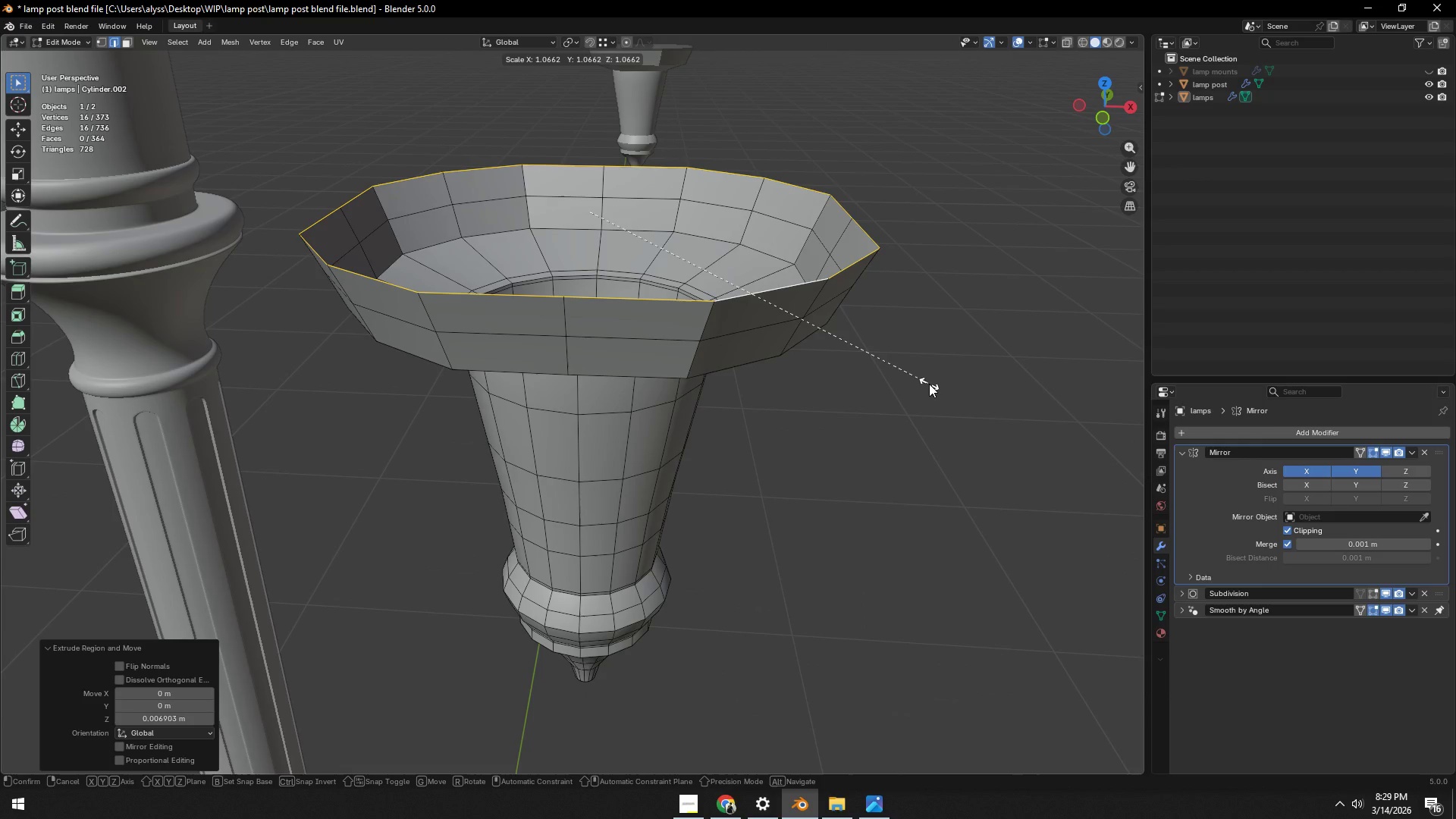 
double_click([955, 381])
 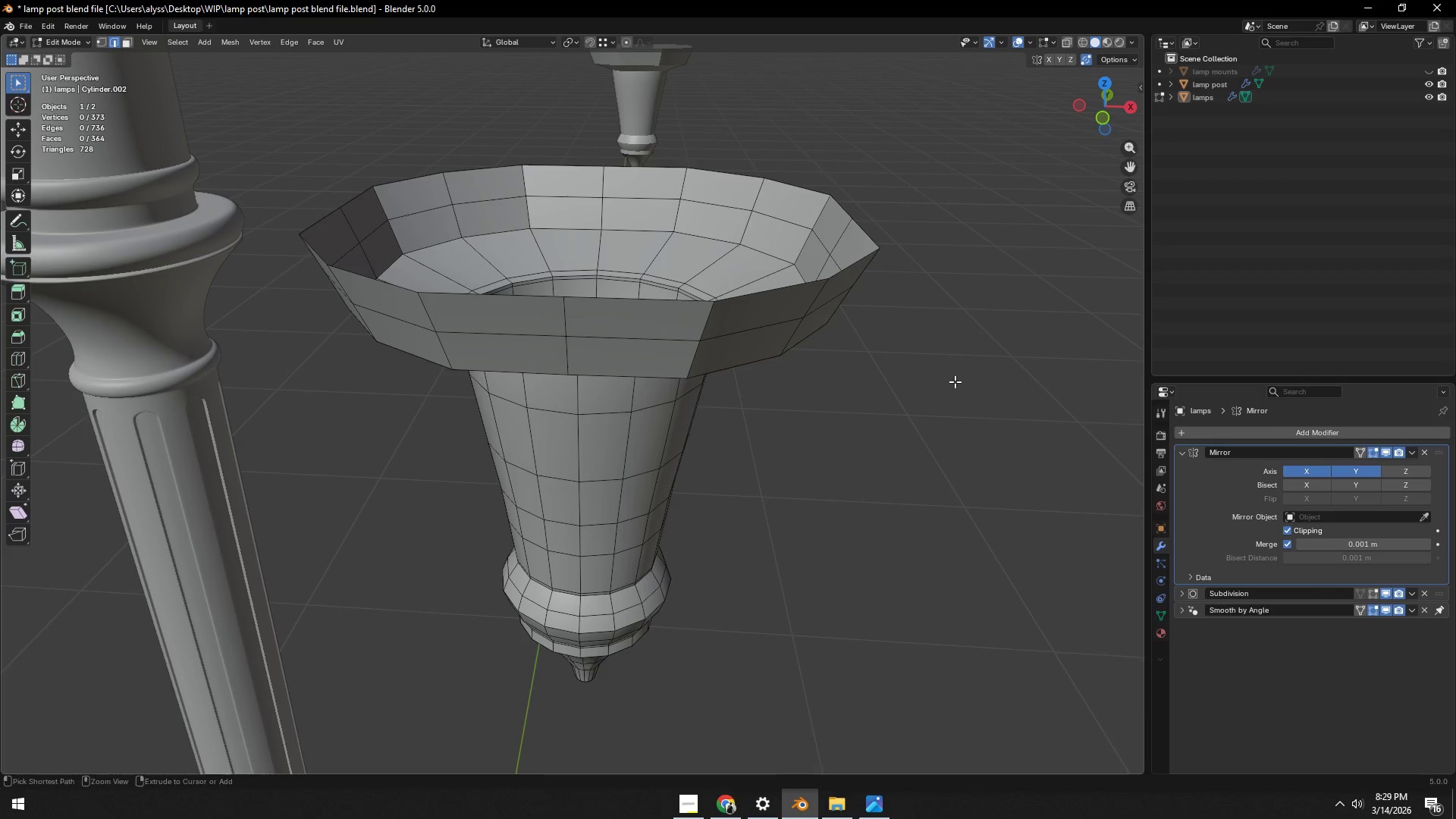 
key(Control+ControlLeft)
 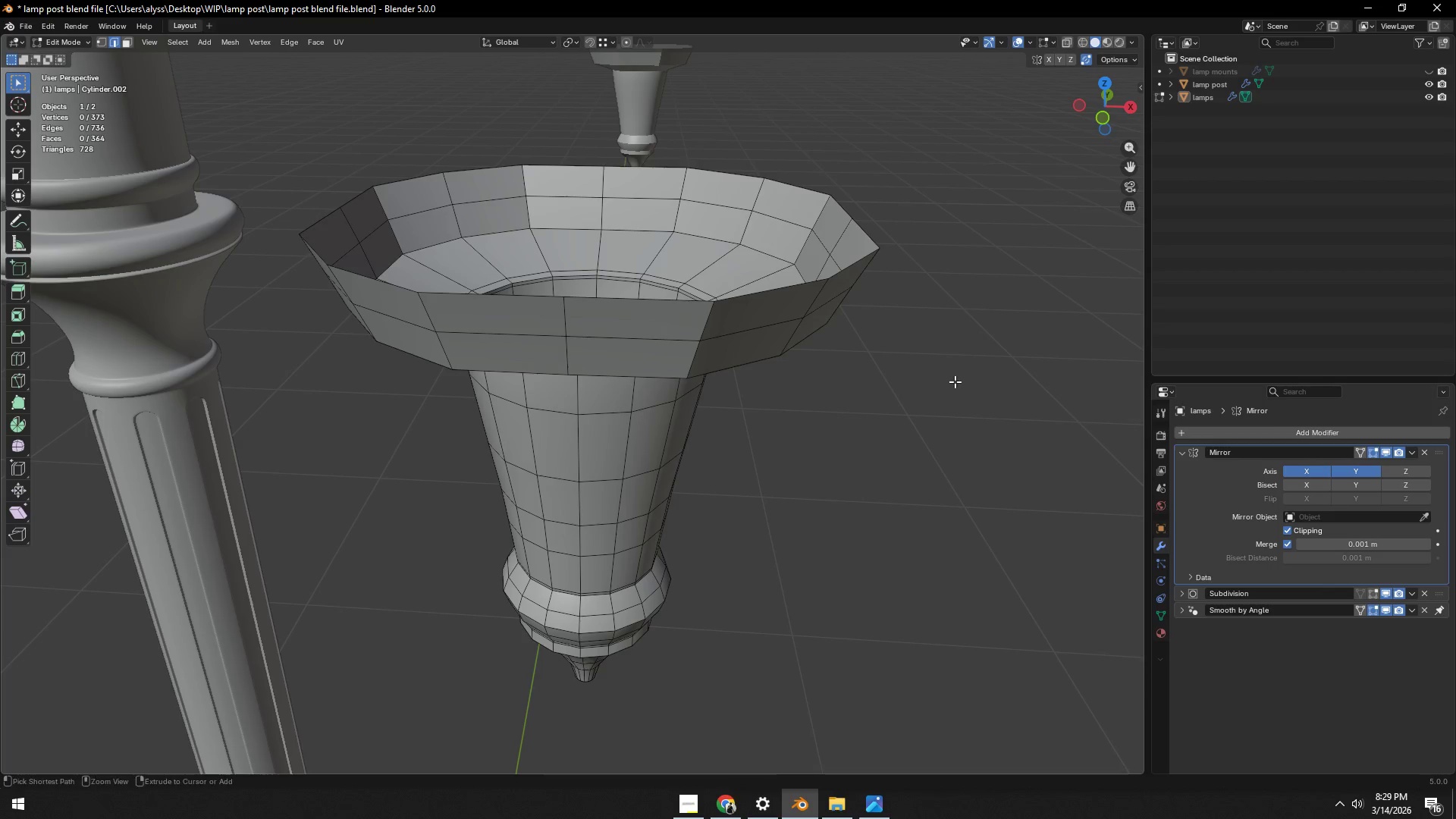 
key(Control+S)
 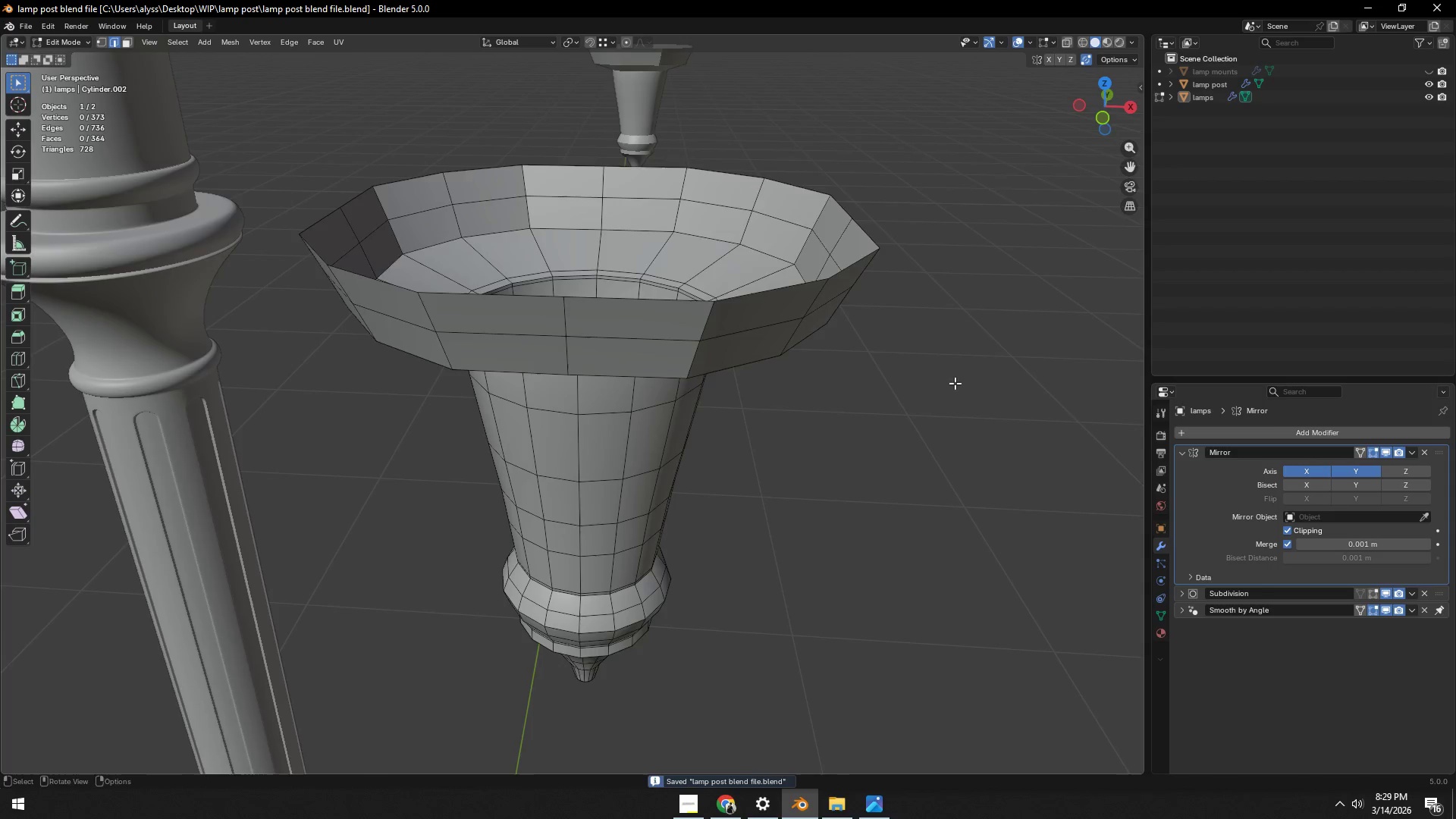 
key(Tab)
 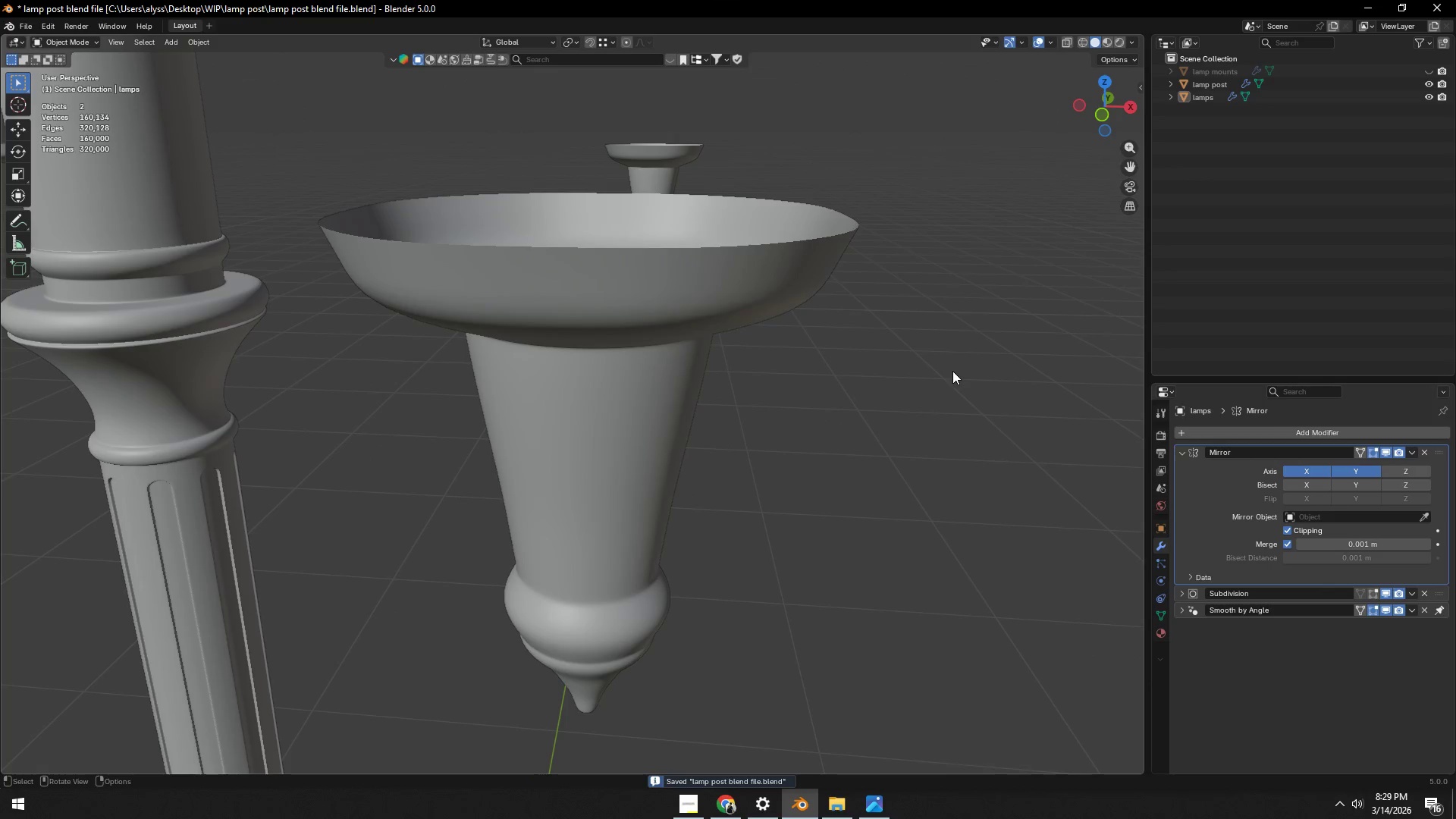 
scroll: coordinate [952, 371], scroll_direction: down, amount: 4.0
 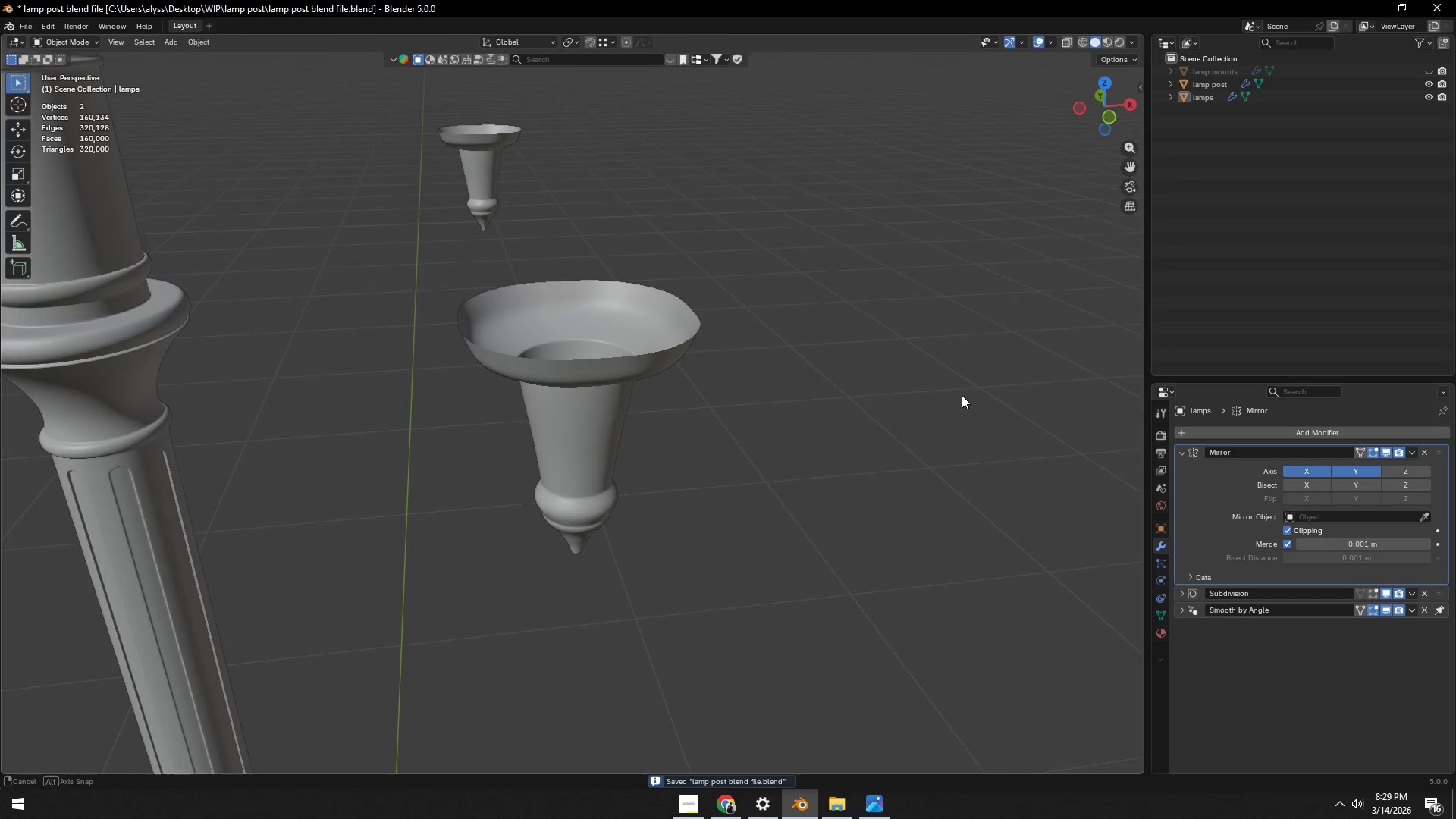 
key(Tab)
 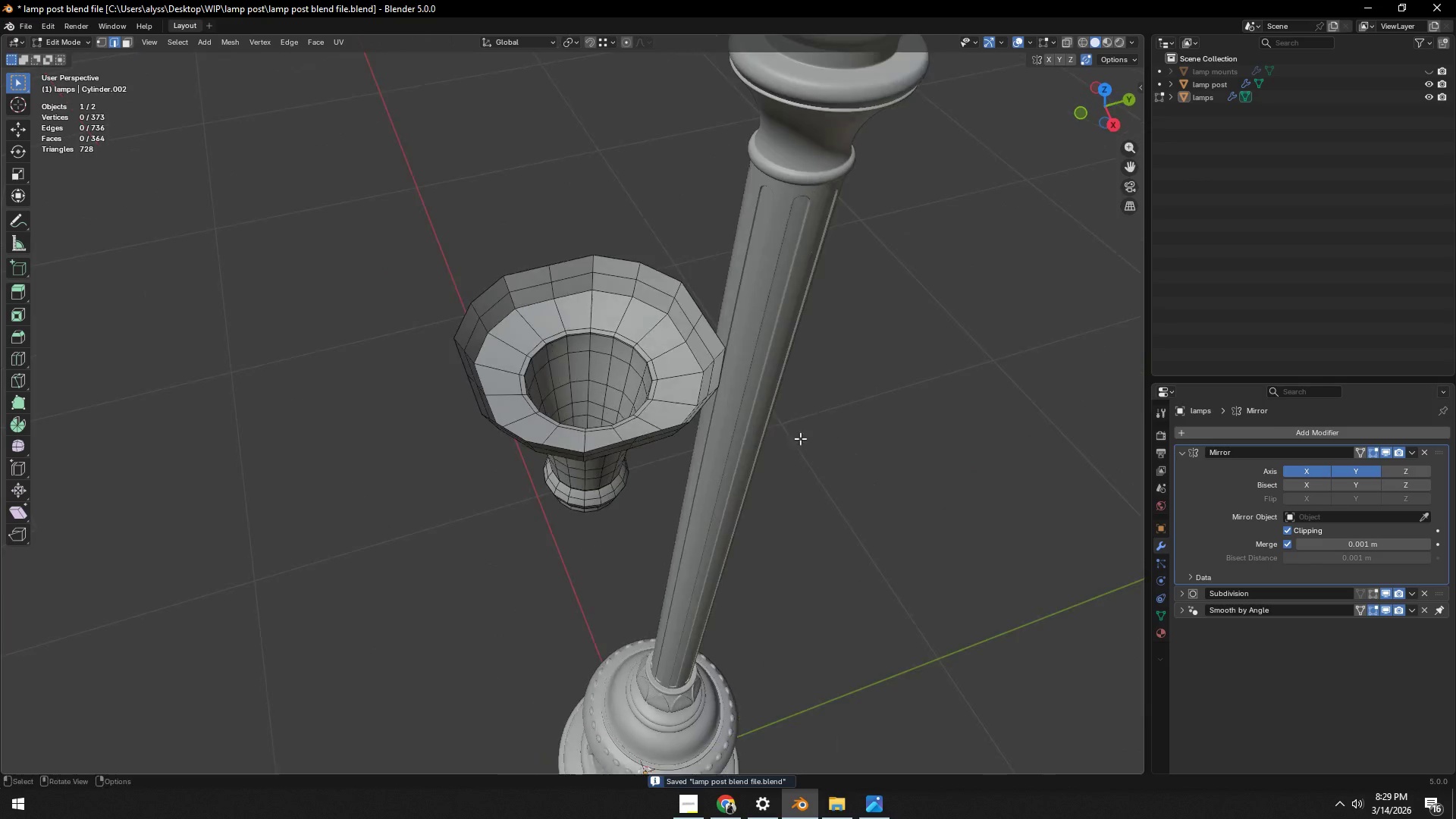 
scroll: coordinate [718, 445], scroll_direction: up, amount: 4.0
 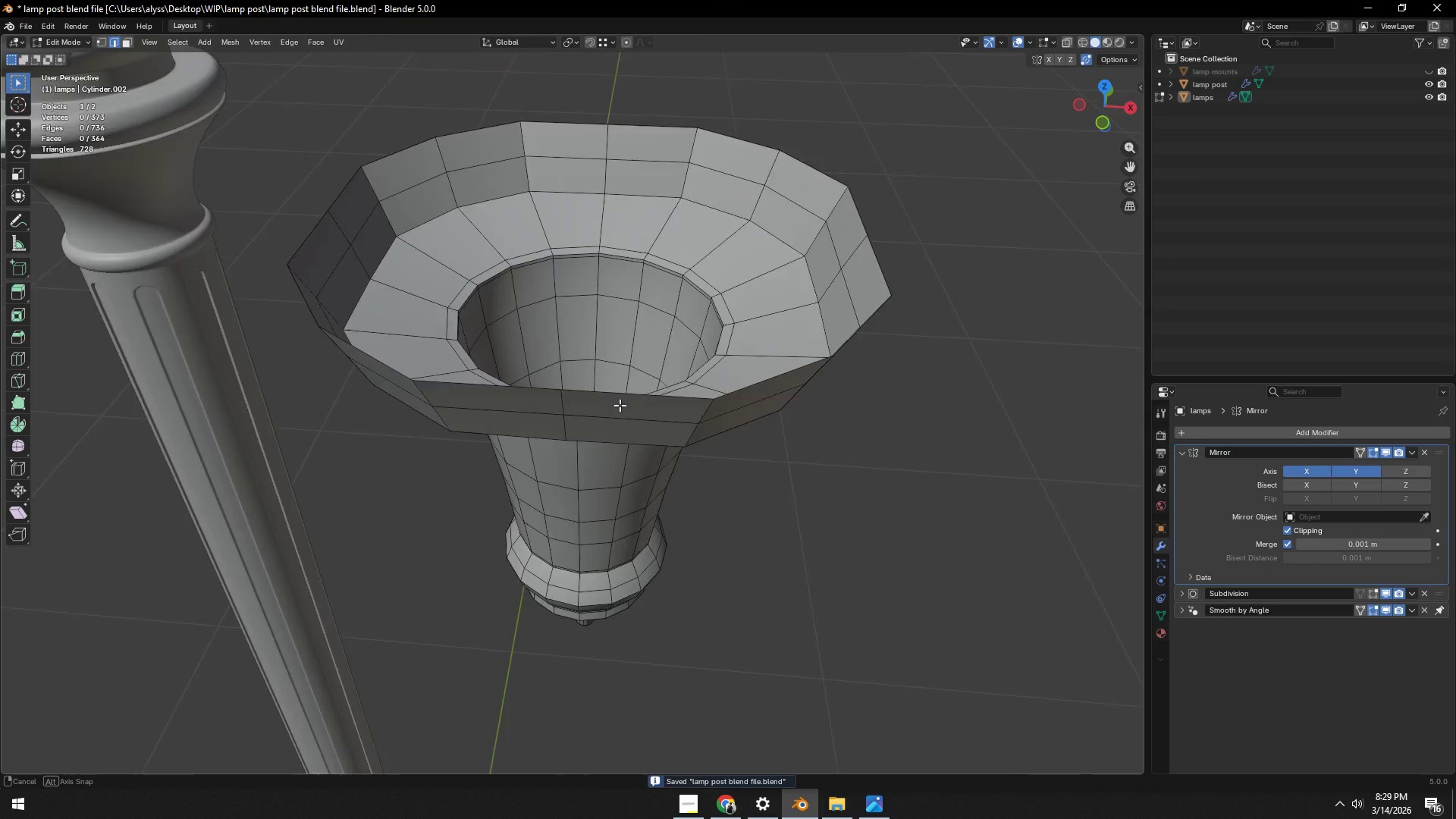 
key(2)
 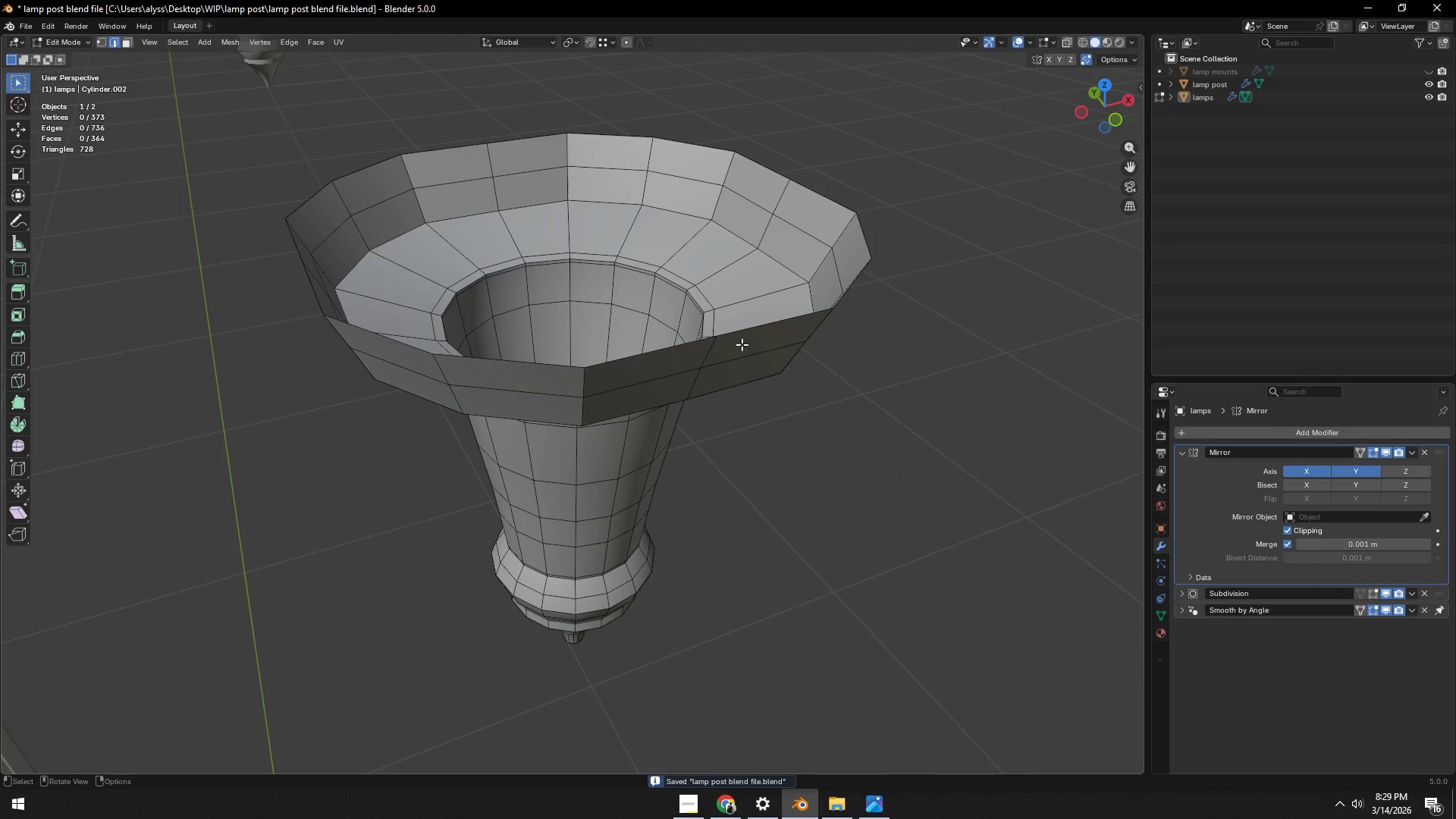 
left_click([746, 333])
 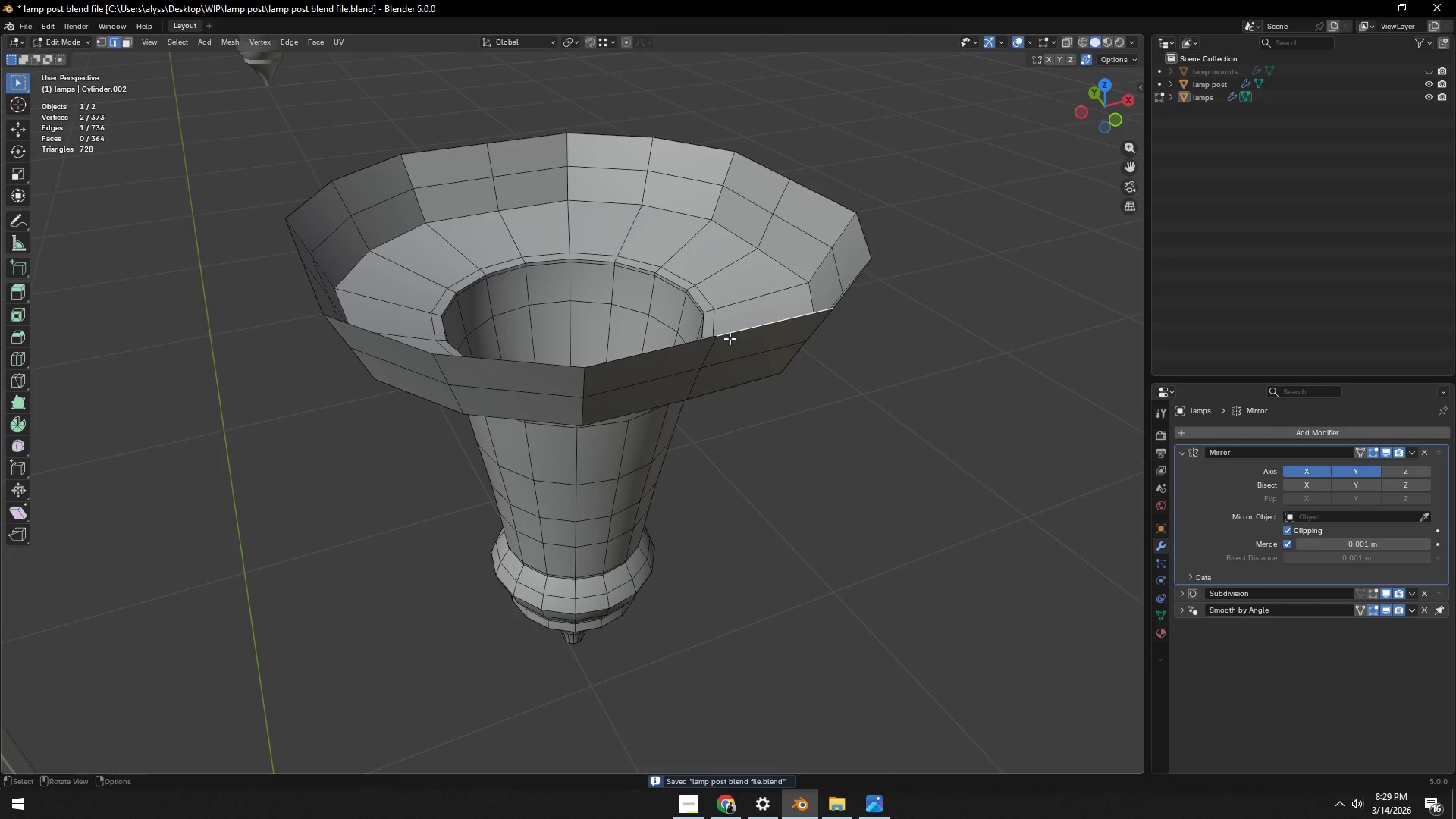 
hold_key(key=ShiftLeft, duration=0.33)
double_click([667, 350])
 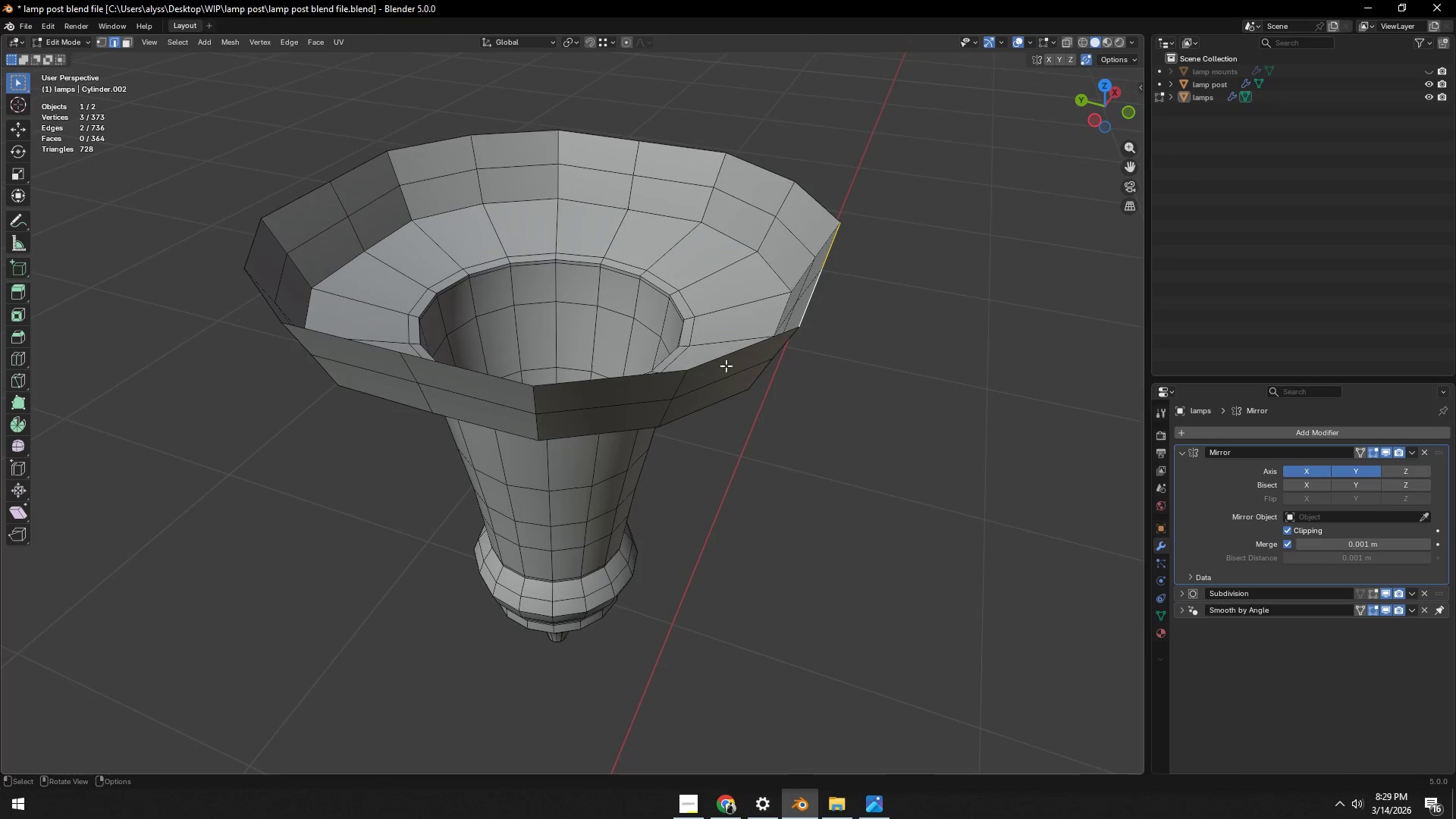 
type(gy)
 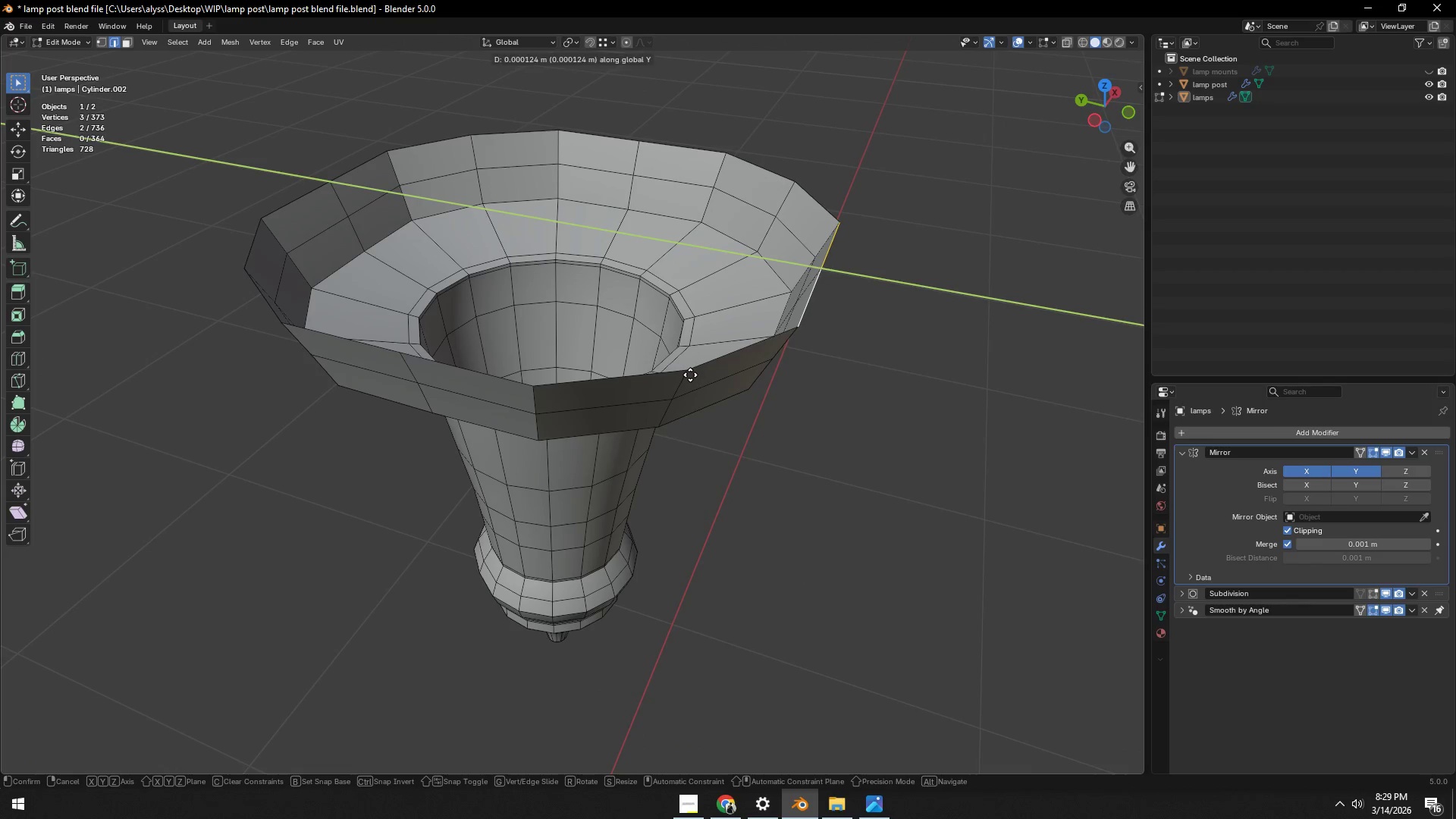 
hold_key(key=ControlLeft, duration=0.64)
left_click([690, 375])
 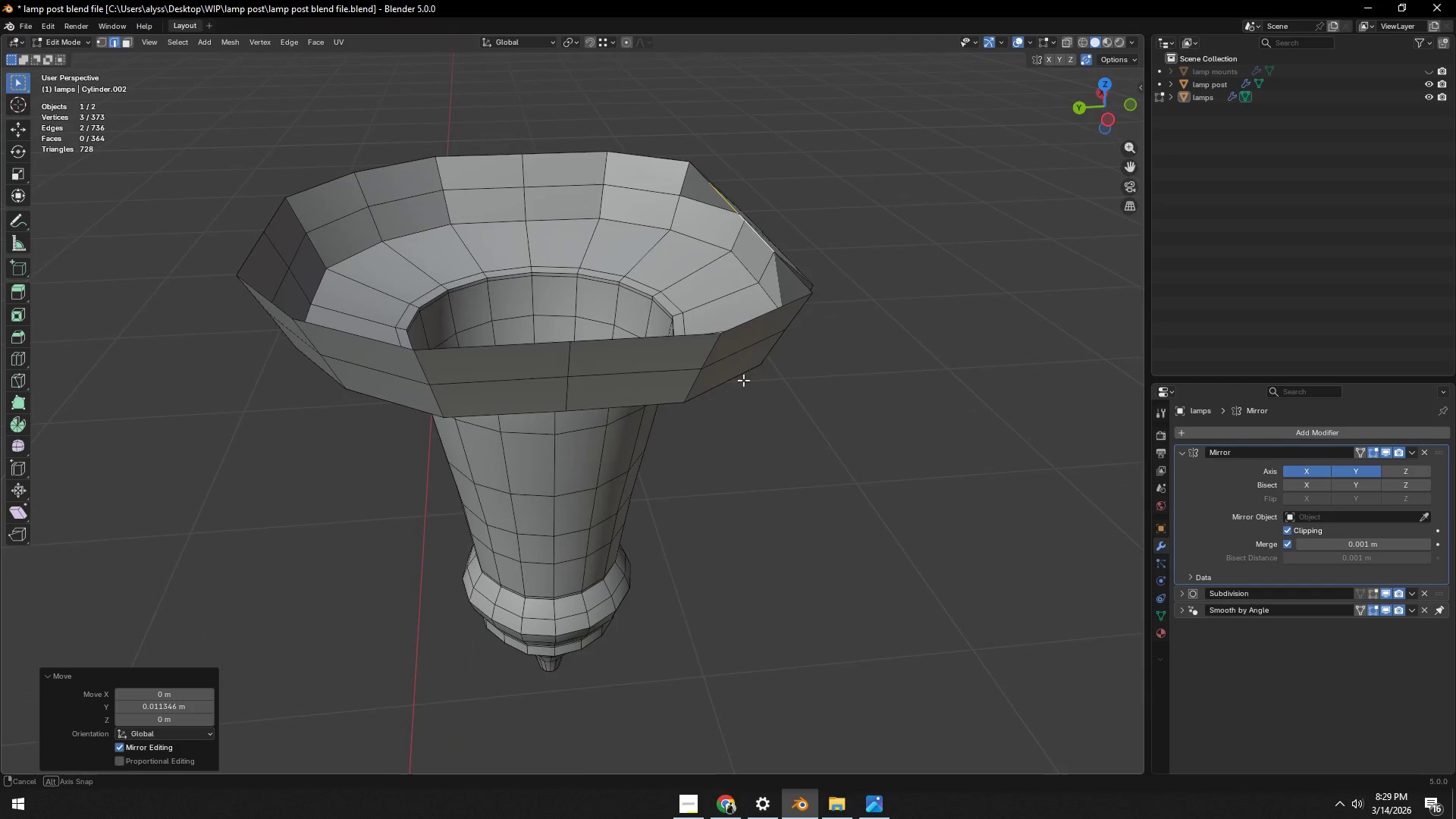 
left_click([671, 344])
 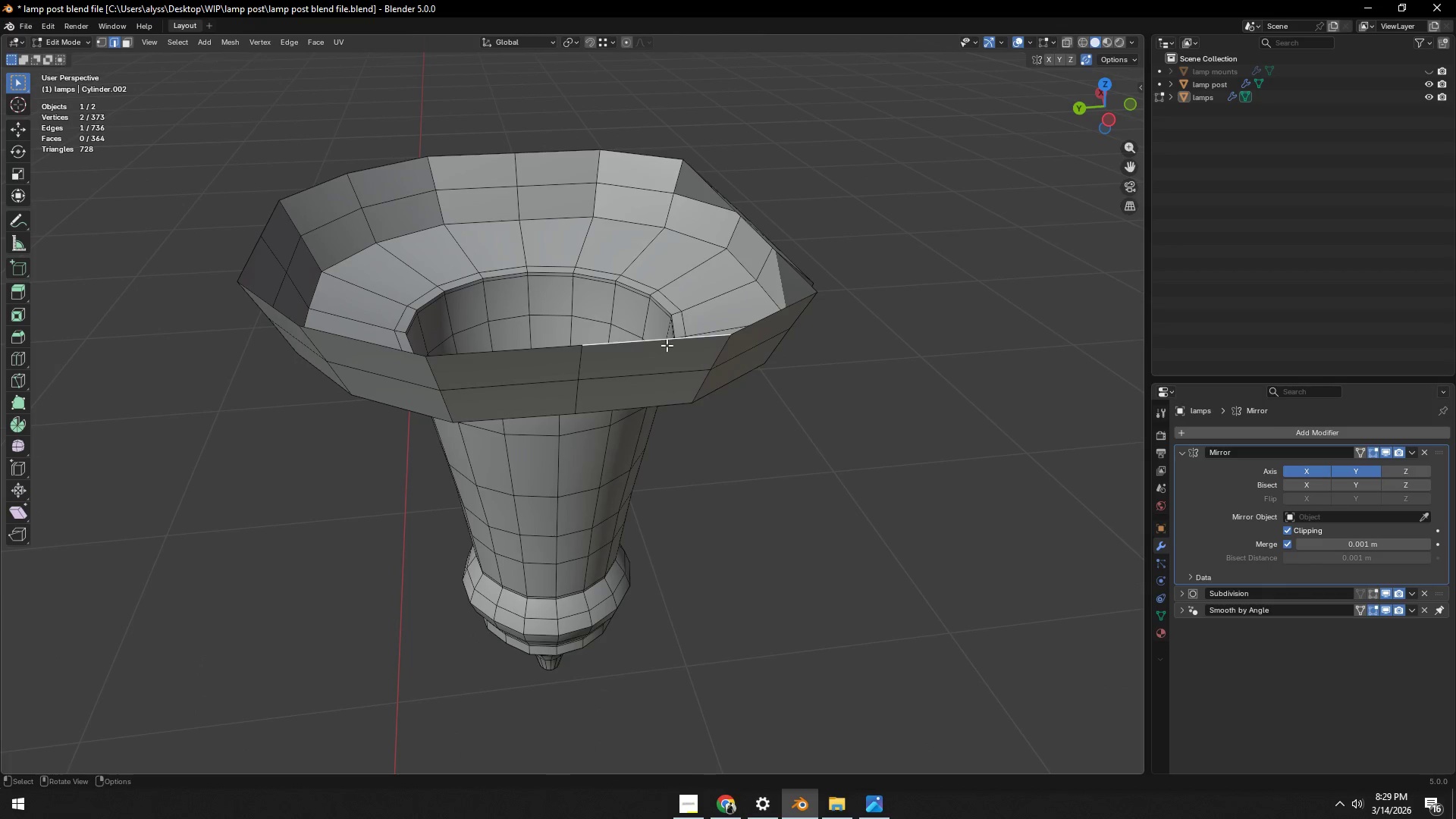 
hold_key(key=ShiftLeft, duration=0.52)
left_click([566, 355])
 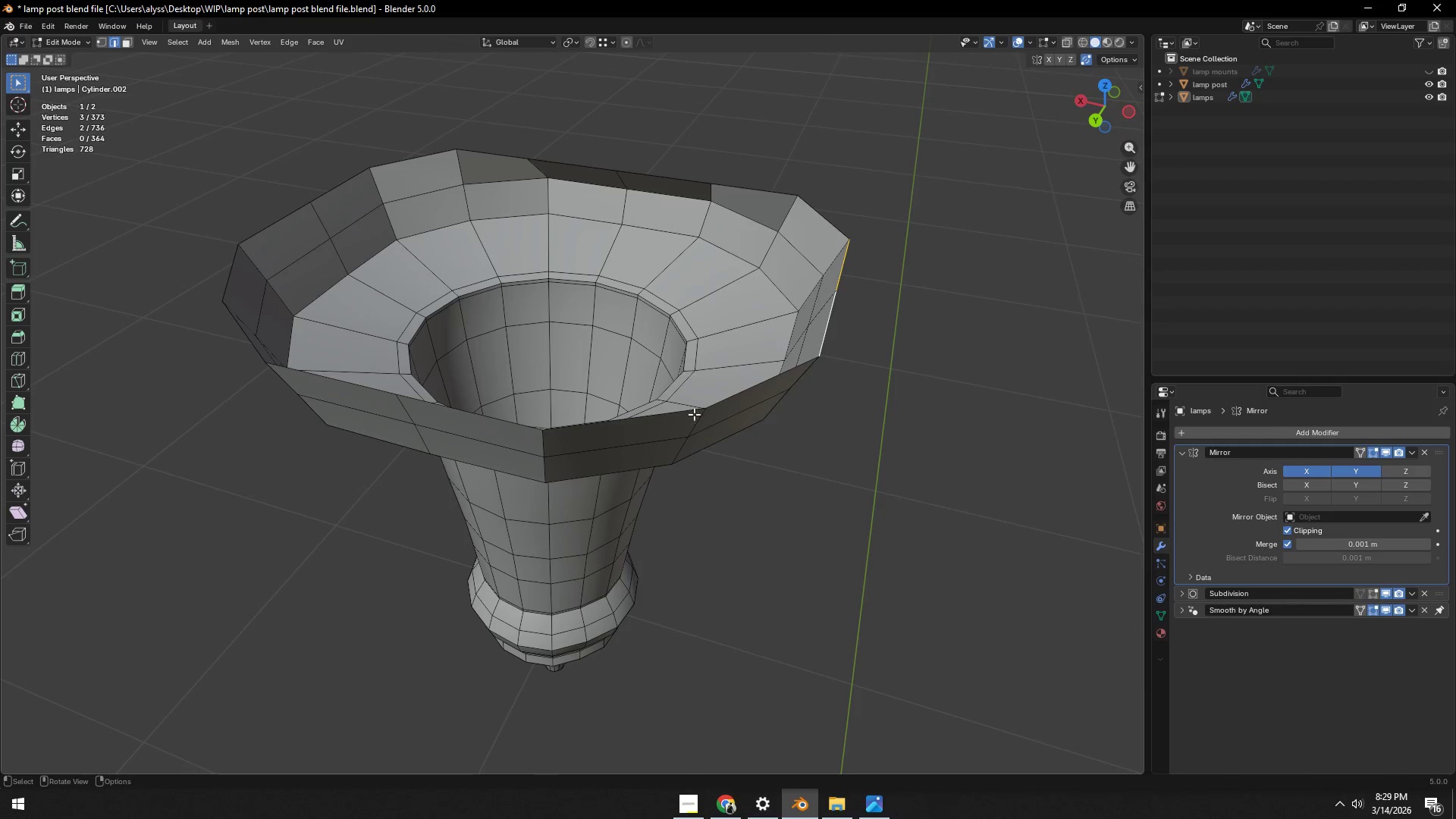 
type(gx)
 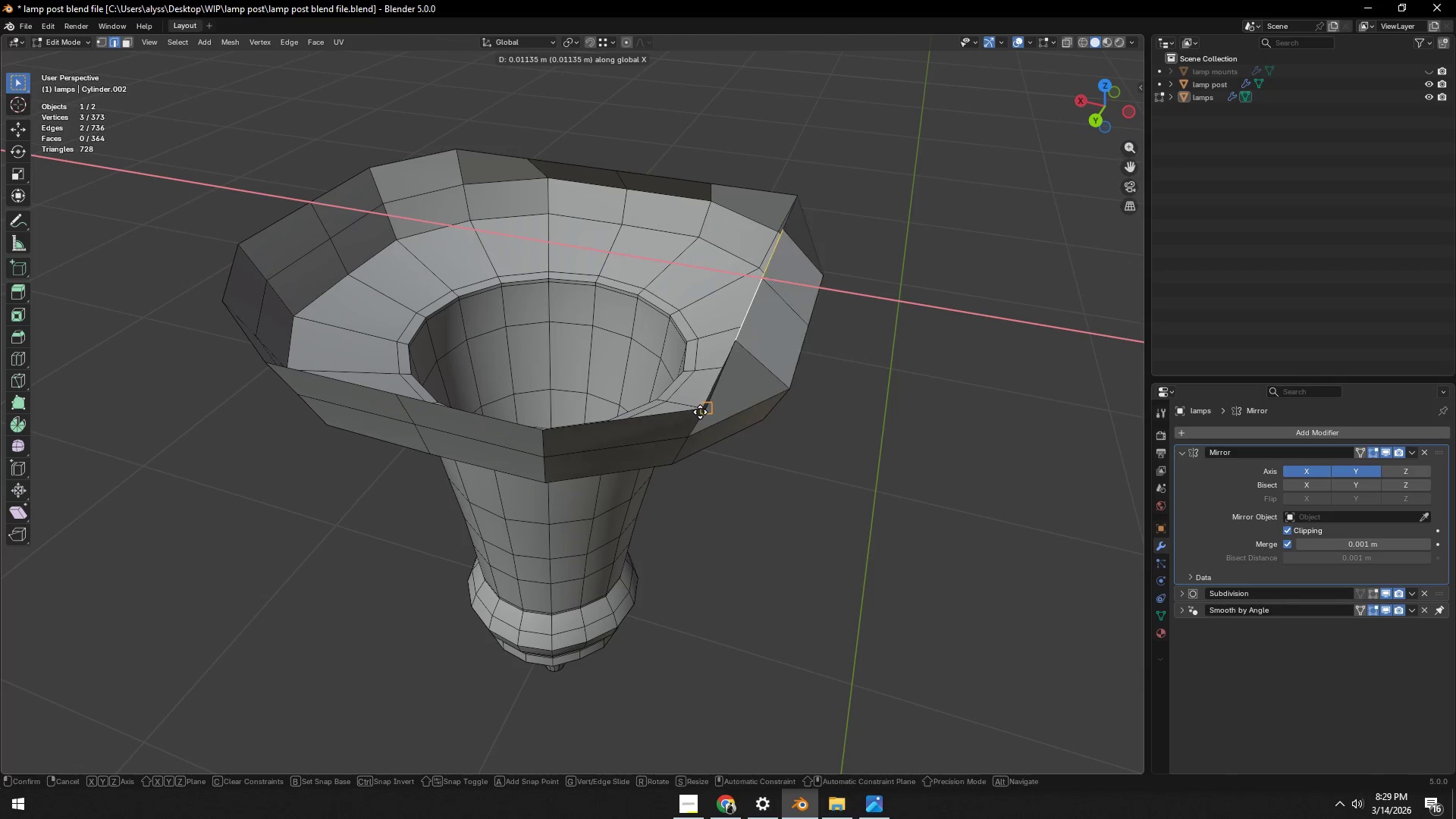 
hold_key(key=ControlLeft, duration=0.42)
left_click([700, 412])
 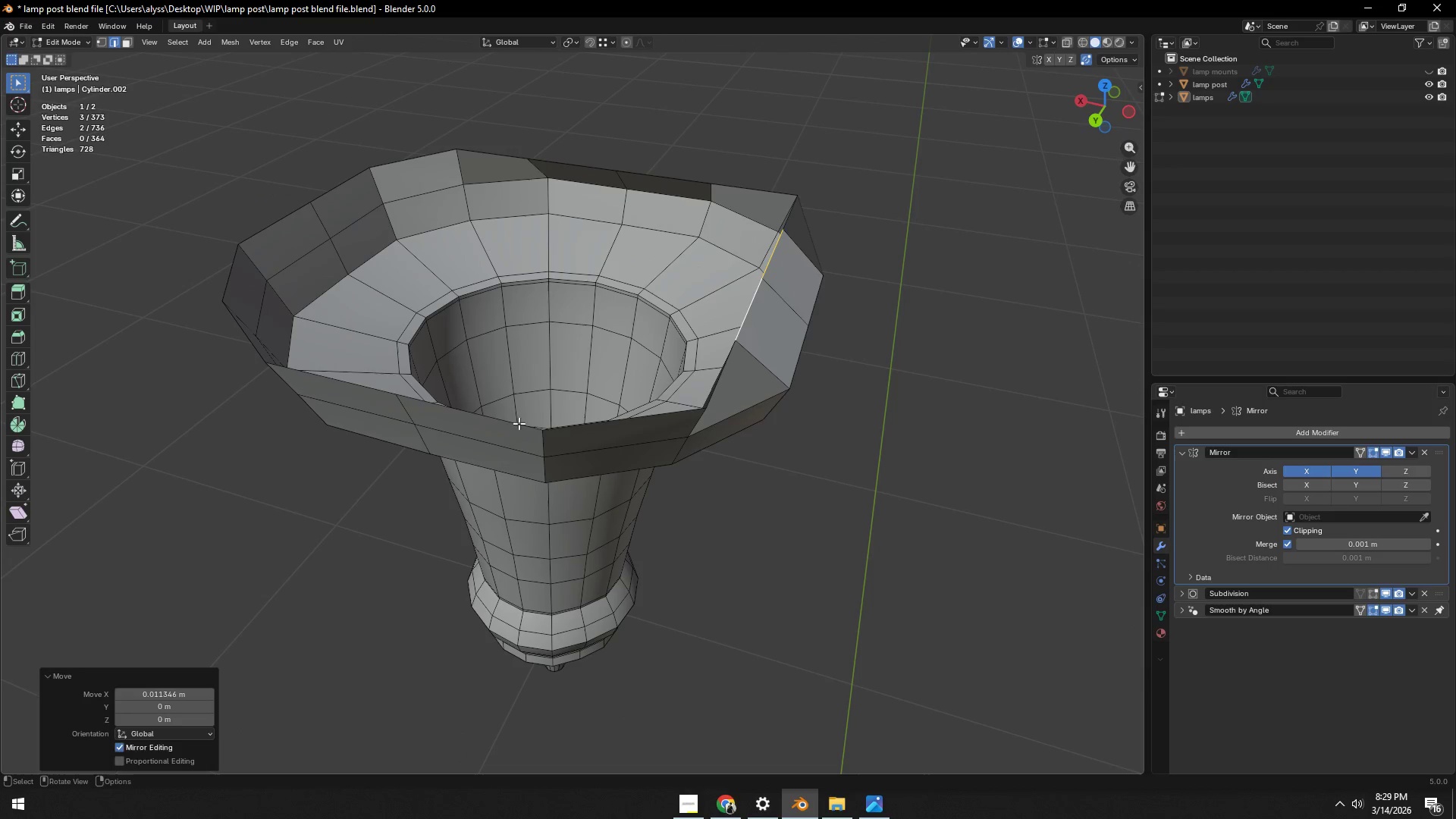 
left_click([496, 423])
 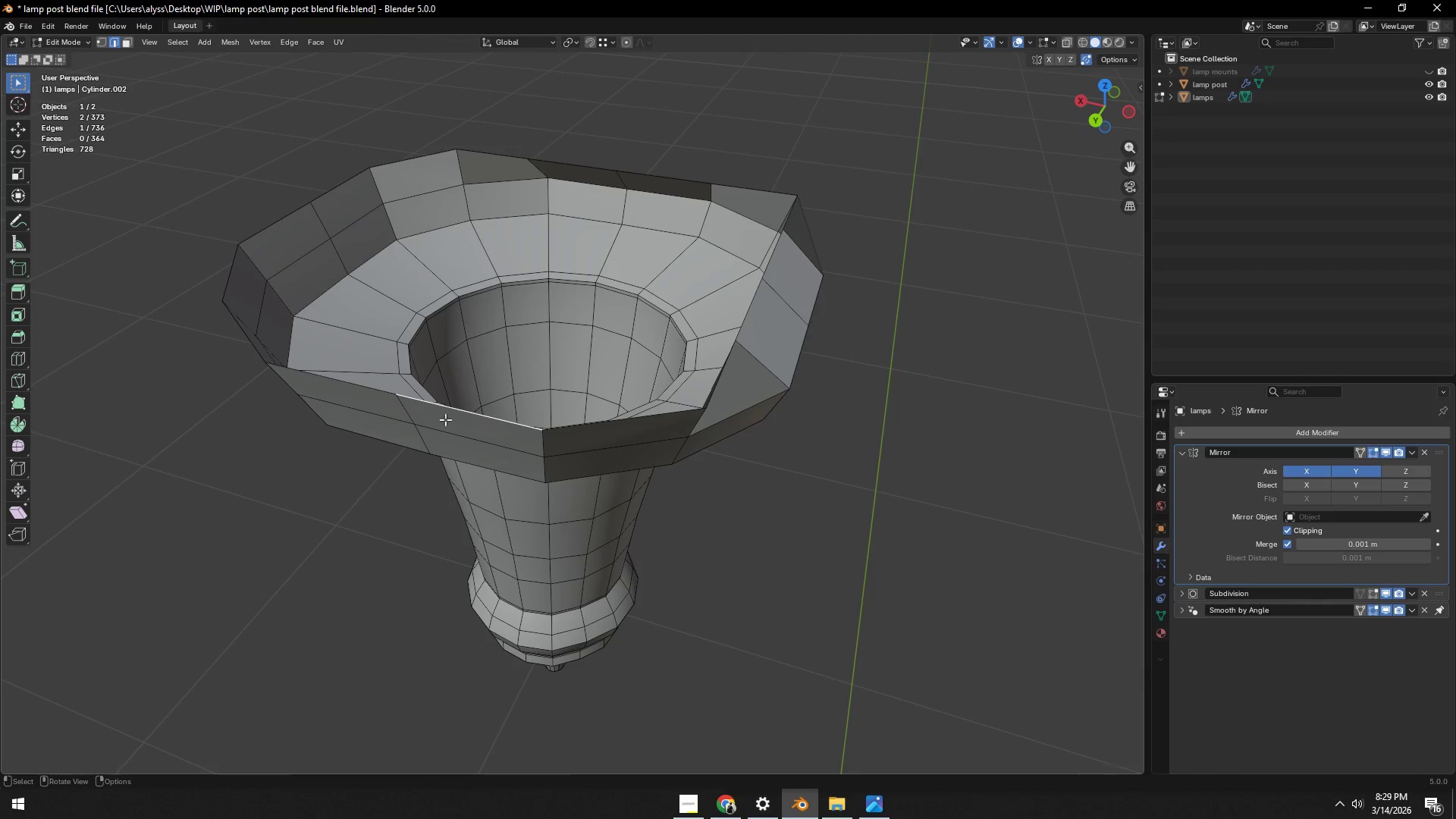 
hold_key(key=ShiftLeft, duration=0.42)
left_click([384, 396])
 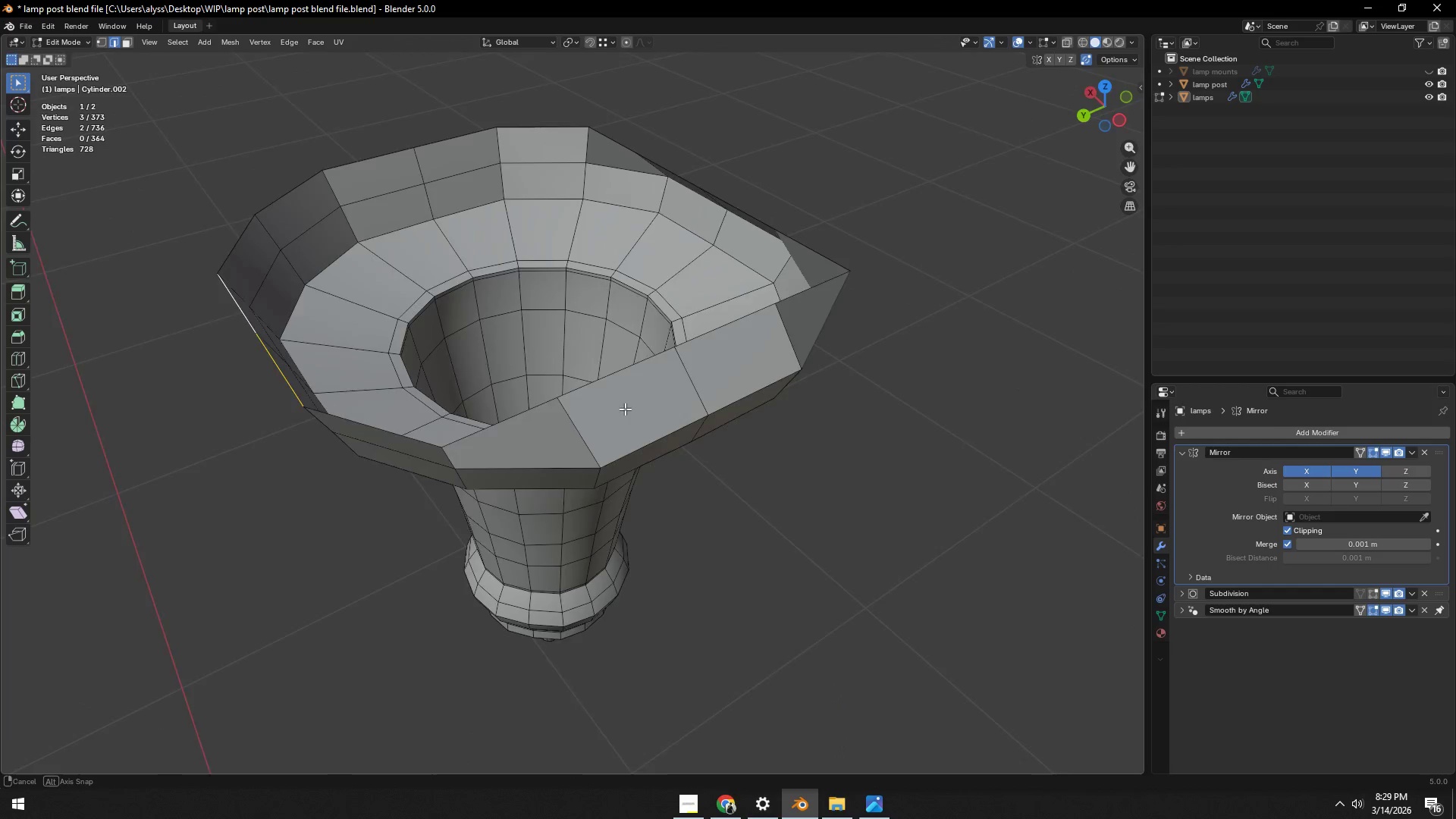 
type(gy)
 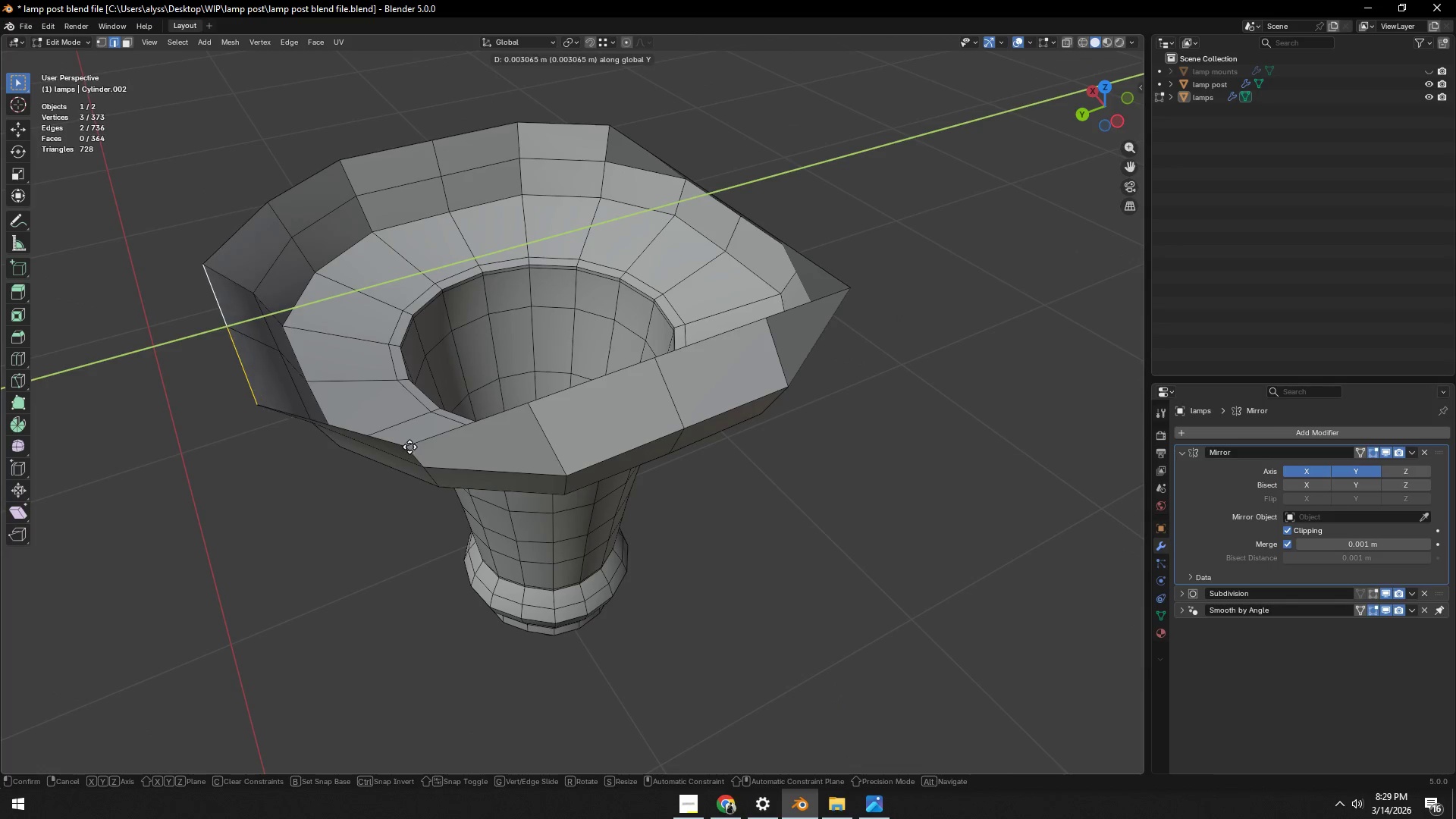 
hold_key(key=ControlLeft, duration=0.44)
left_click([409, 447])
 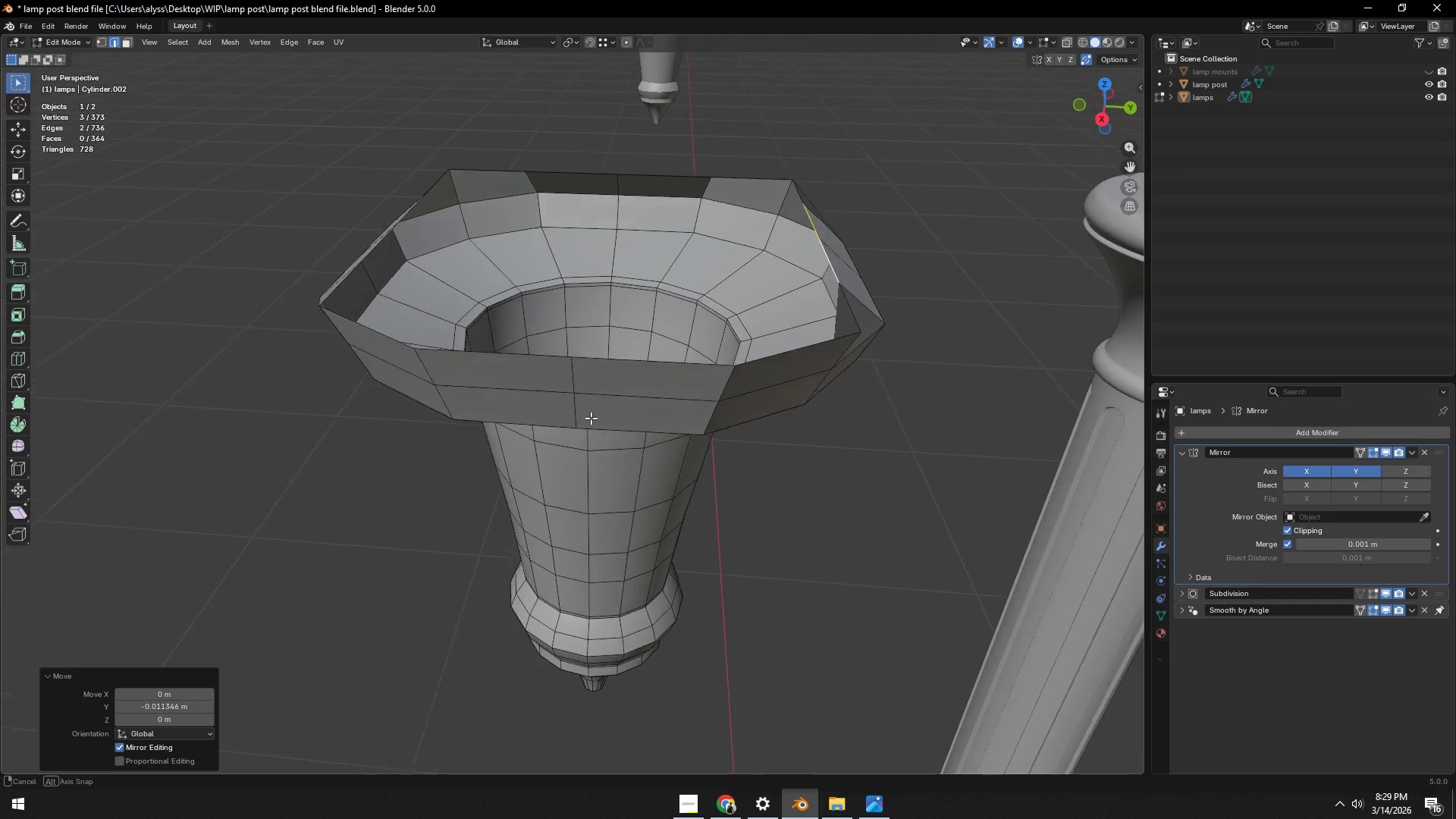 
left_click([655, 365])
 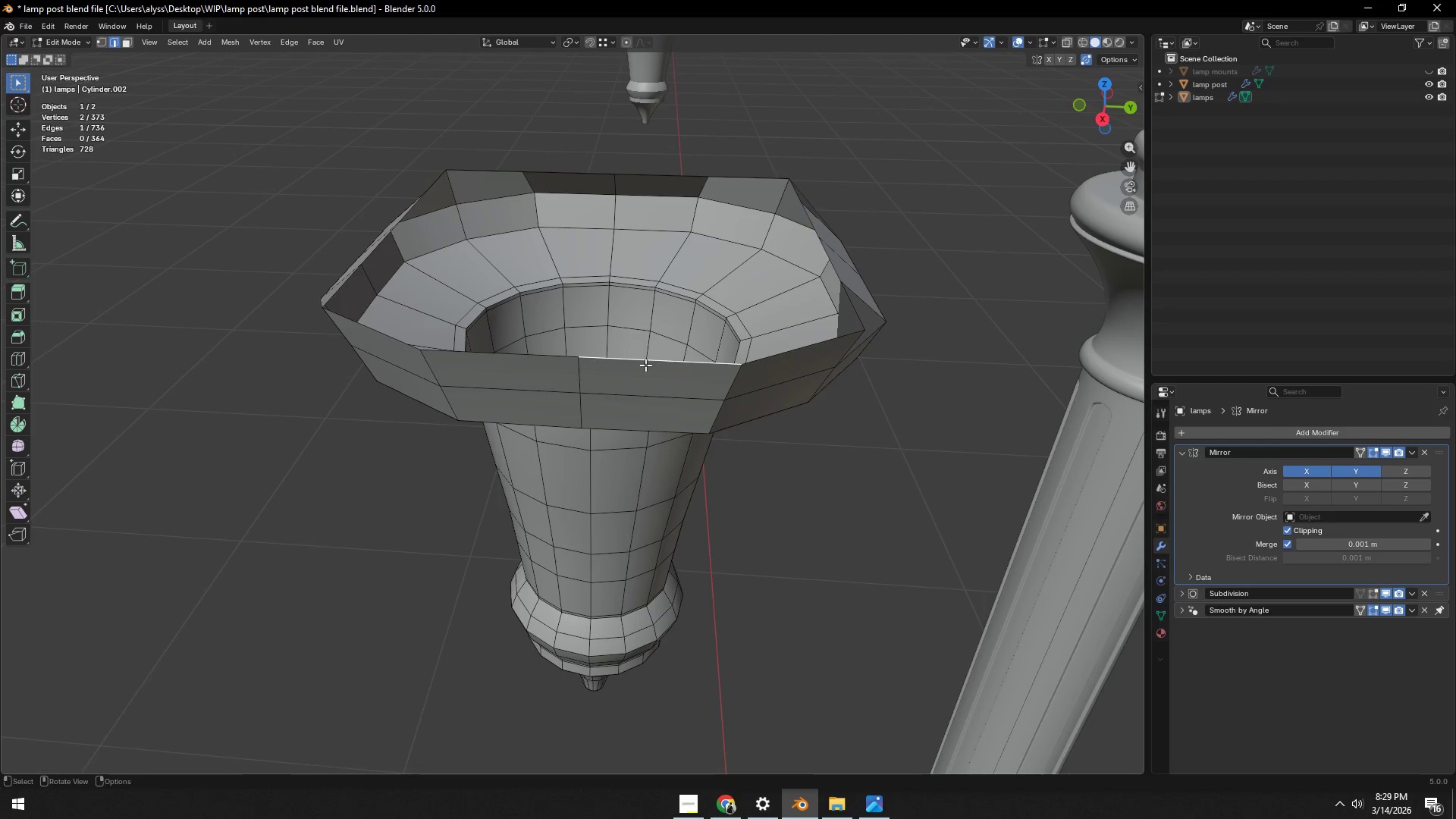 
hold_key(key=ShiftLeft, duration=0.62)
double_click([562, 370])
 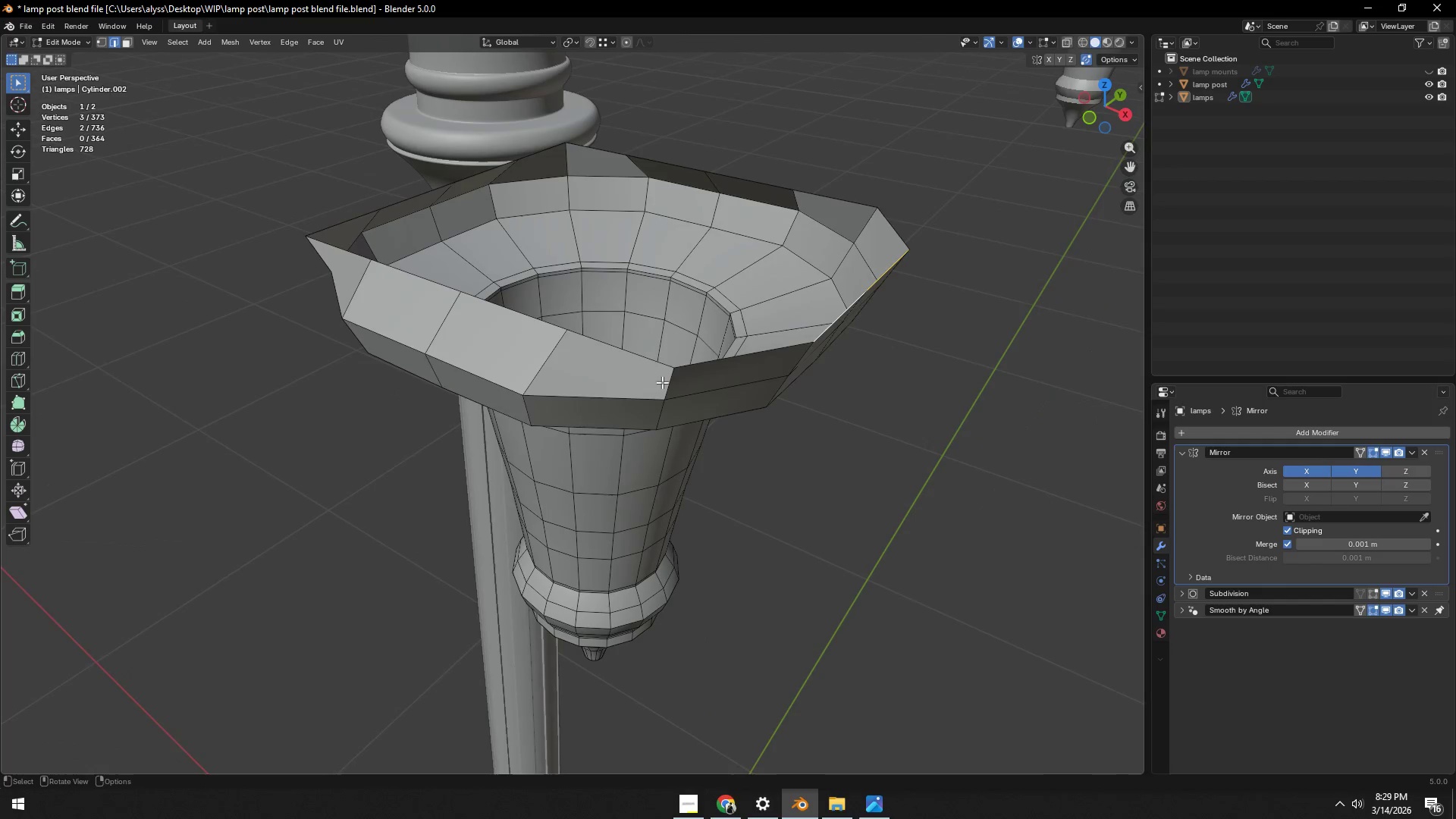 
type(gx)
 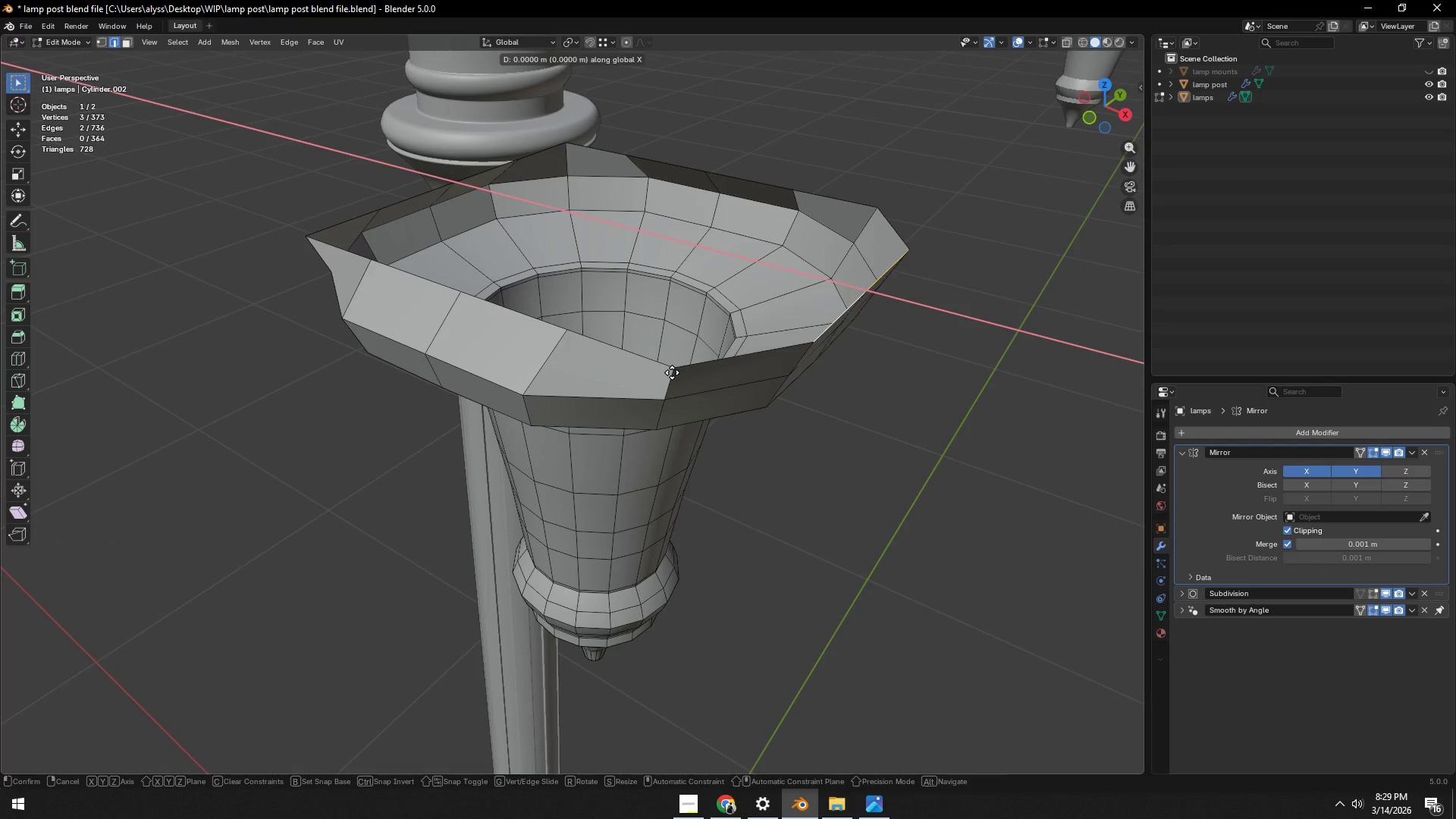 
hold_key(key=ControlLeft, duration=0.41)
left_click([672, 372])
 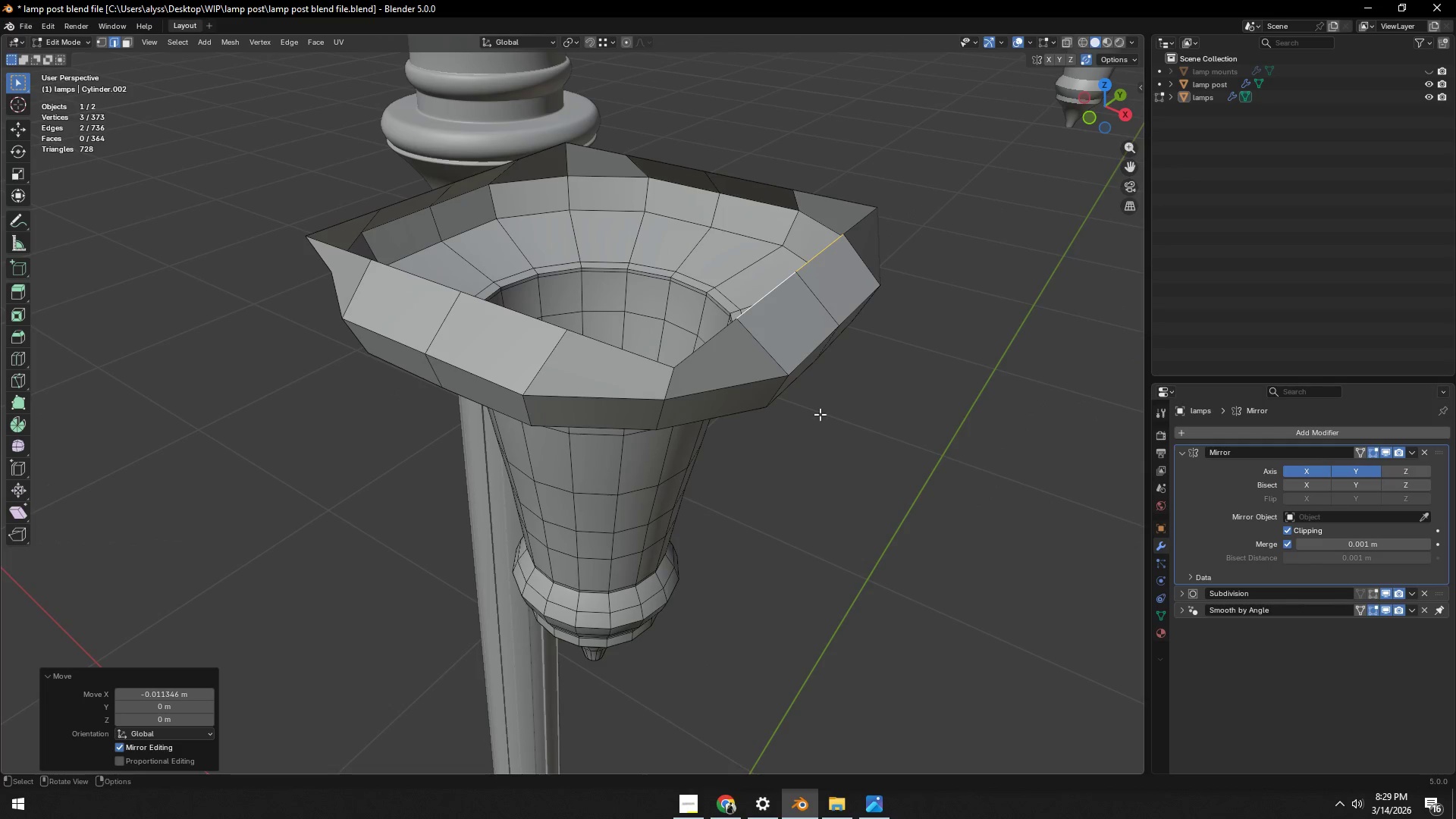 
double_click([913, 440])
 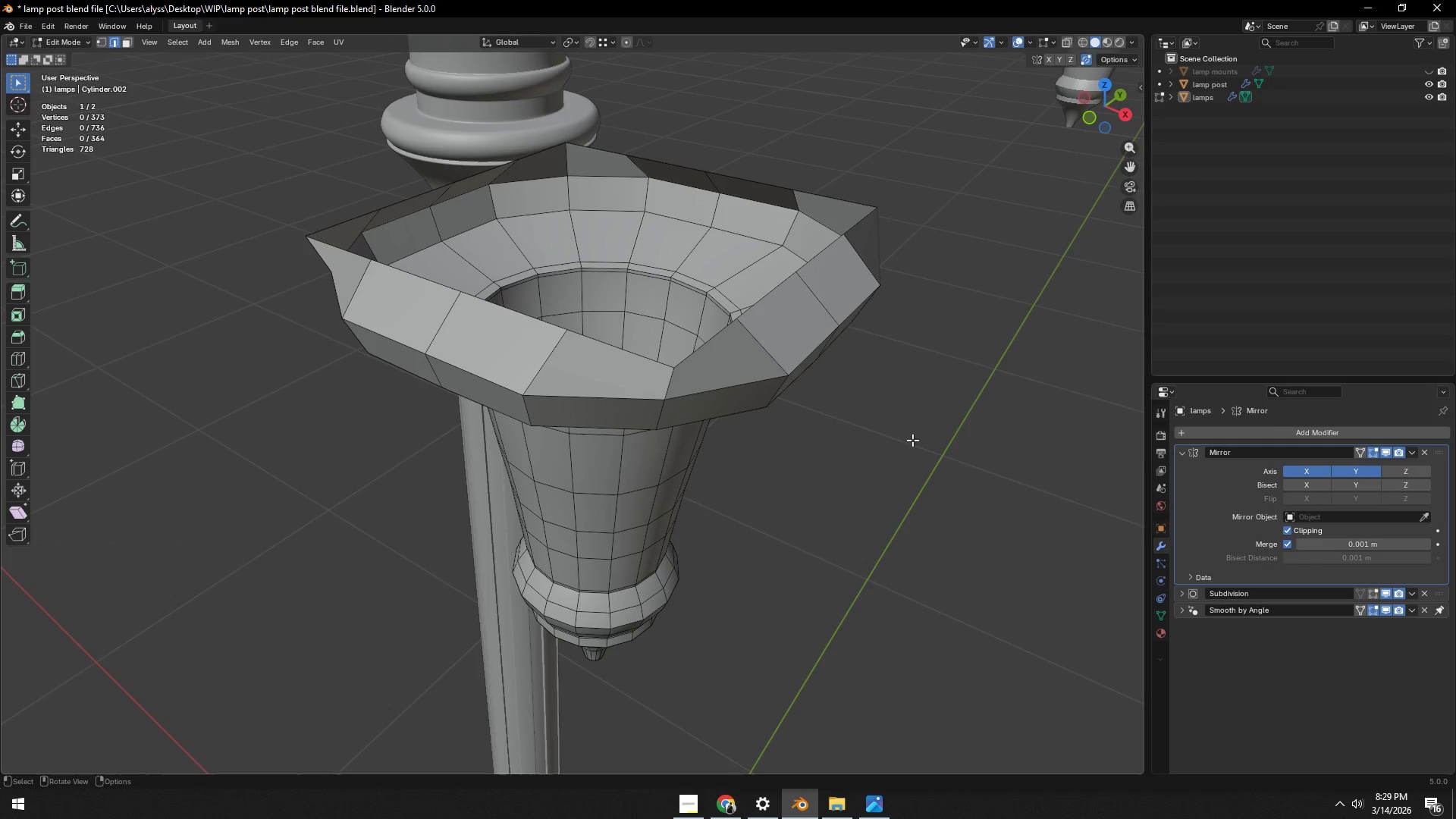 
key(Control+ControlLeft)
 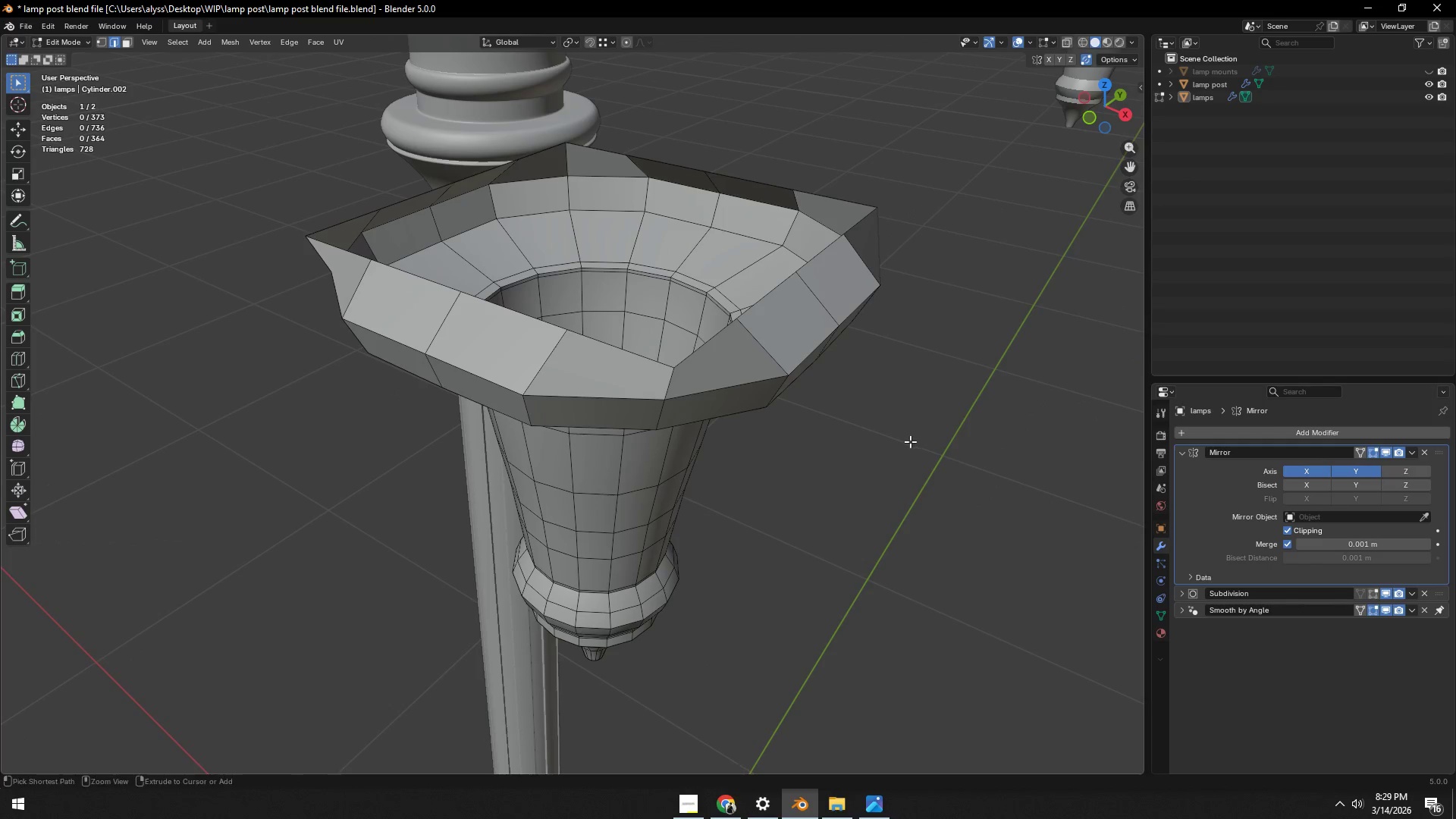 
key(Control+S)
 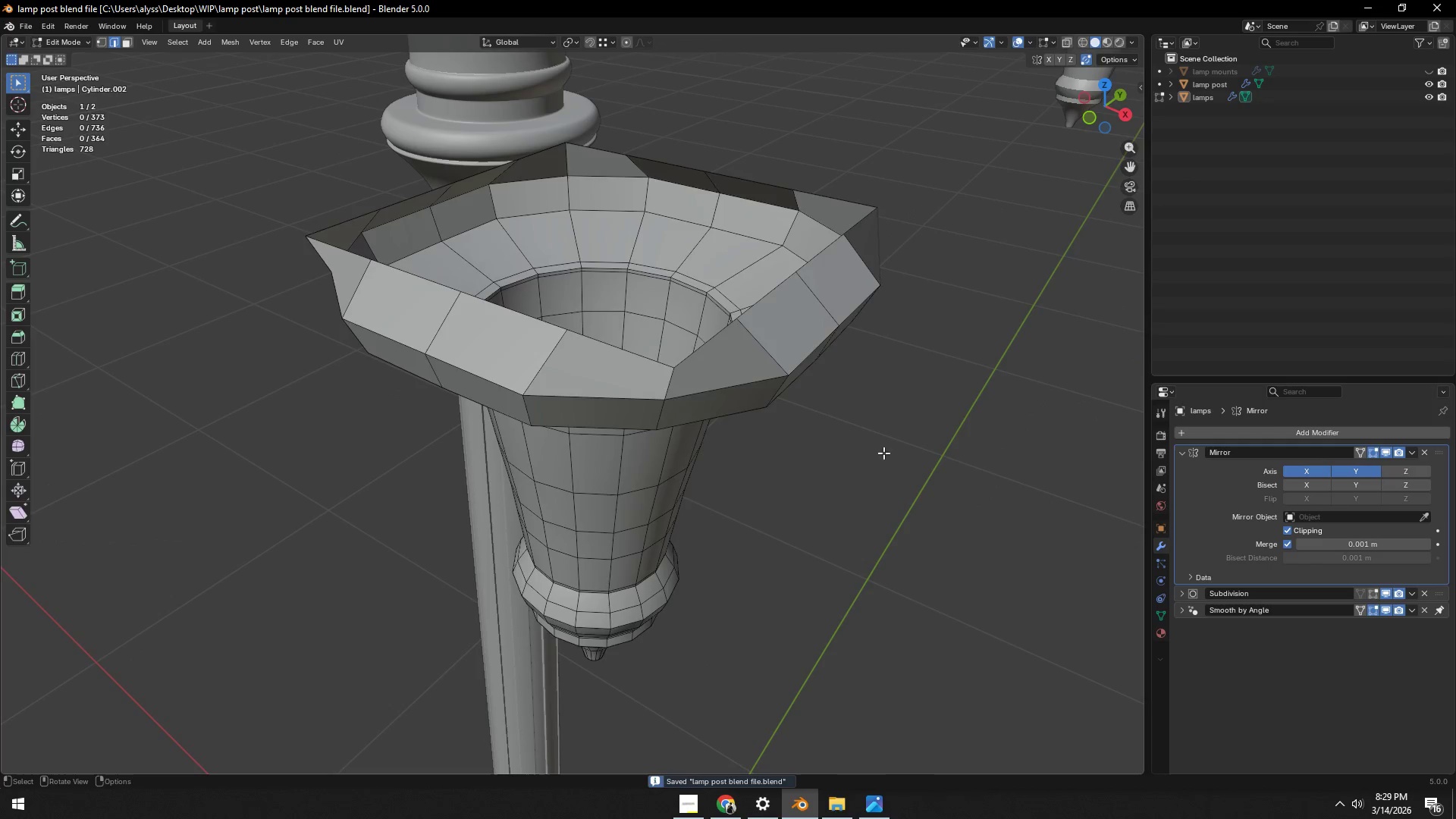 
key(Tab)
 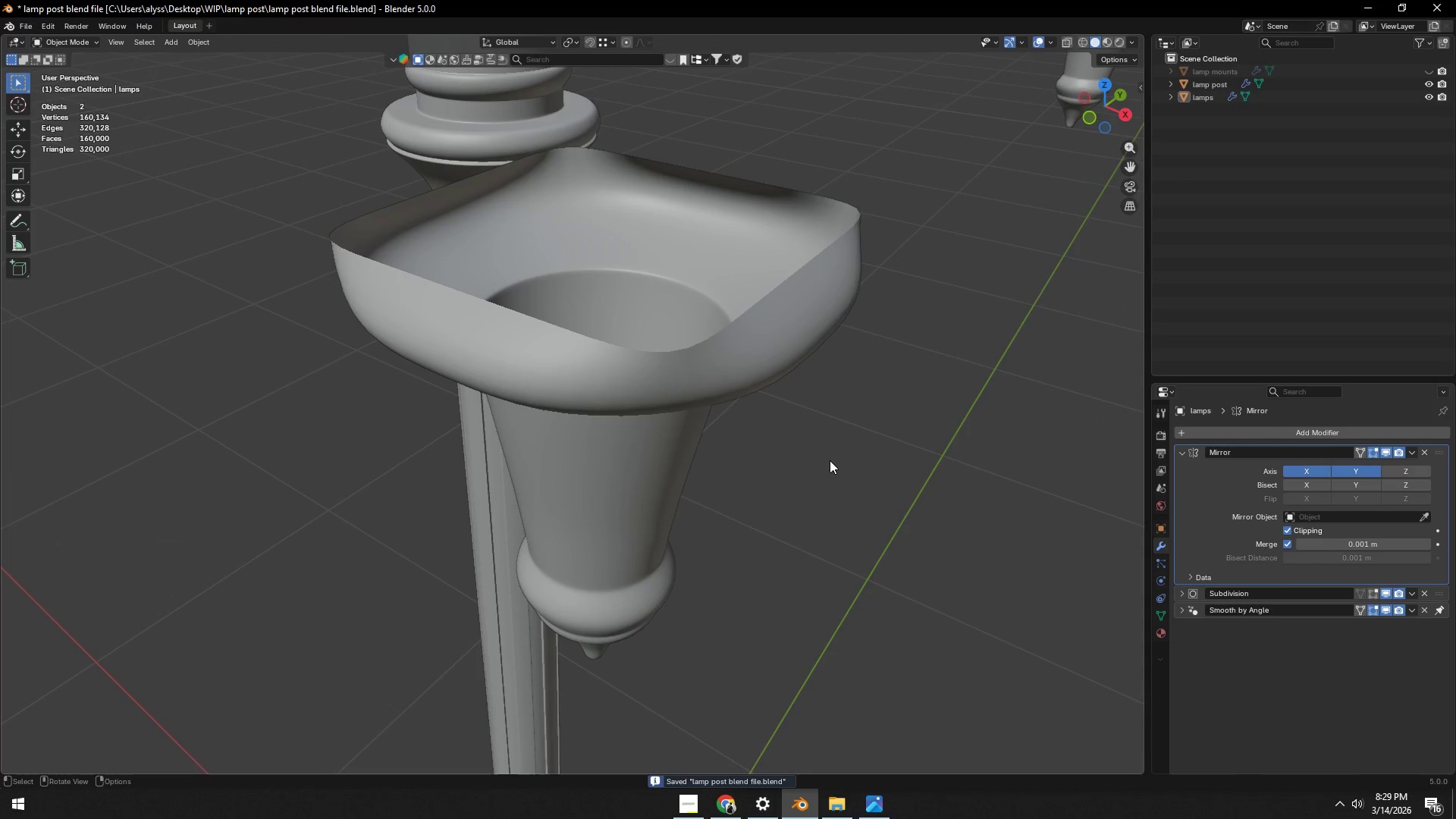 
key(Control+ControlLeft)
 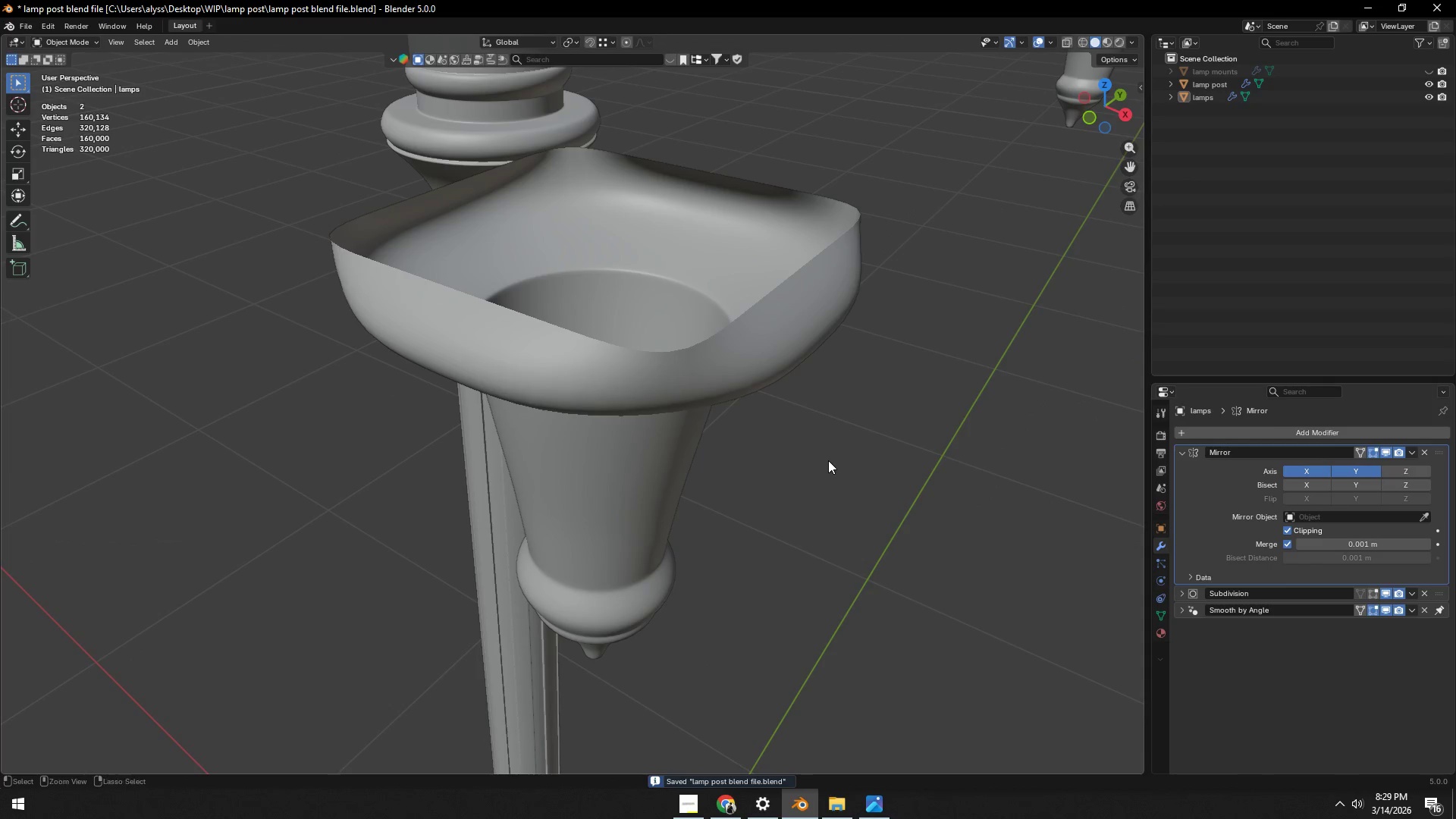 
key(Control+S)
 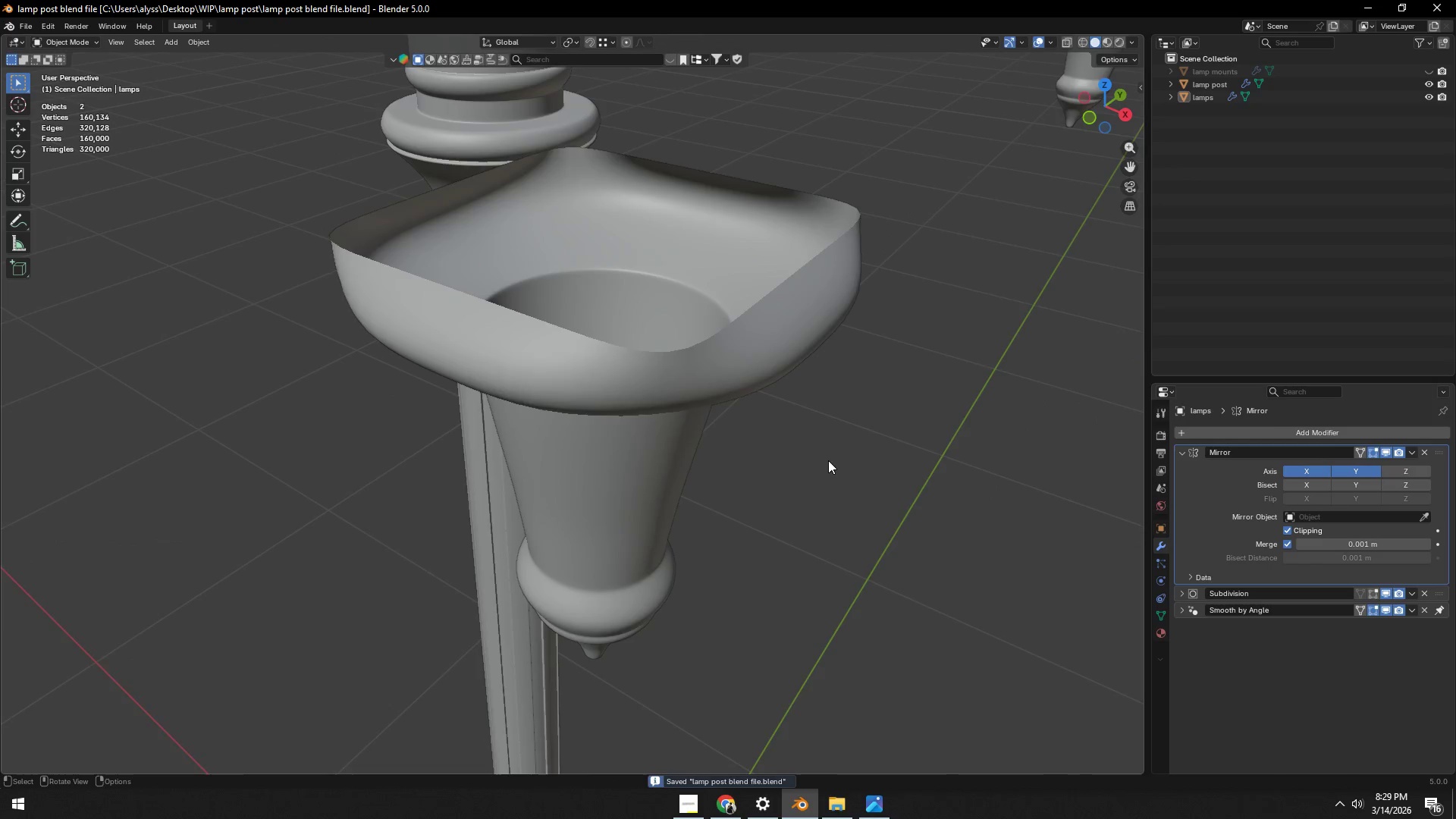 
scroll: coordinate [827, 461], scroll_direction: down, amount: 4.0
 